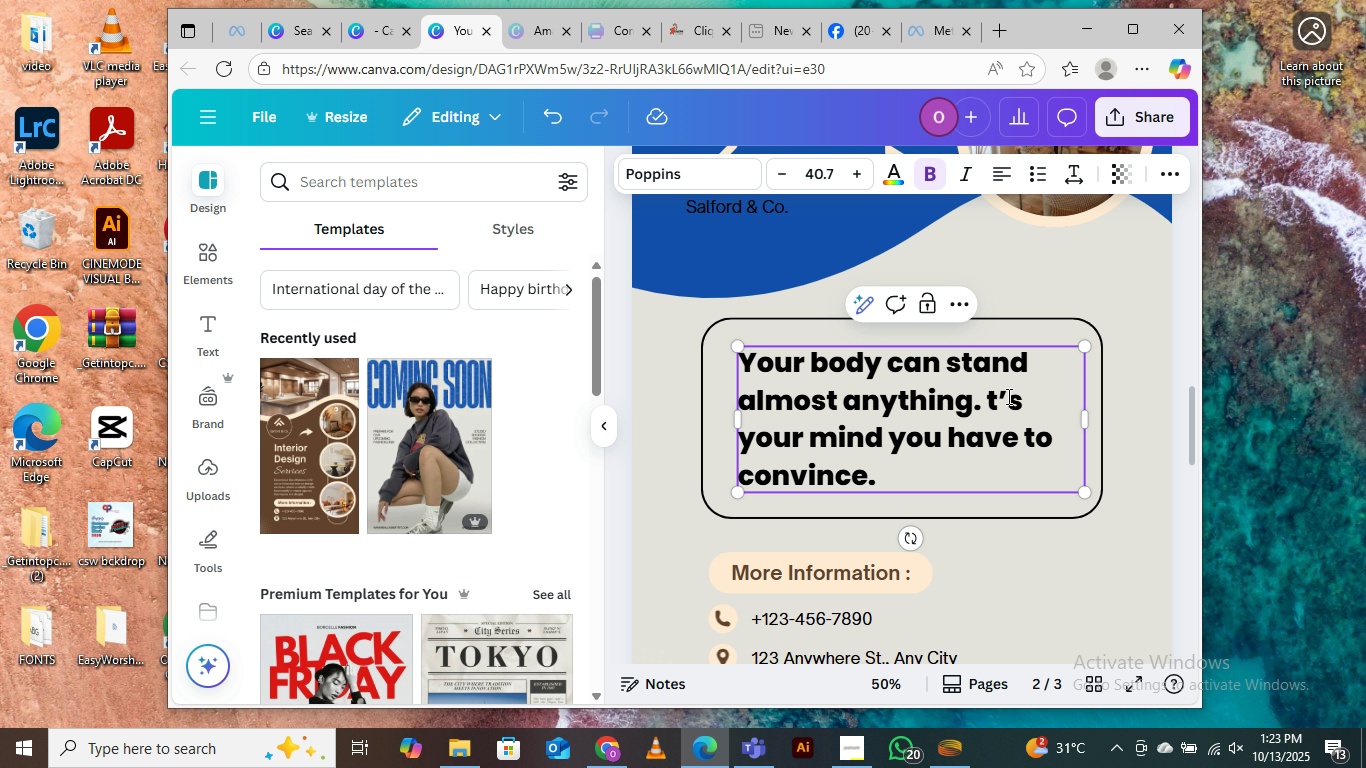 
key(Backspace)
 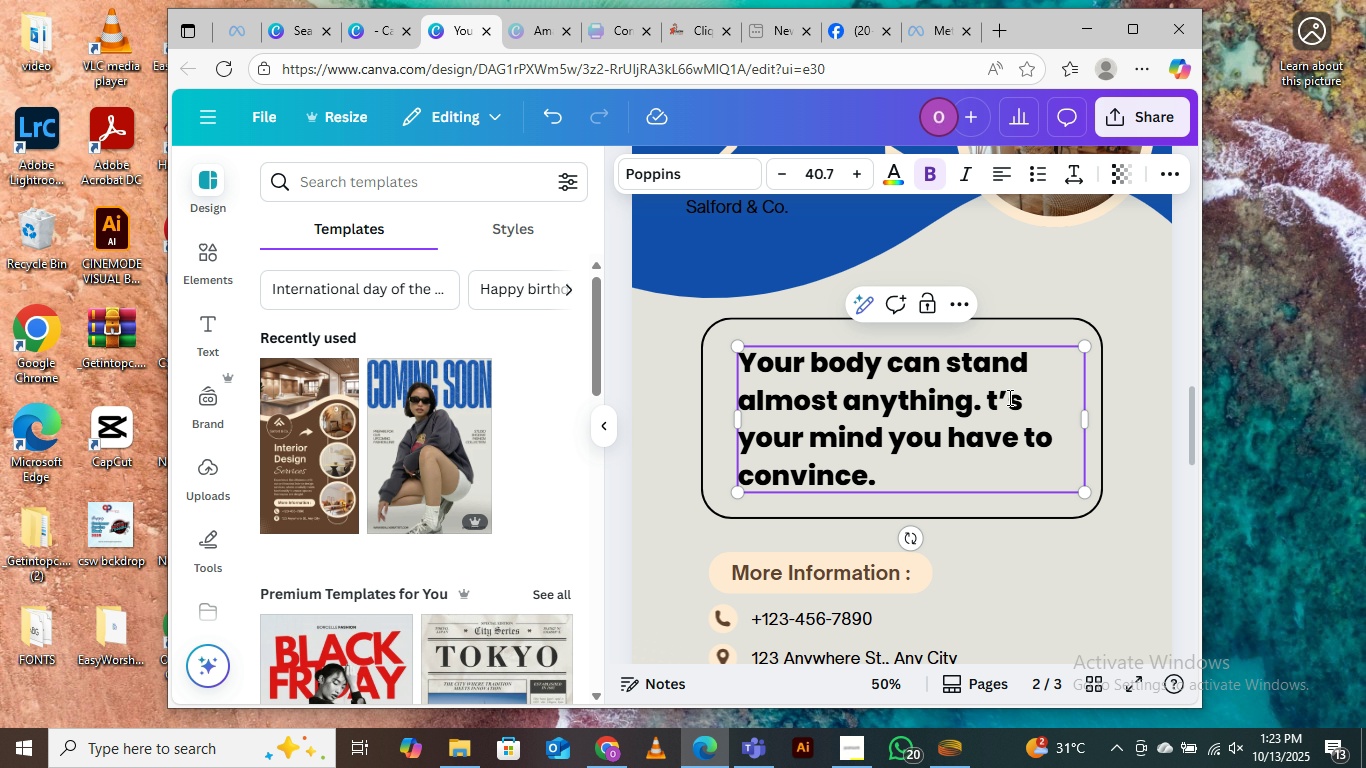 
key(I)
 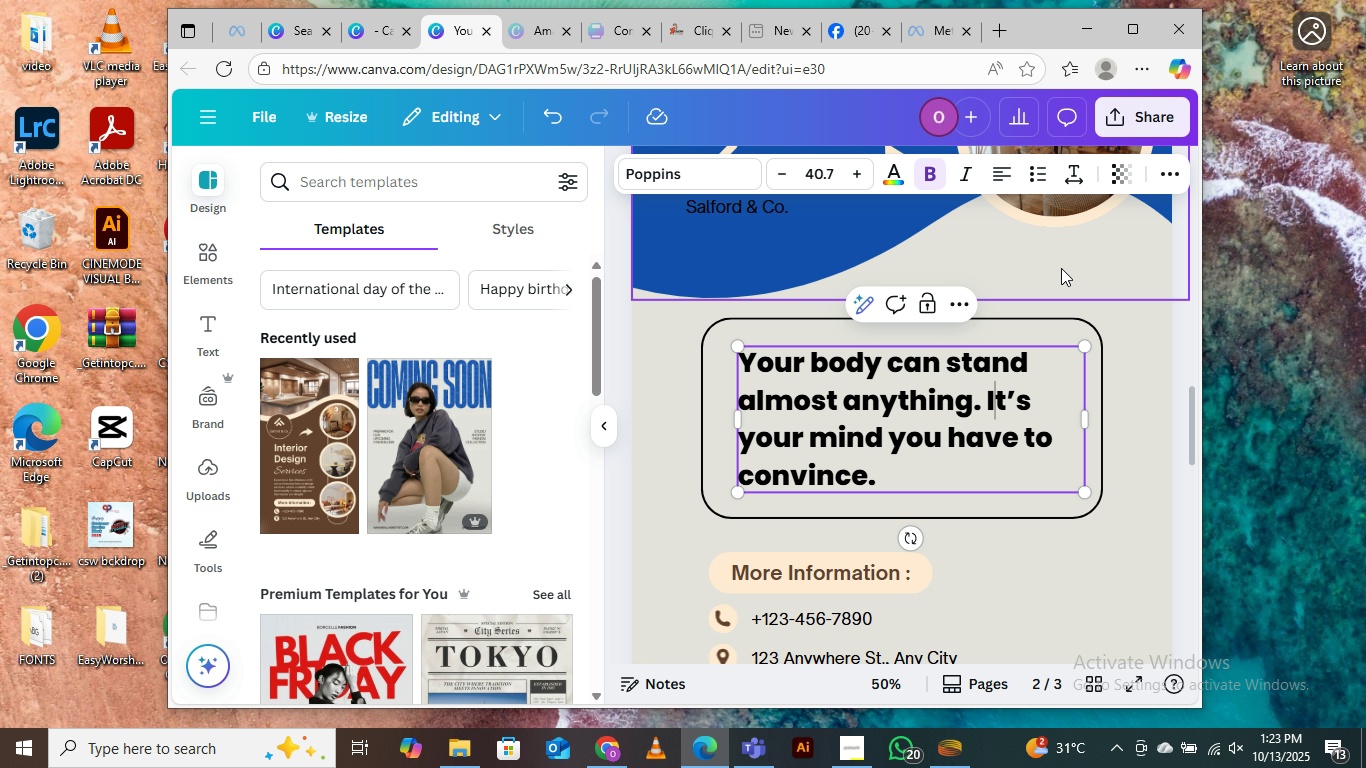 
left_click([1146, 408])
 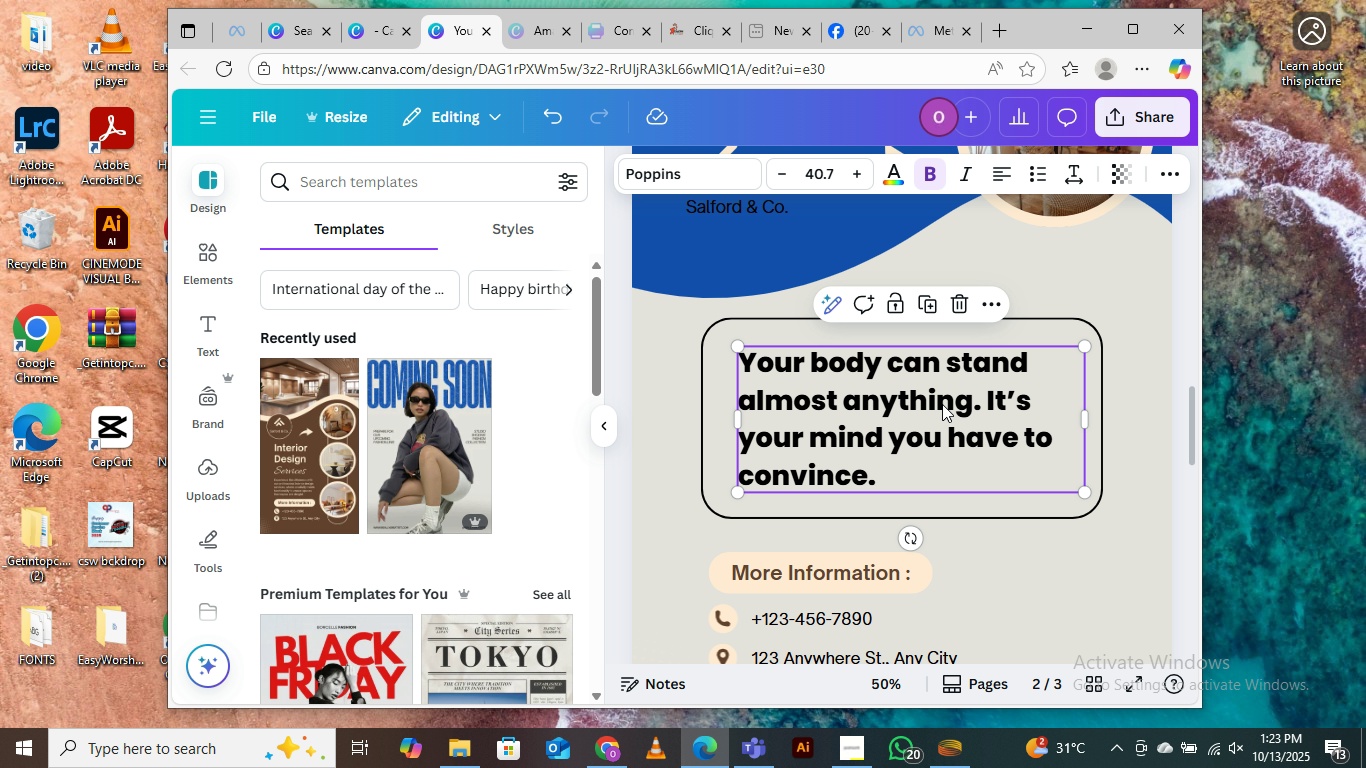 
left_click([942, 404])
 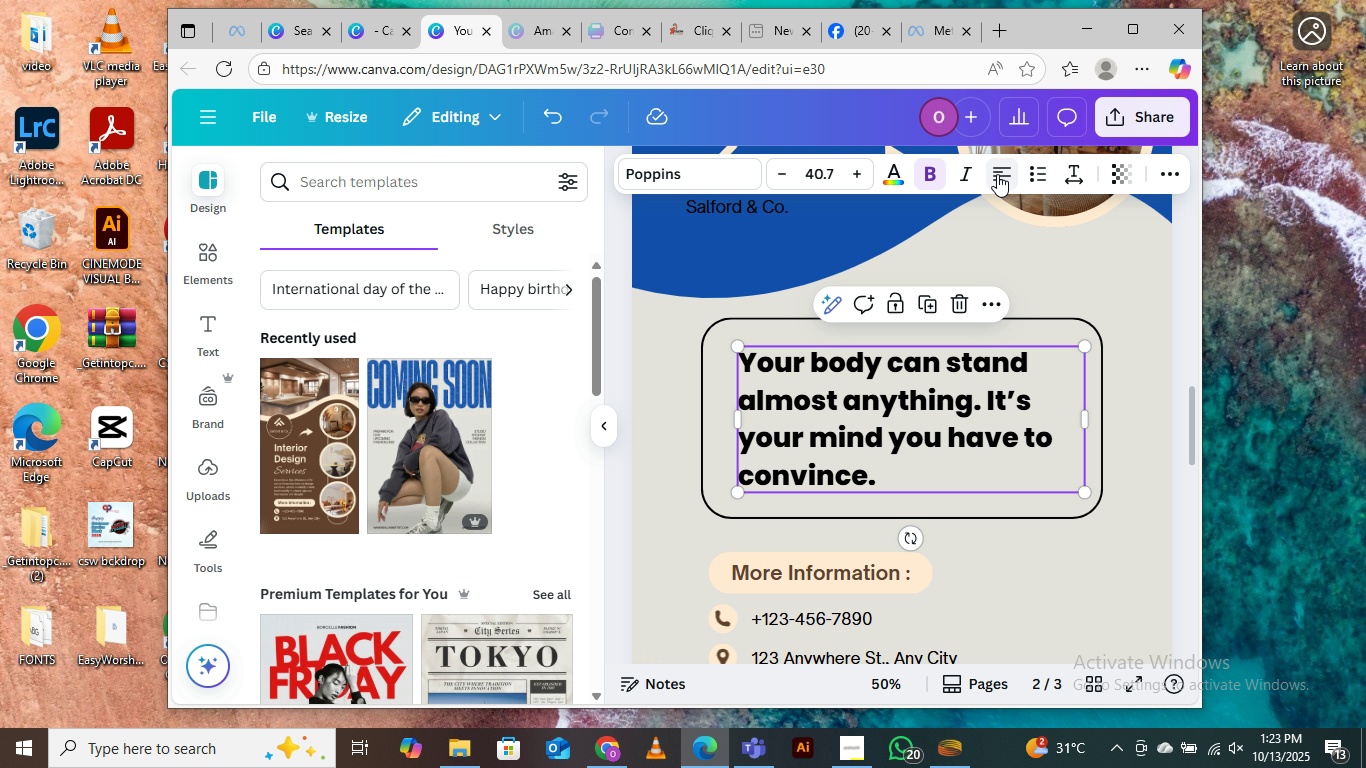 
left_click([999, 172])
 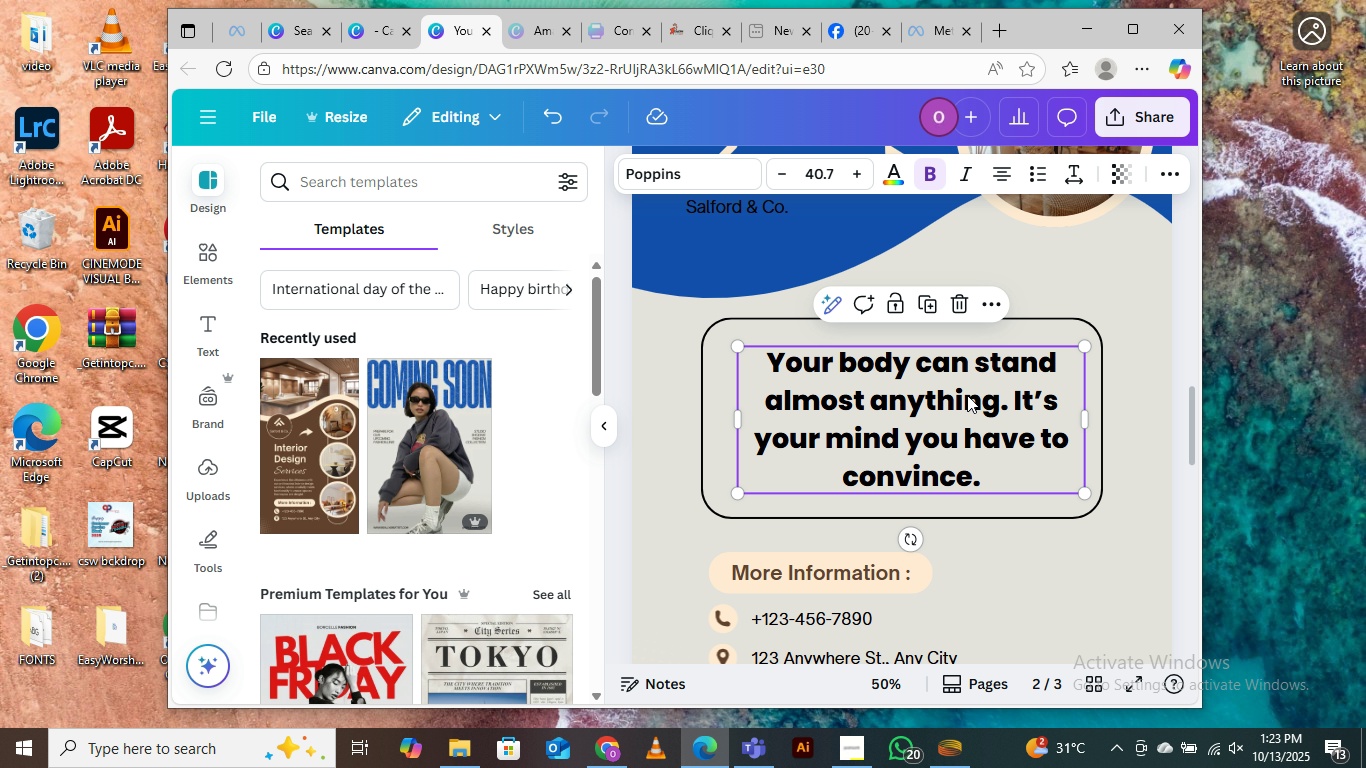 
left_click_drag(start_coordinate=[952, 397], to_coordinate=[940, 396])
 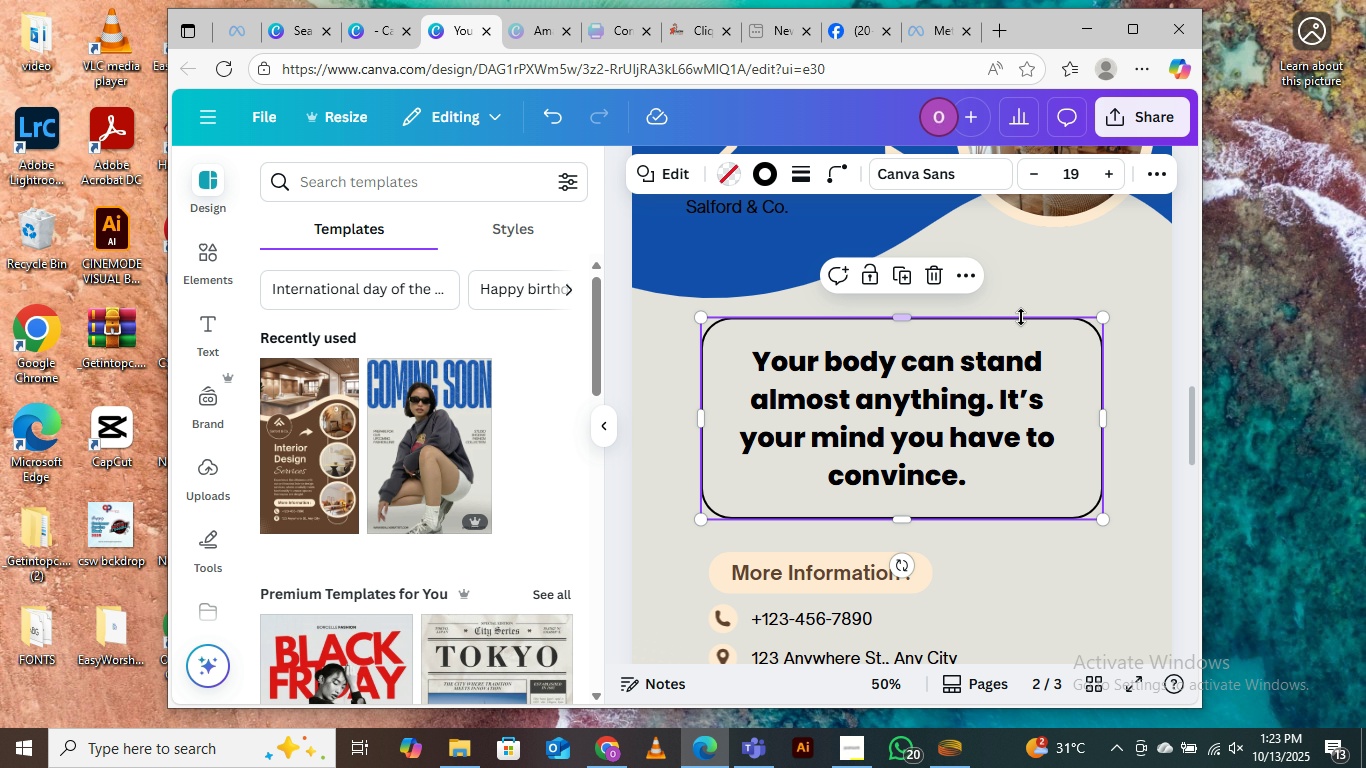 
left_click([1021, 317])
 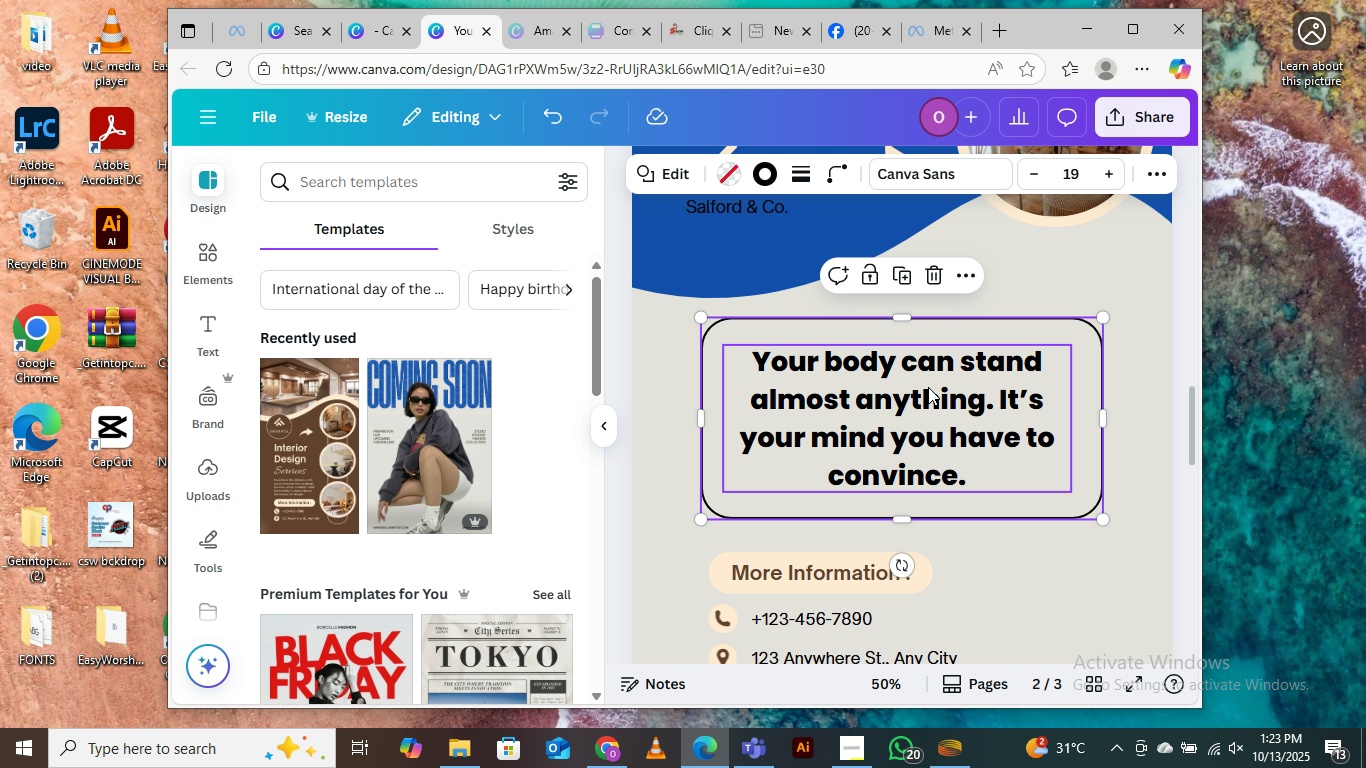 
left_click([928, 389])
 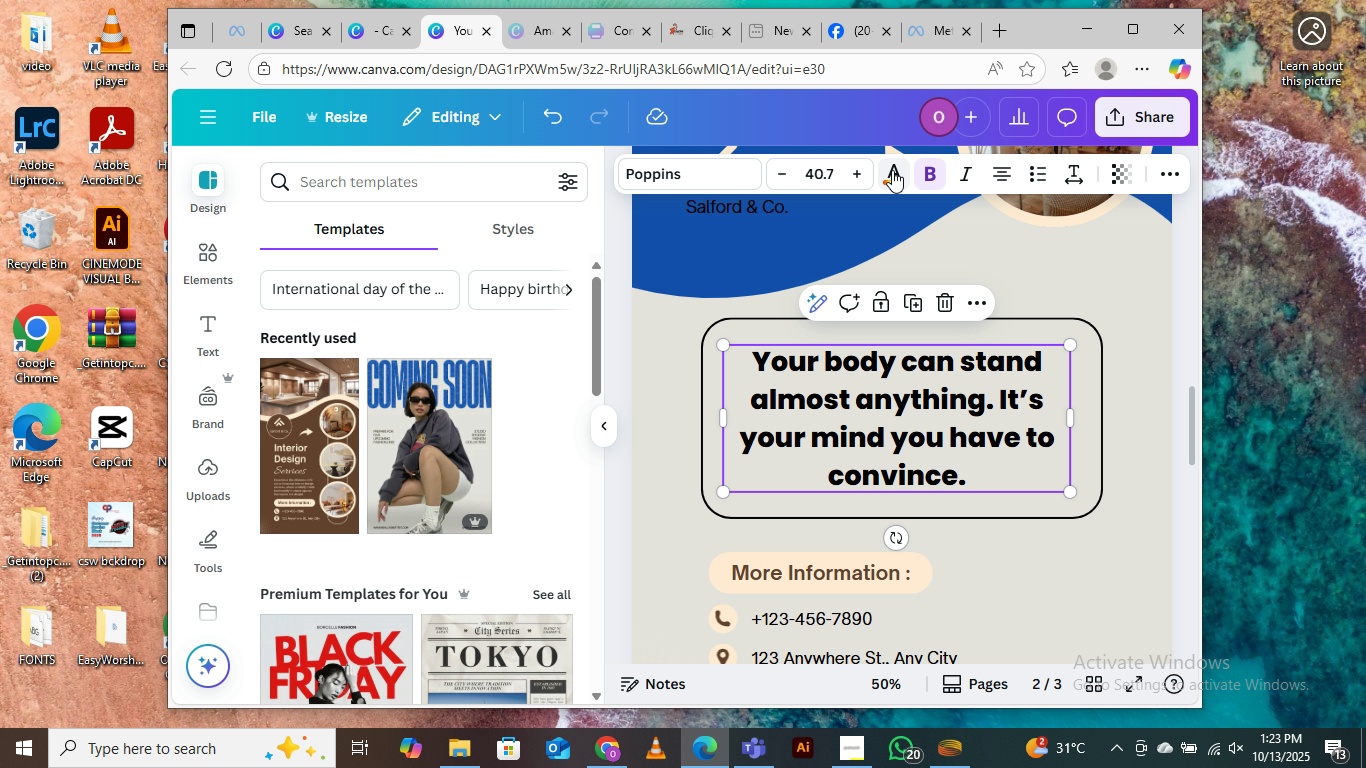 
left_click([892, 170])
 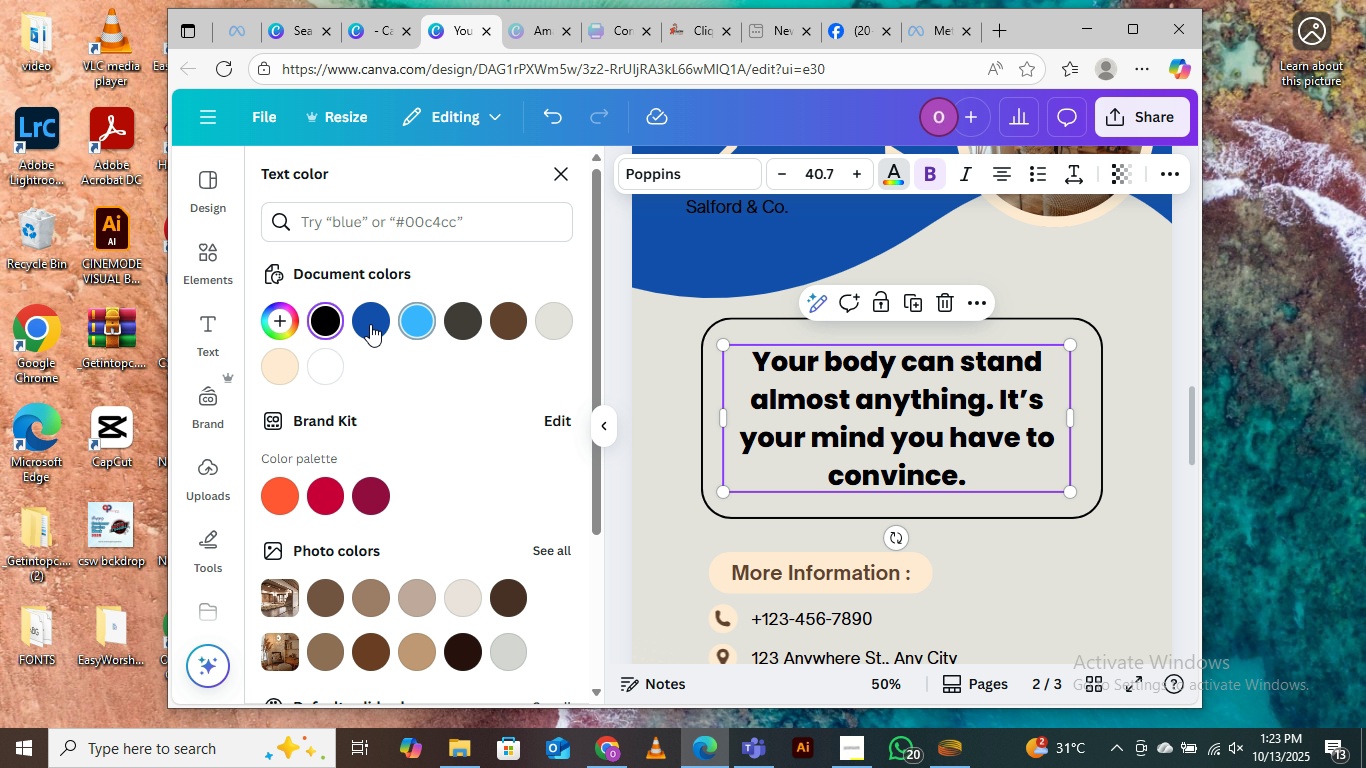 
left_click([369, 324])
 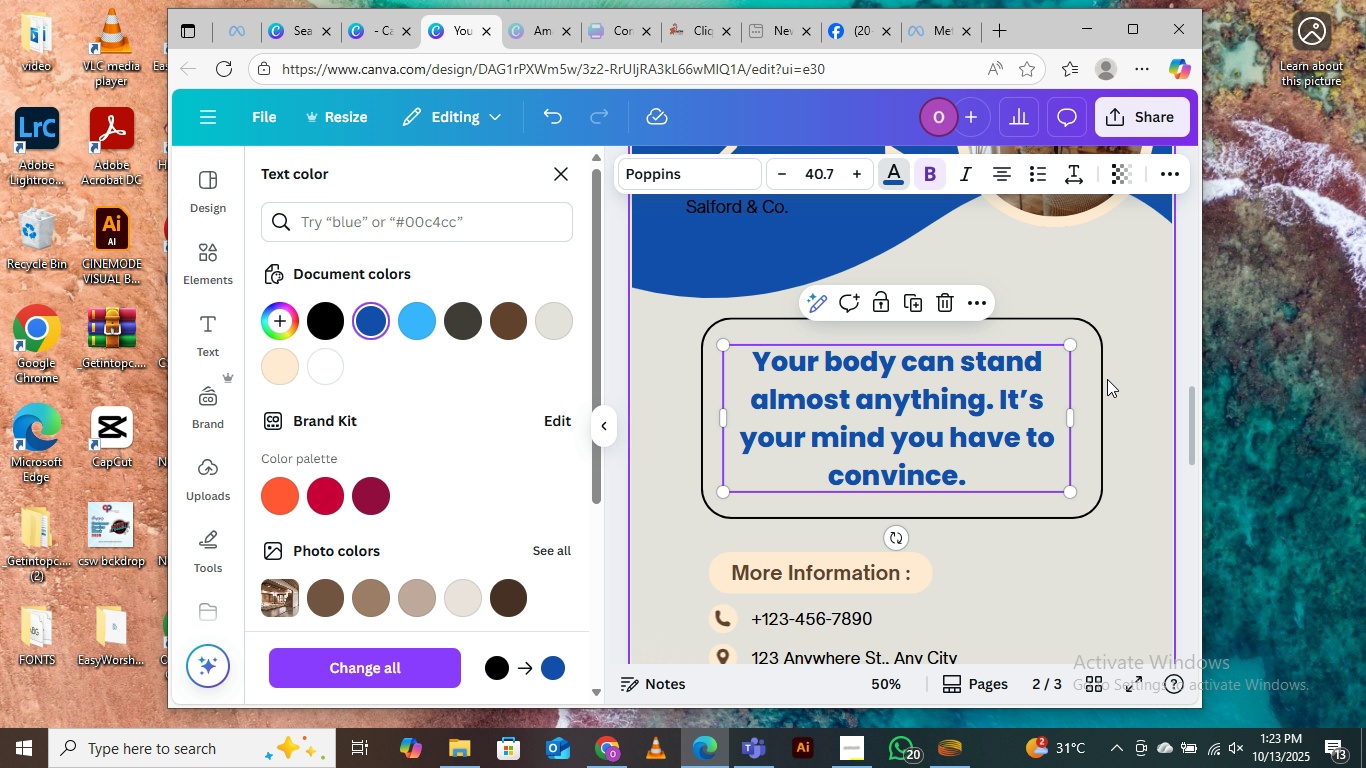 
left_click([1139, 403])
 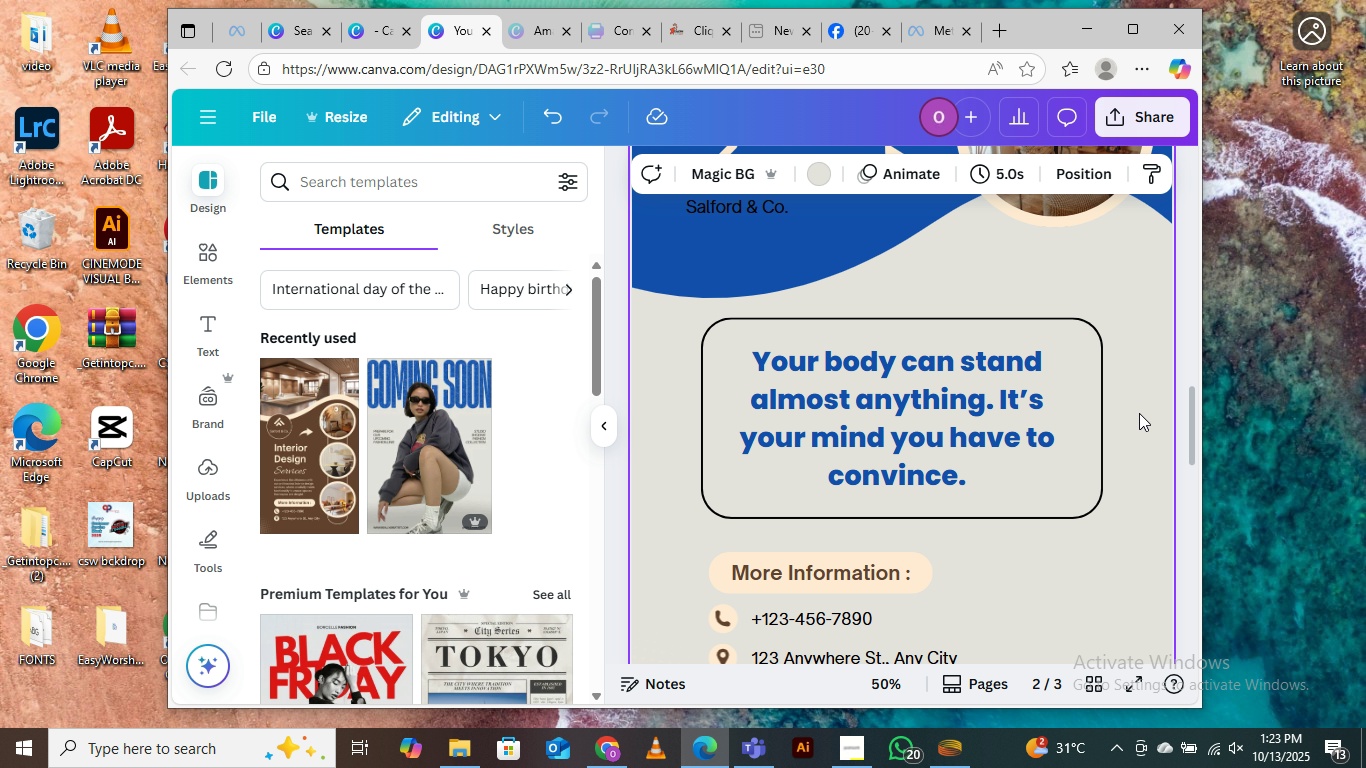 
left_click([1139, 411])
 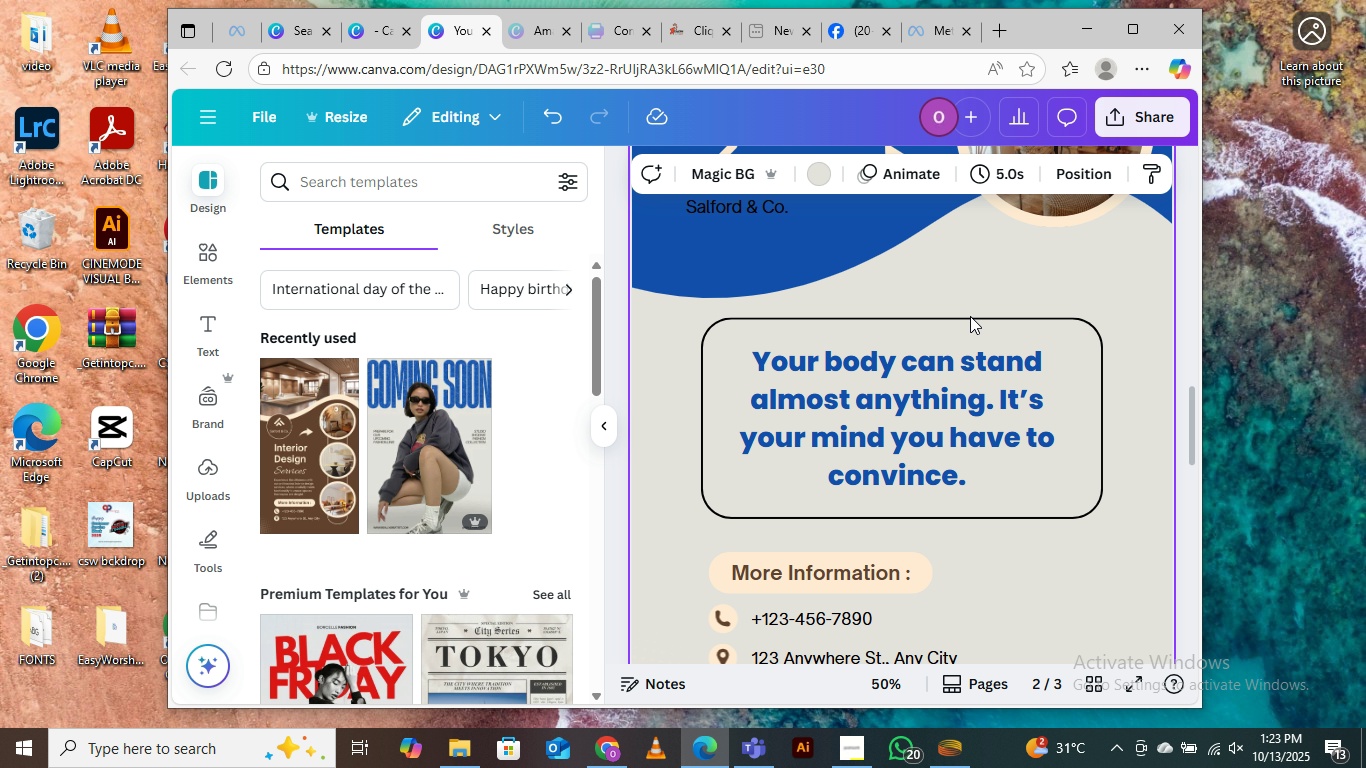 
left_click([970, 316])
 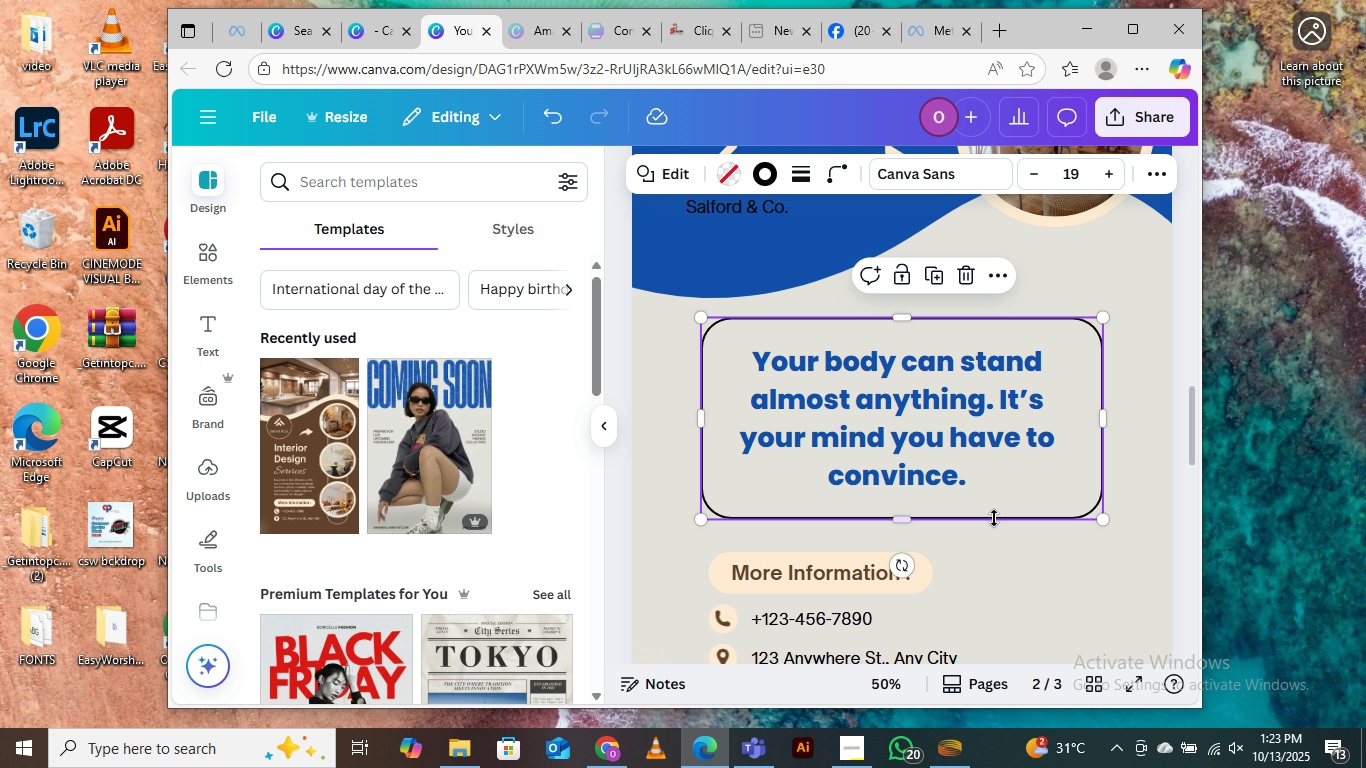 
left_click([994, 518])
 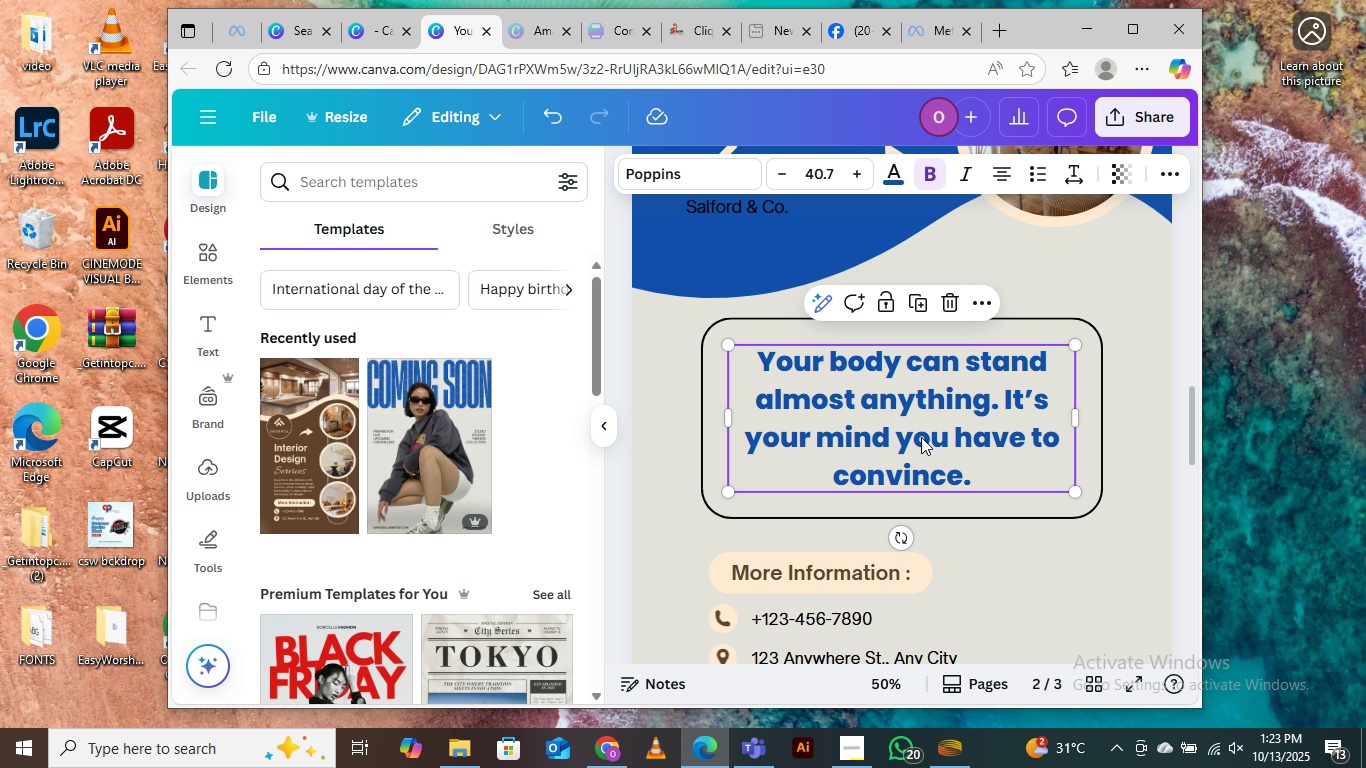 
left_click([400, 185])
 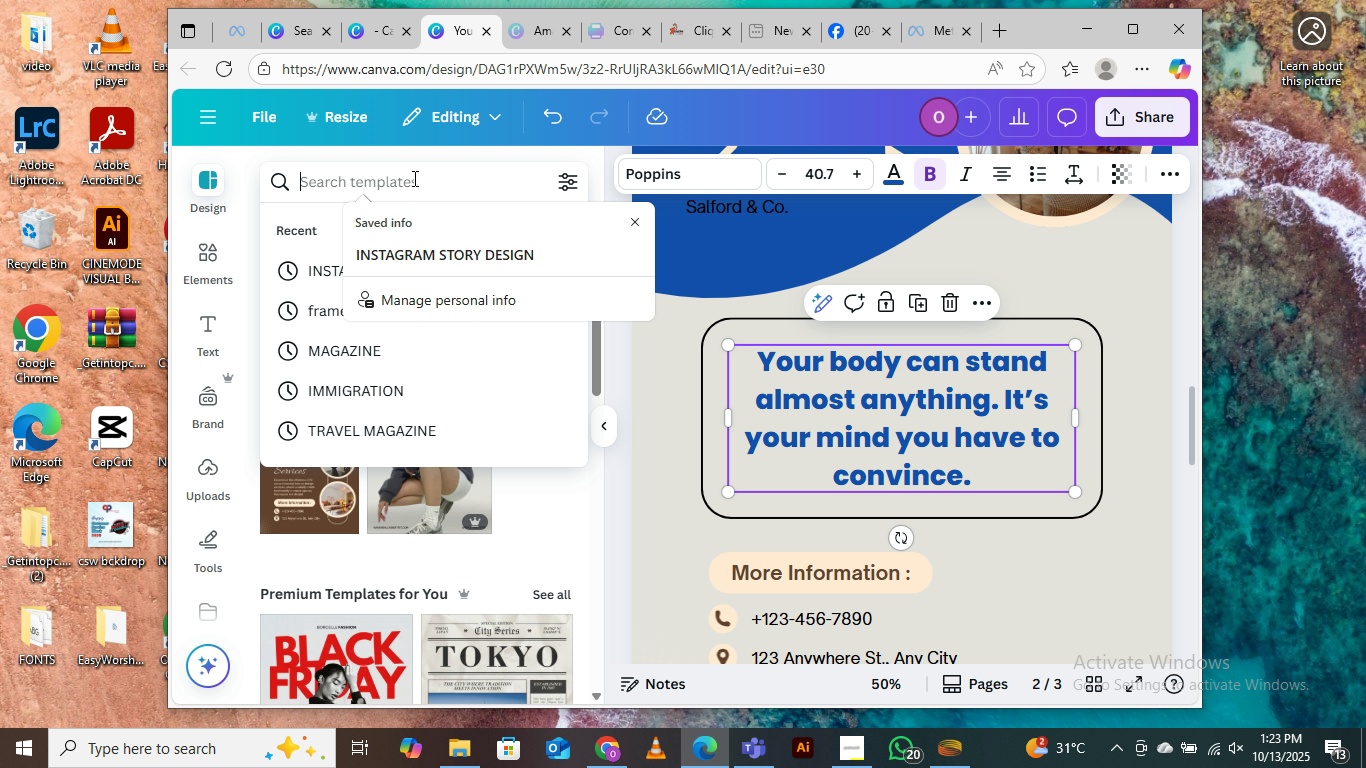 
type(quote)
 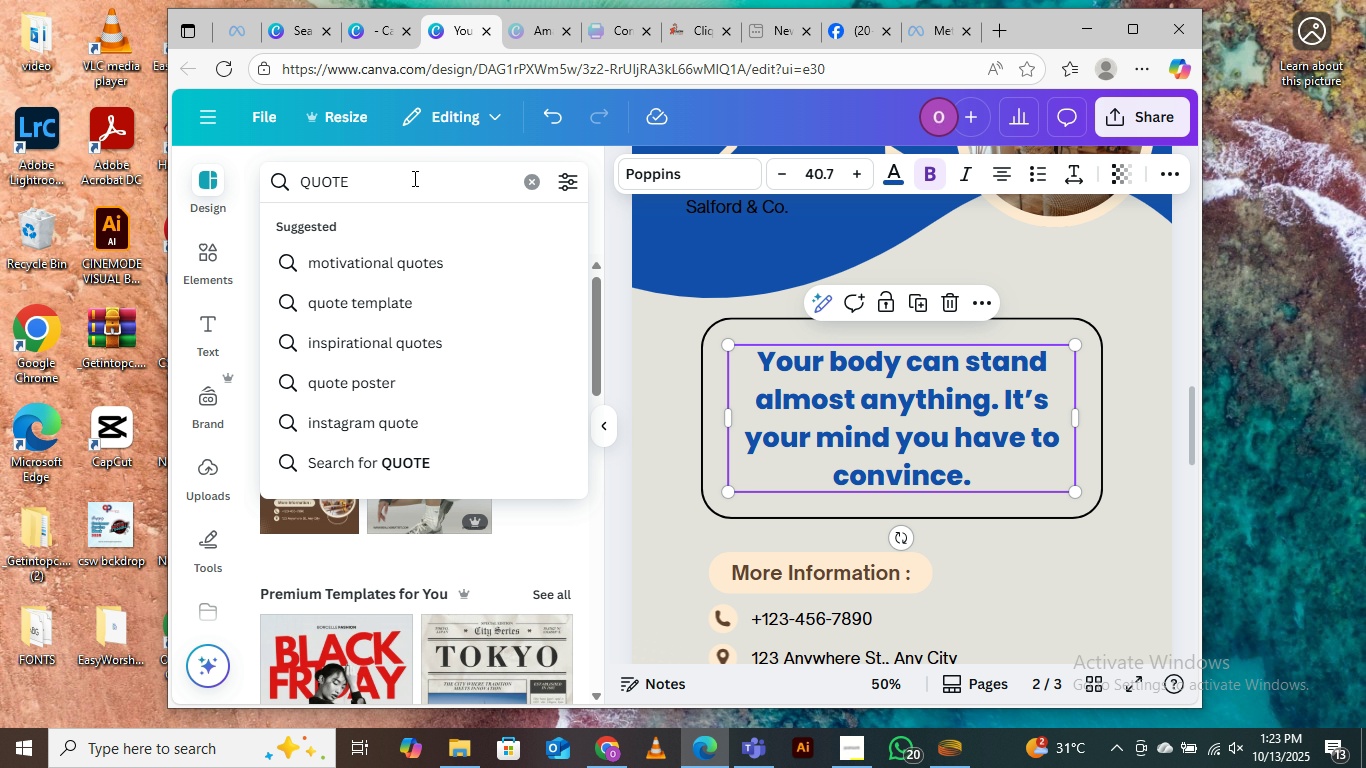 
key(Space)
 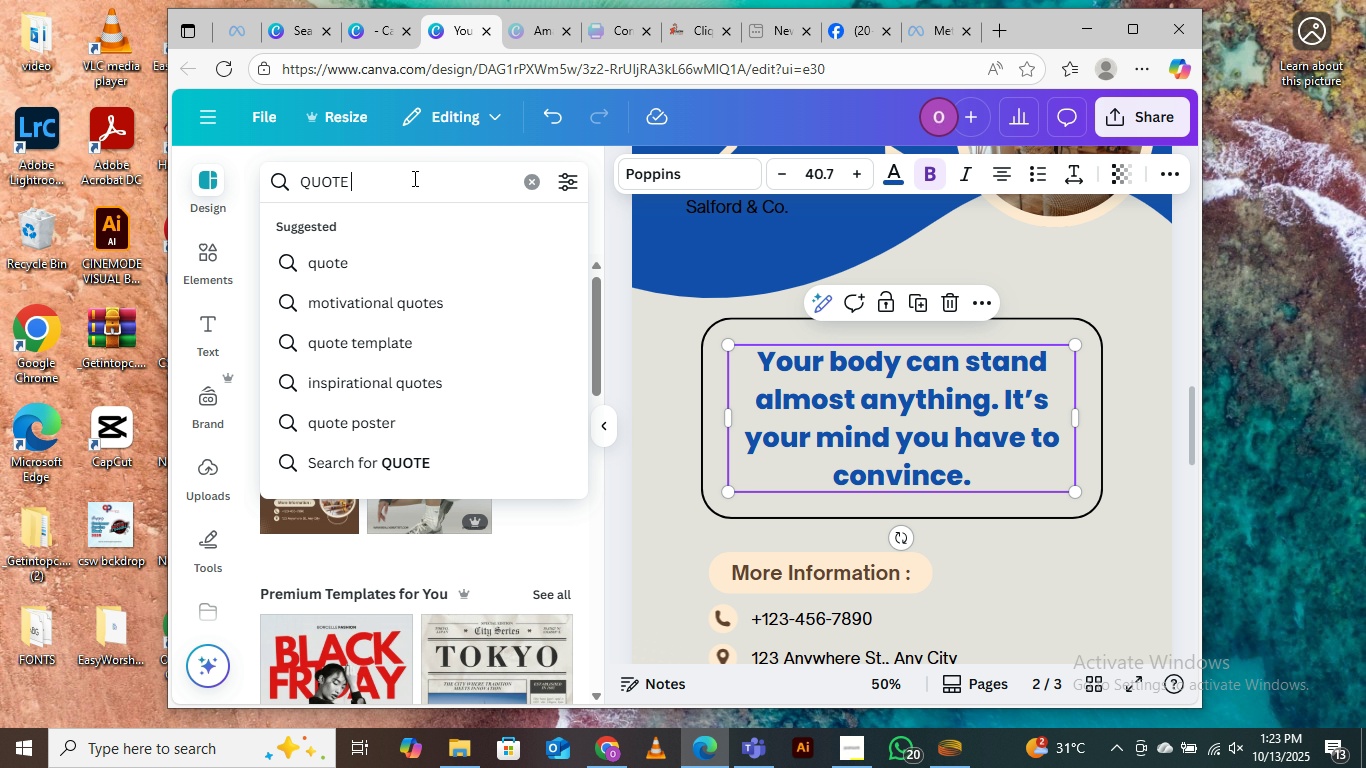 
key(I)
 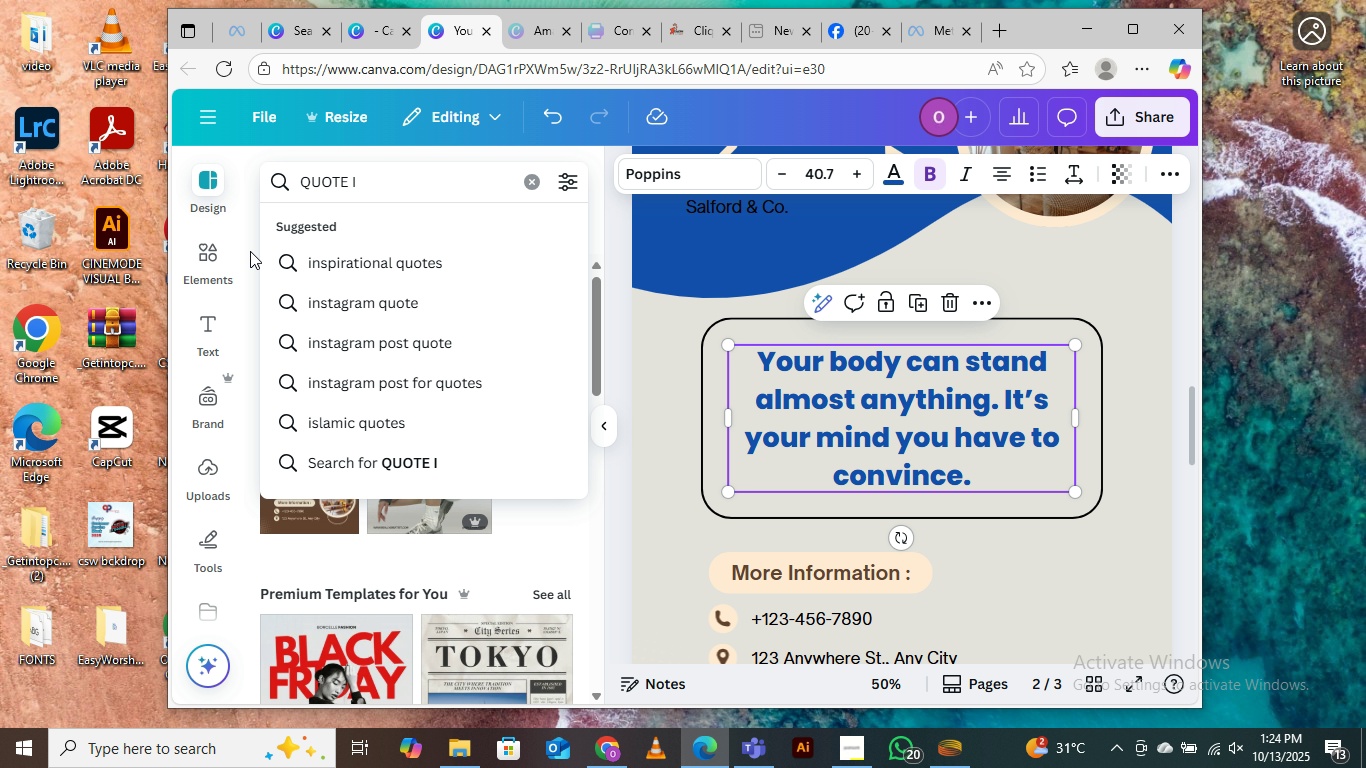 
key(Backspace)
 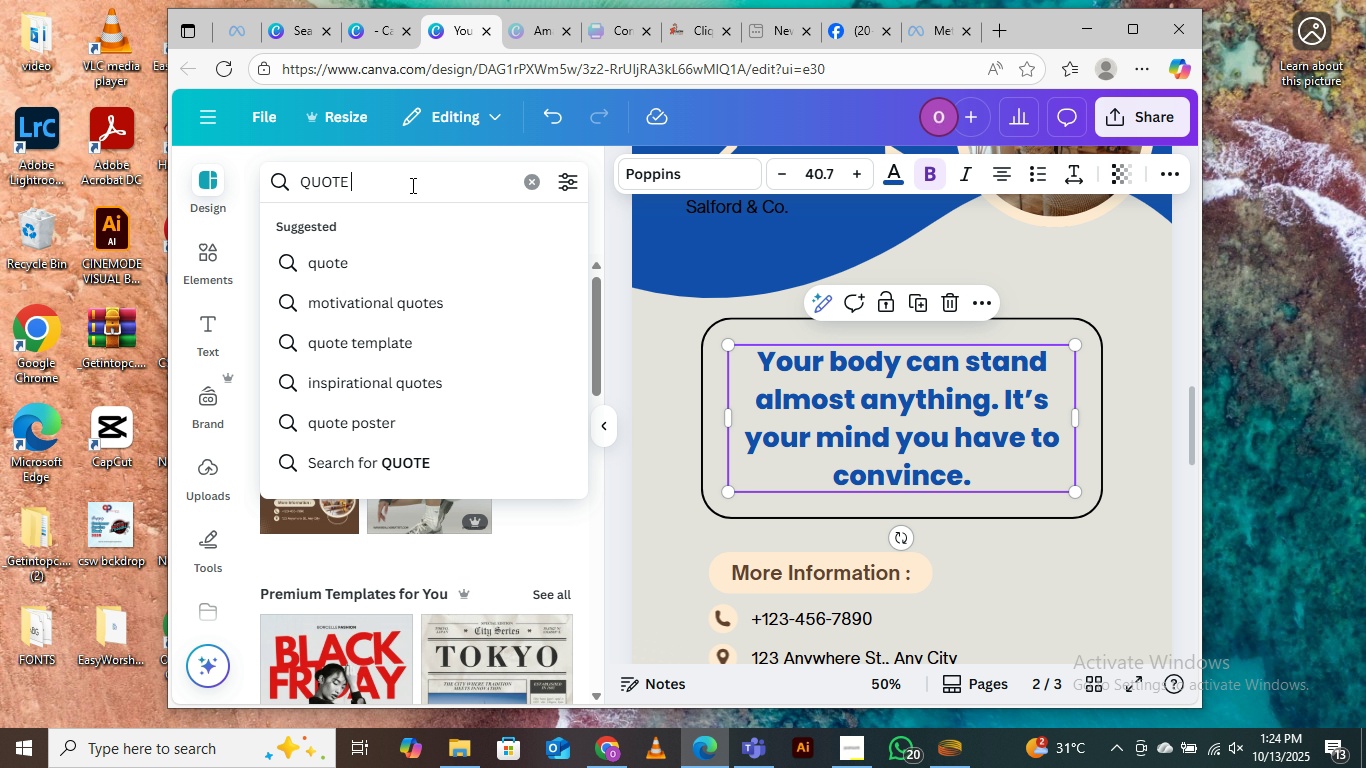 
key(Enter)
 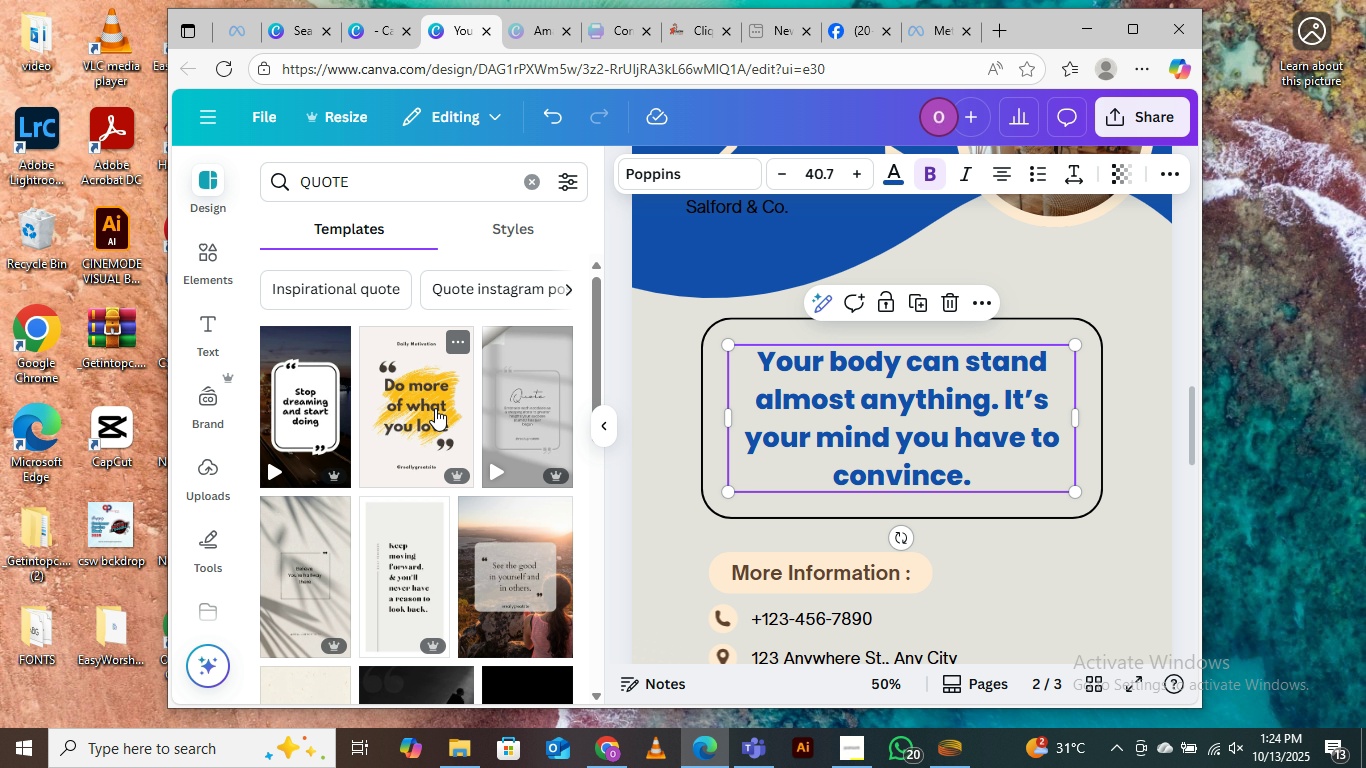 
scroll: coordinate [785, 422], scroll_direction: down, amount: 6.0
 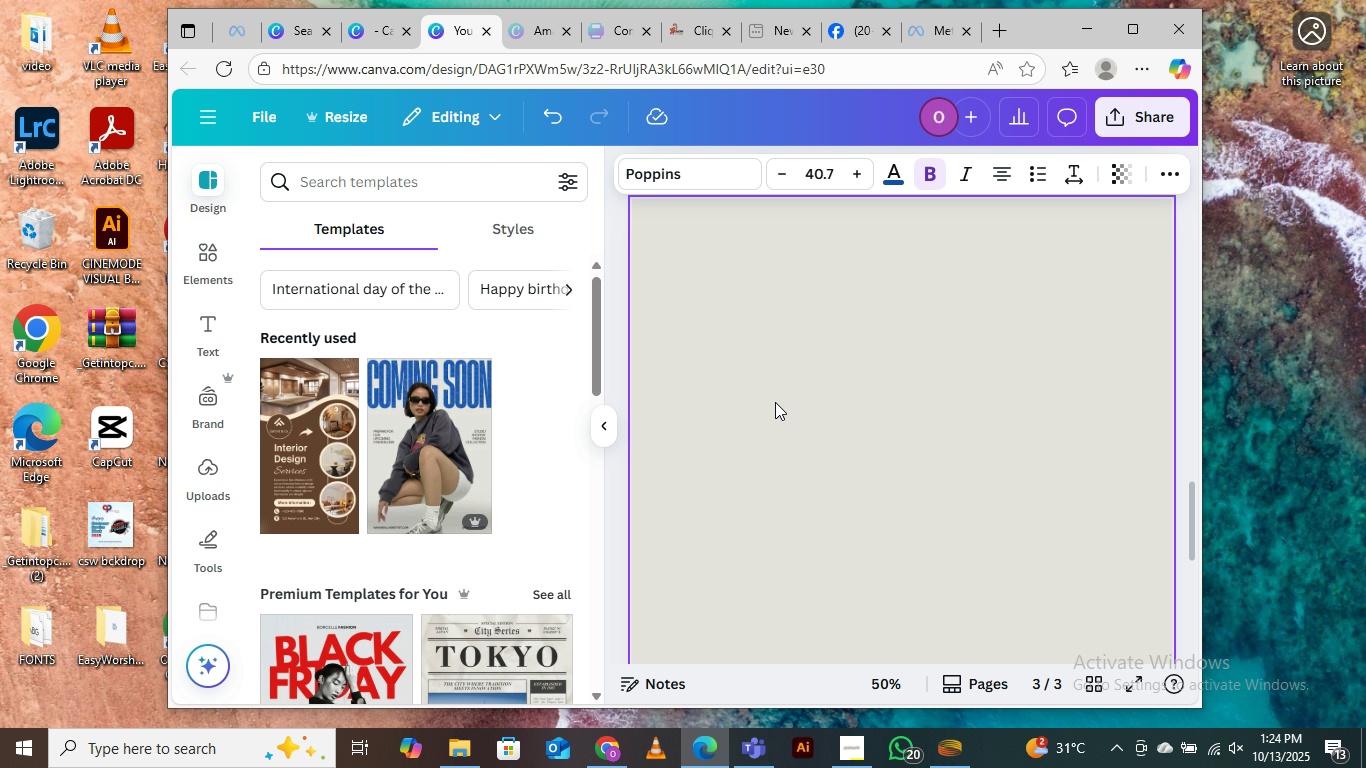 
scroll: coordinate [773, 399], scroll_direction: up, amount: 5.0
 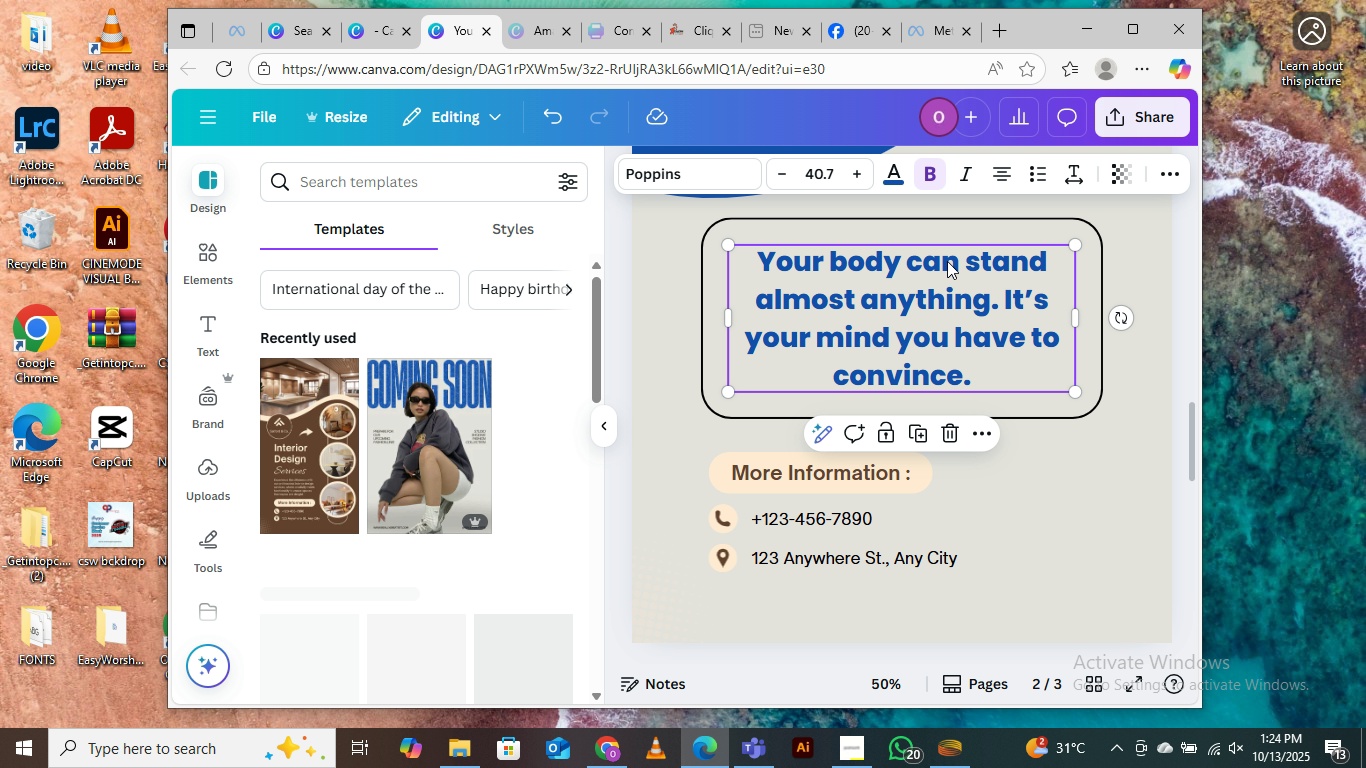 
left_click([947, 261])
 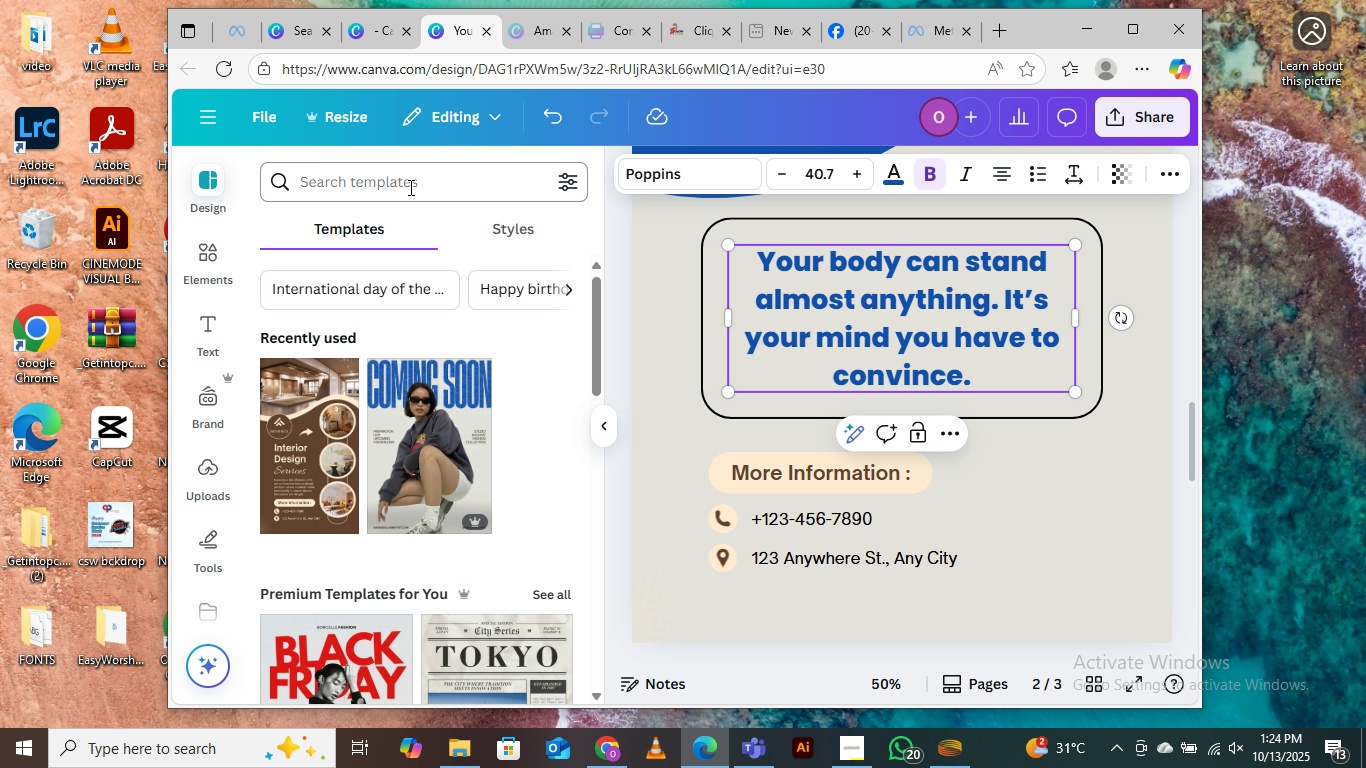 
left_click([405, 170])
 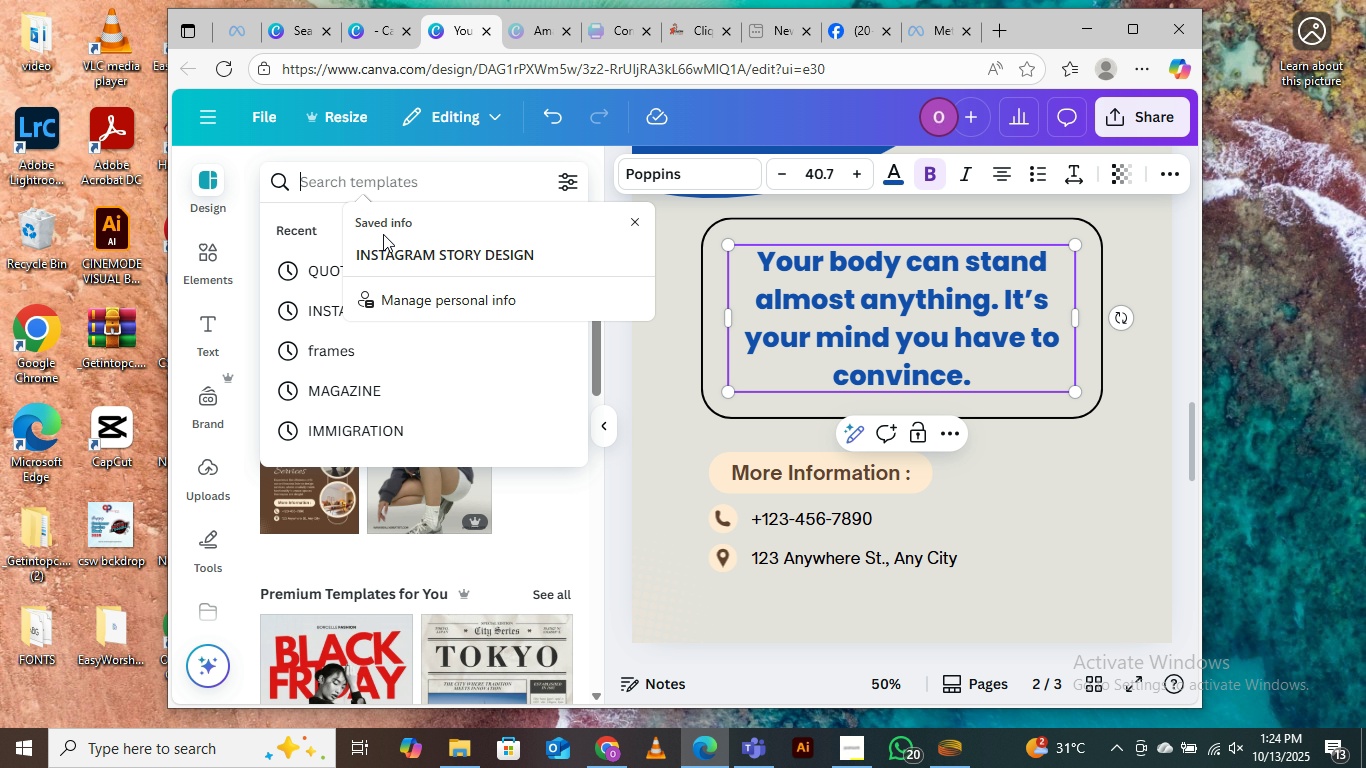 
type(quotes)
 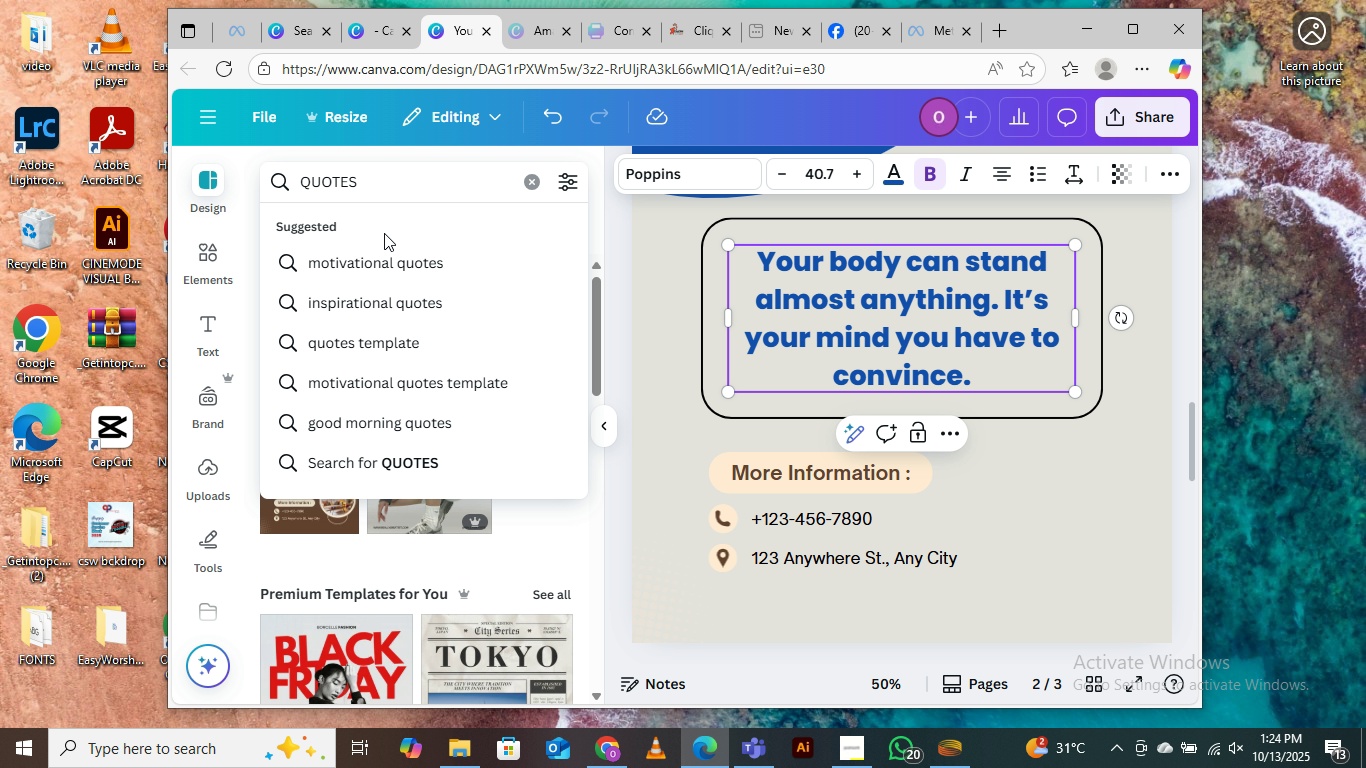 
key(Enter)
 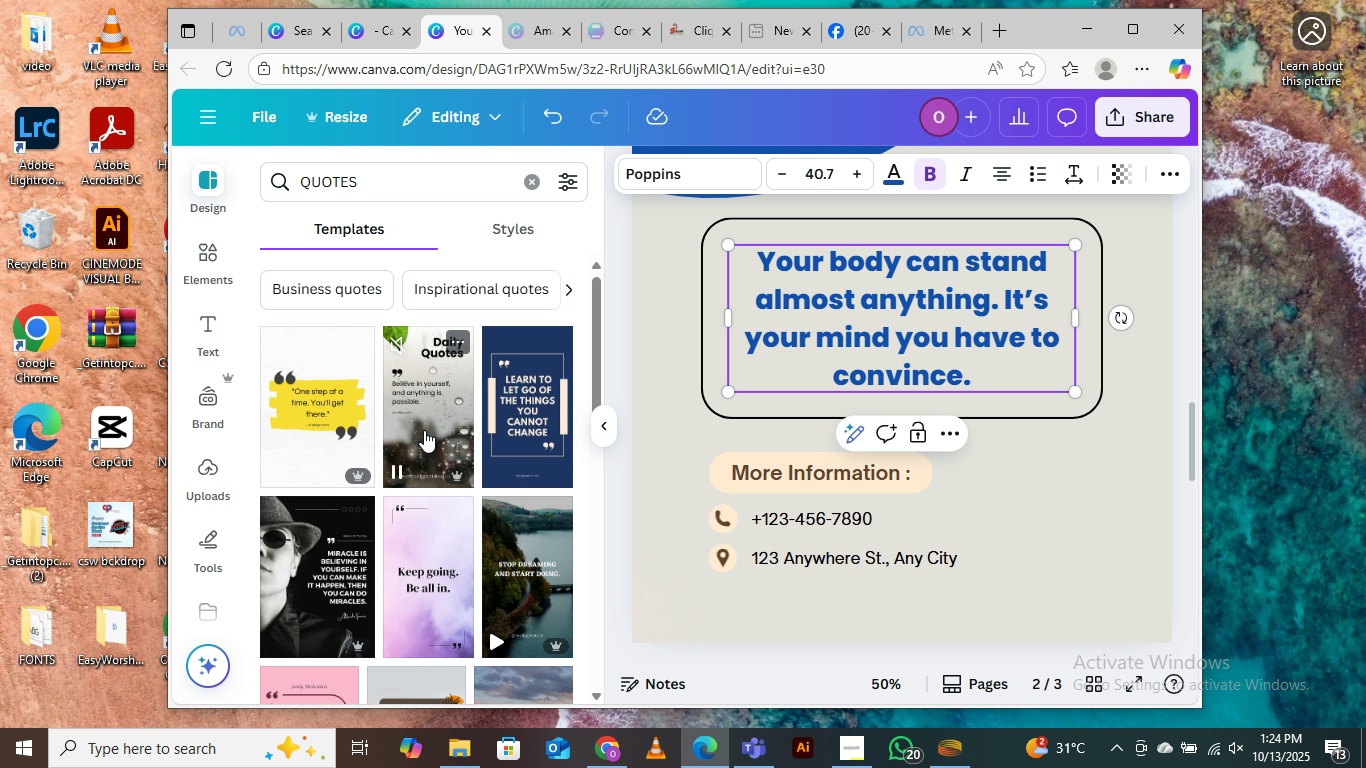 
scroll: coordinate [424, 427], scroll_direction: down, amount: 5.0
 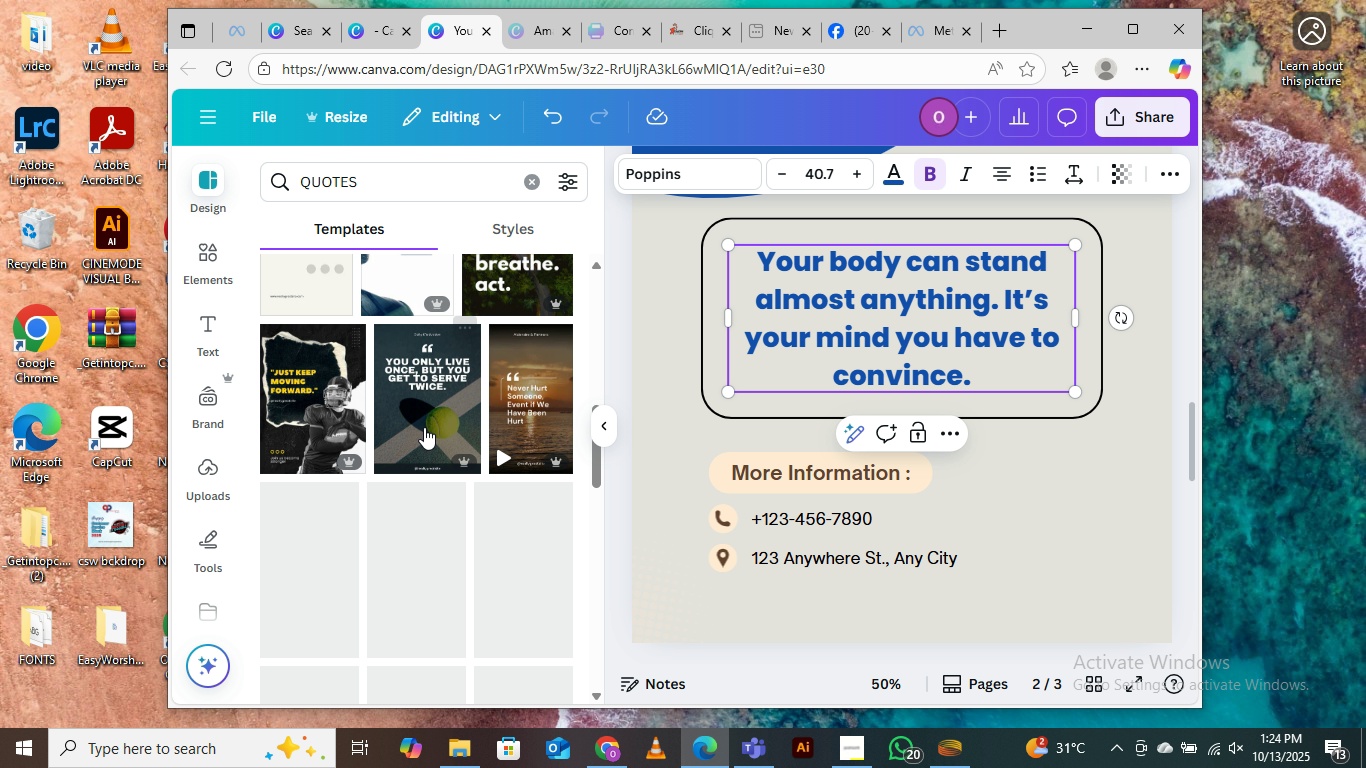 
mouse_move([443, 415])
 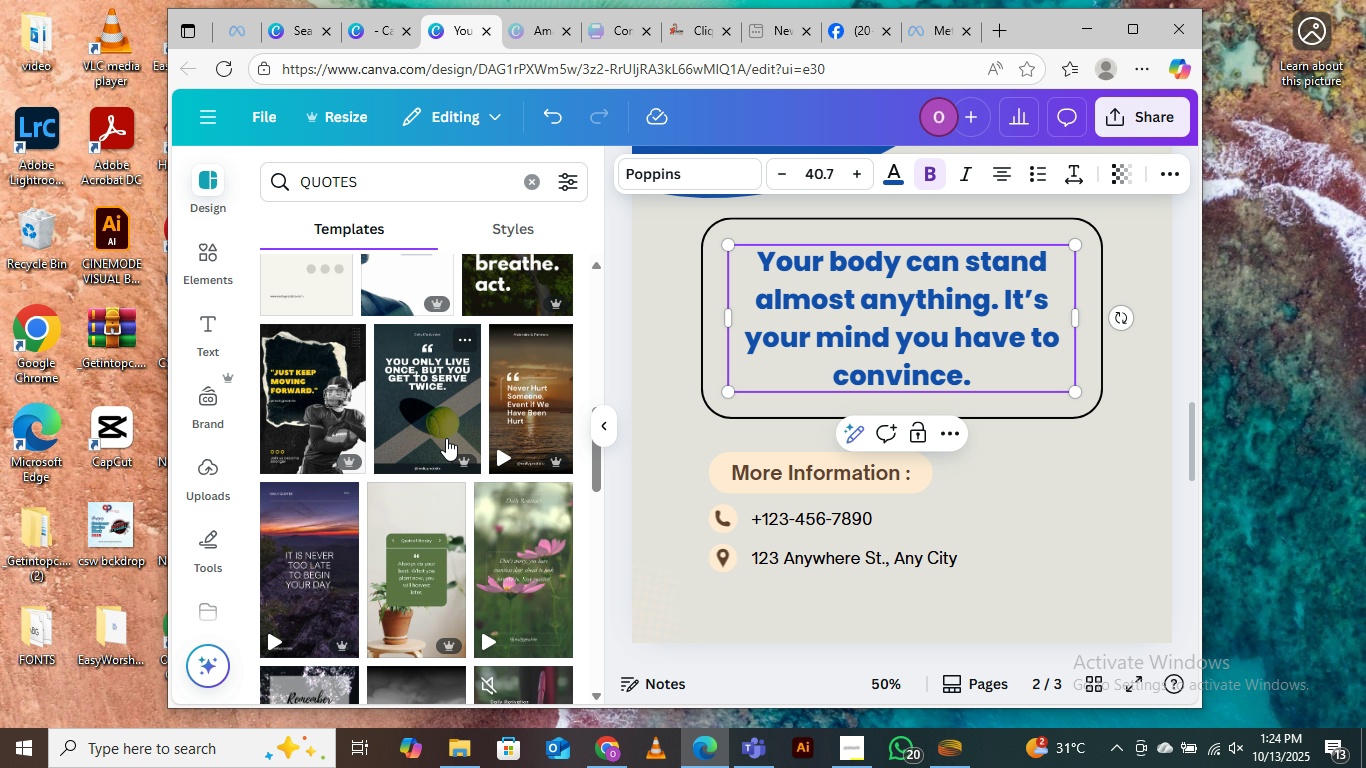 
mouse_move([504, 508])
 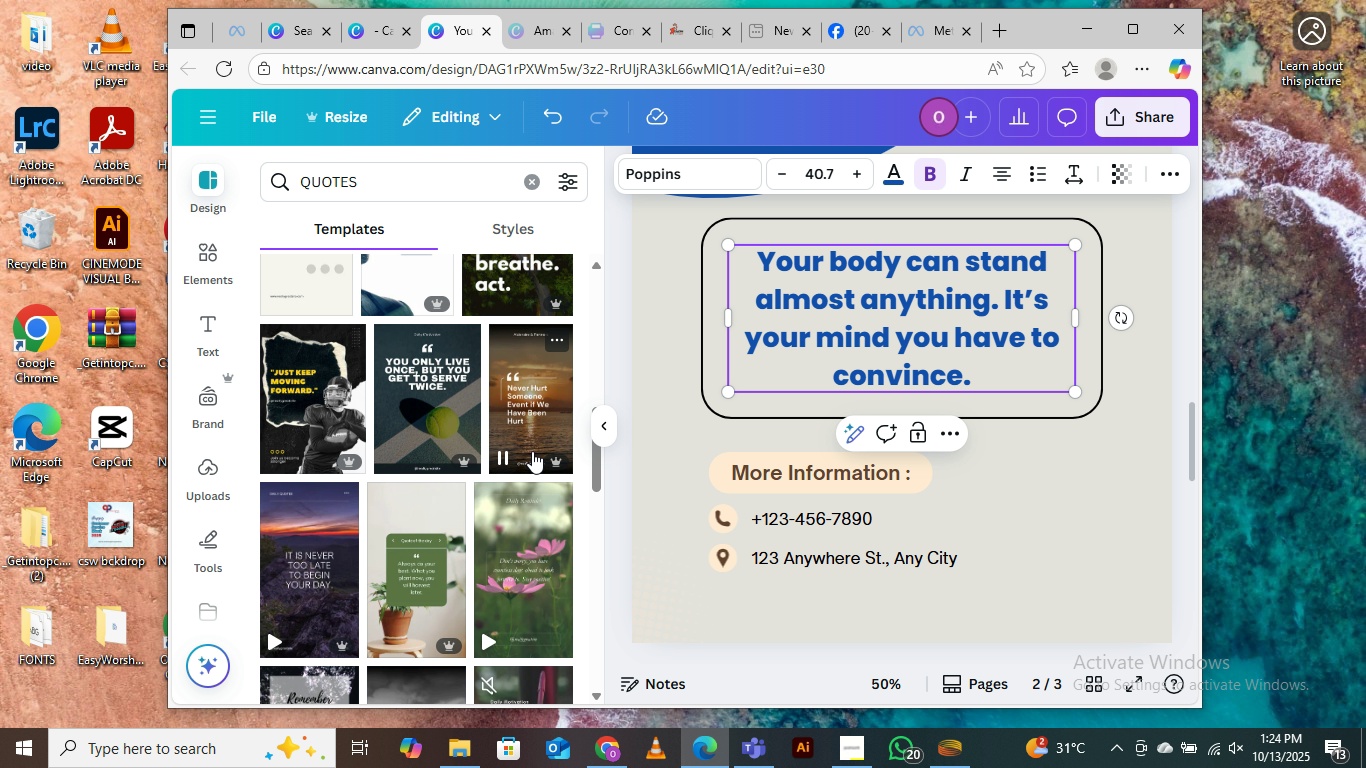 
scroll: coordinate [861, 543], scroll_direction: down, amount: 4.0
 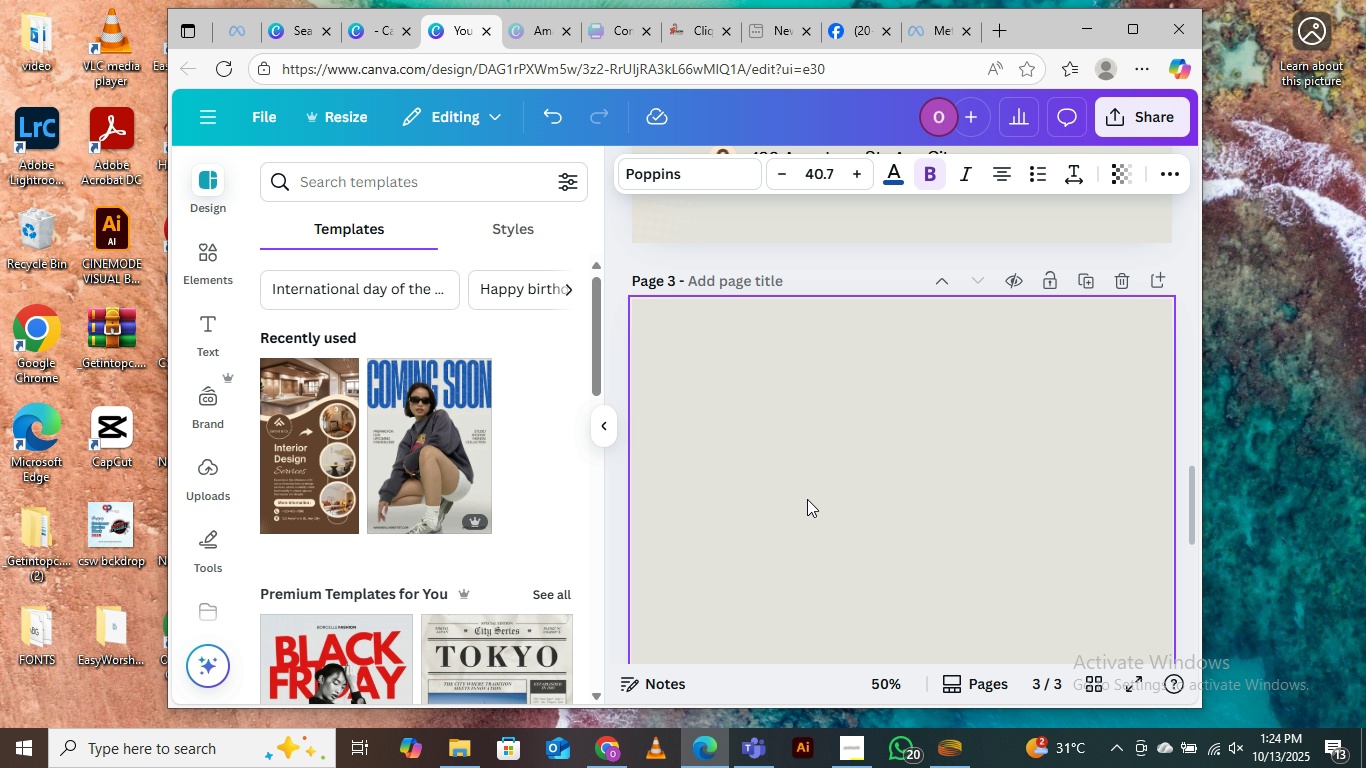 
left_click([790, 492])
 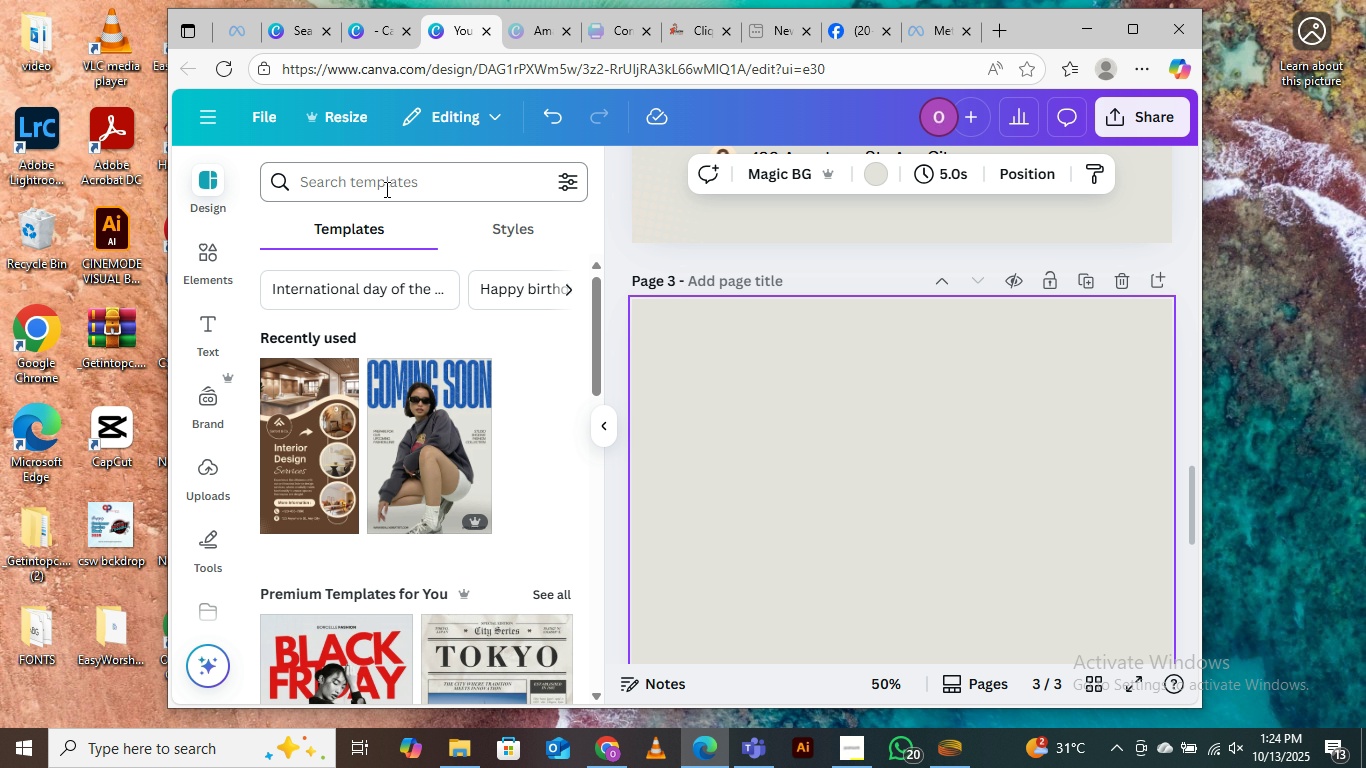 
left_click([384, 187])
 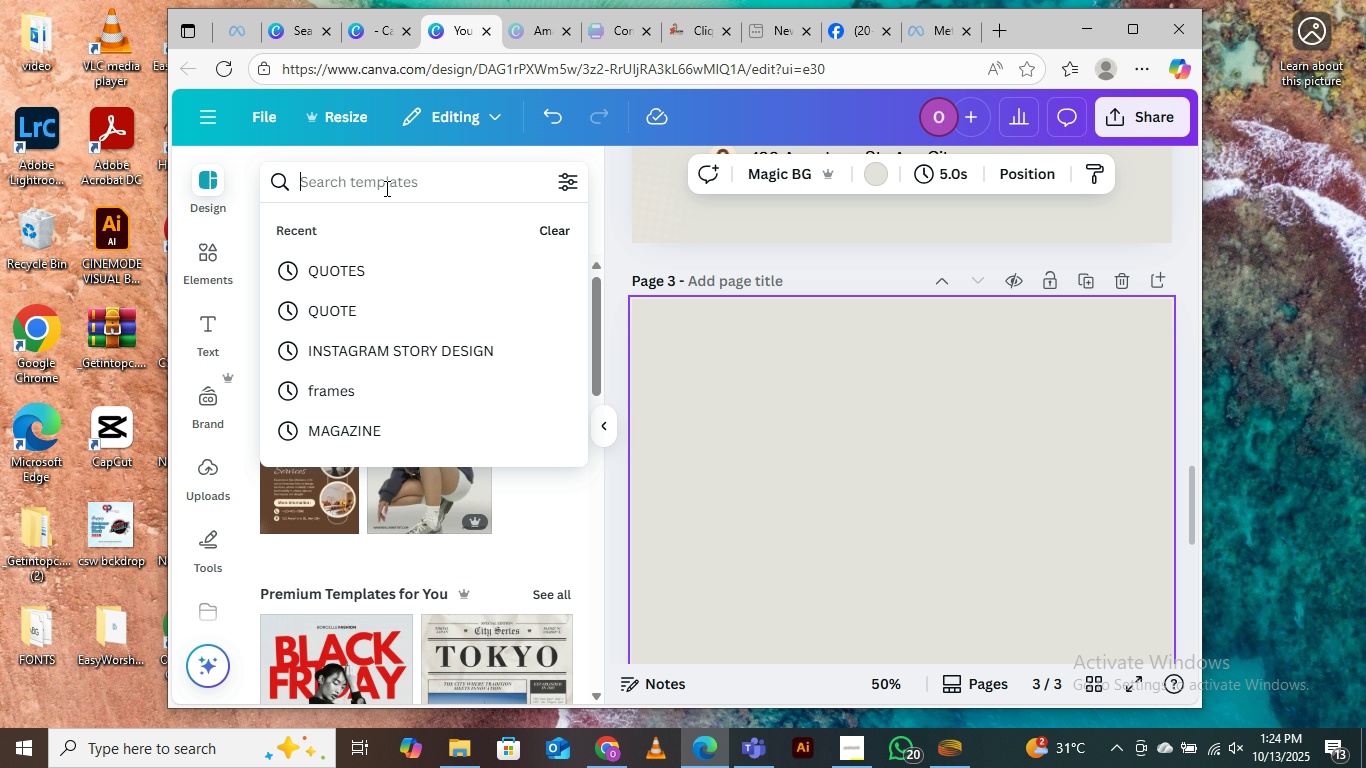 
type(quotes)
 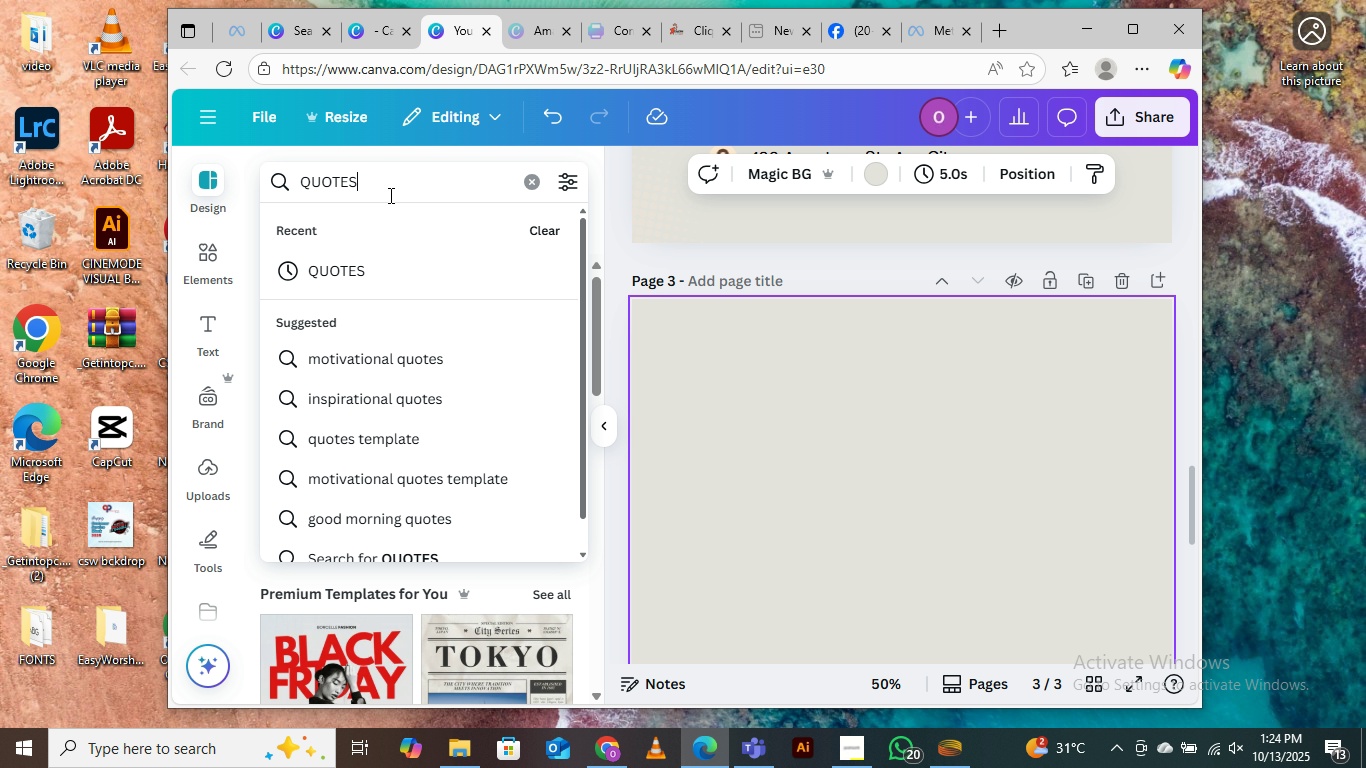 
key(Enter)
 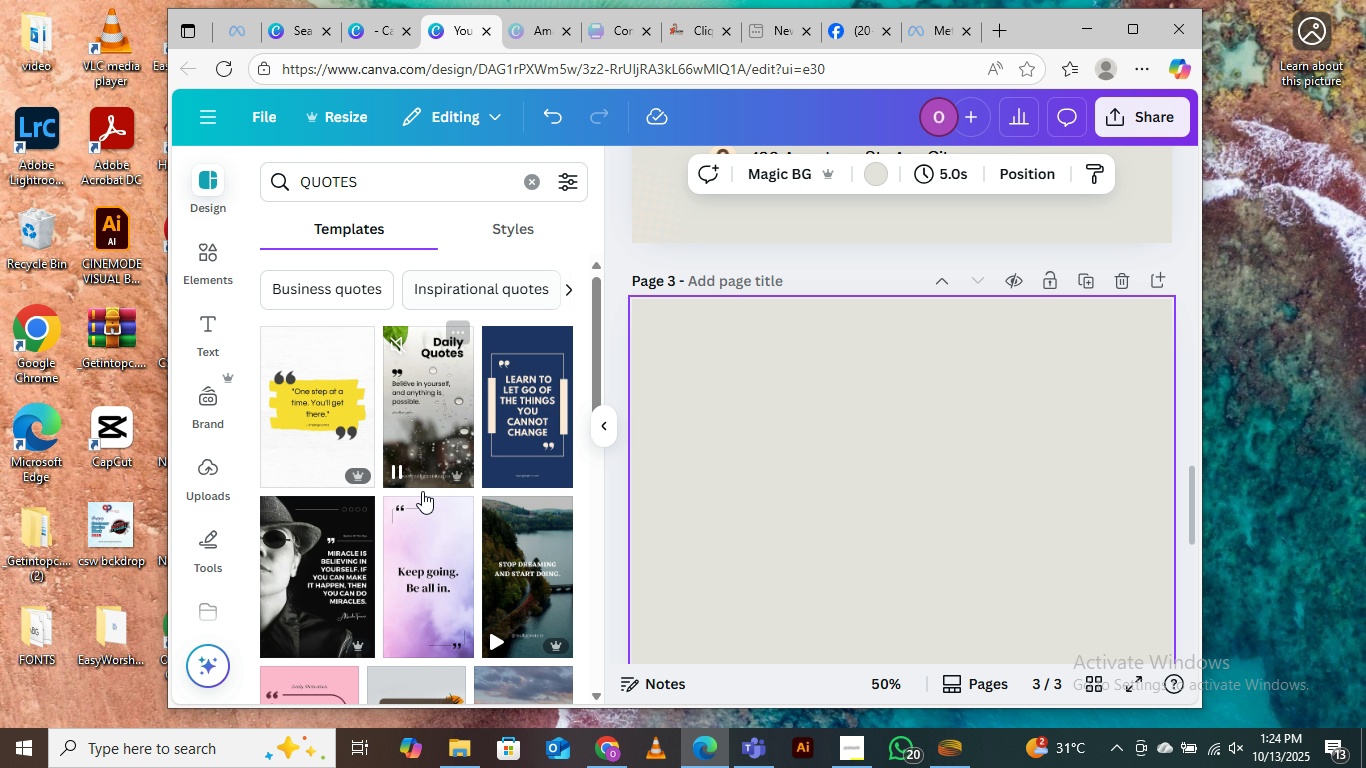 
scroll: coordinate [432, 519], scroll_direction: down, amount: 2.0
 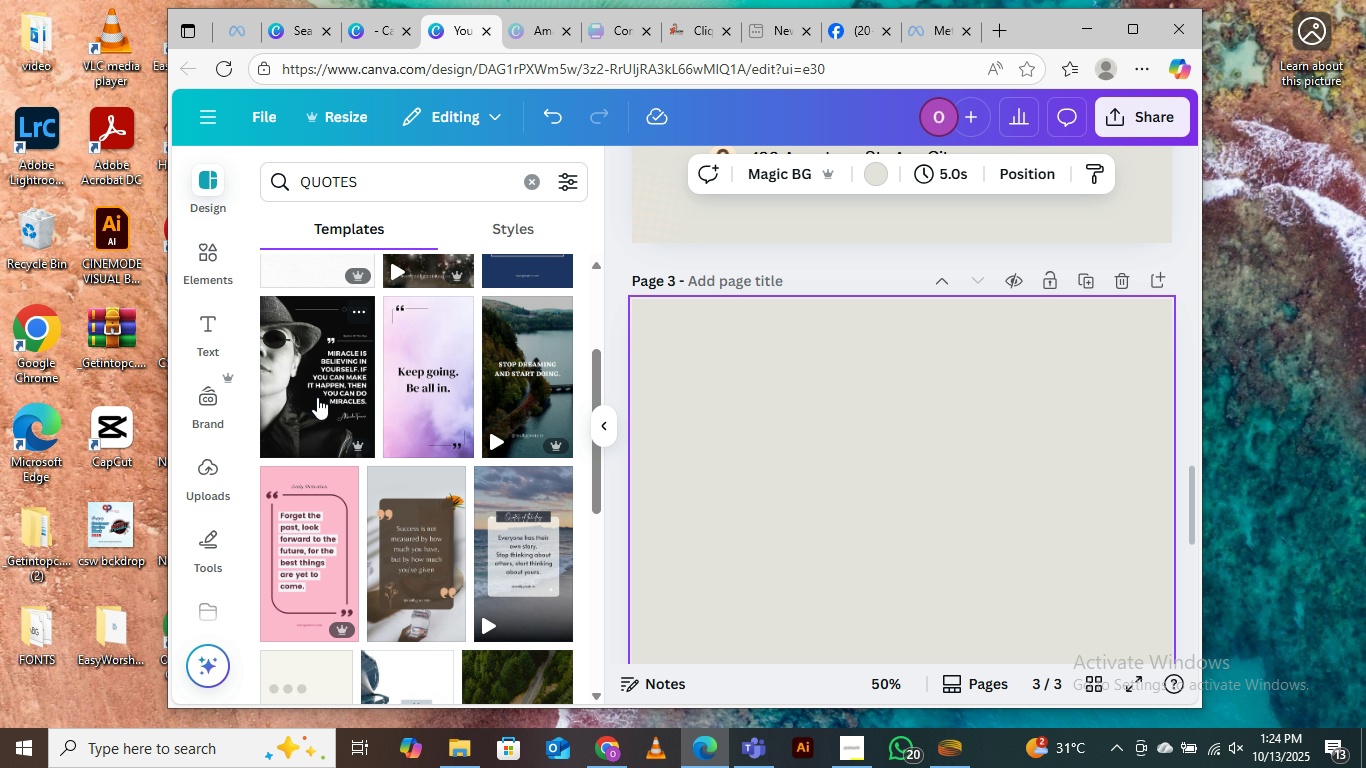 
wait(6.31)
 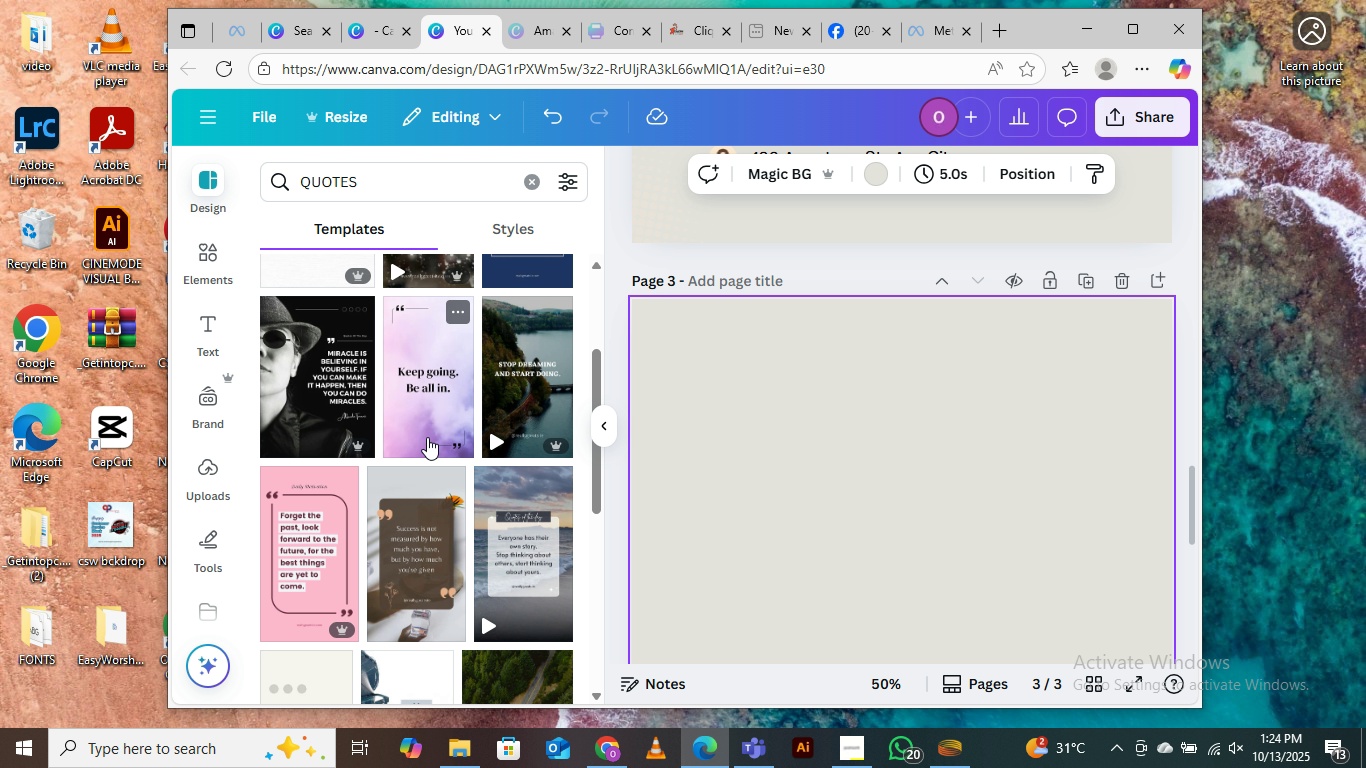 
left_click([321, 386])
 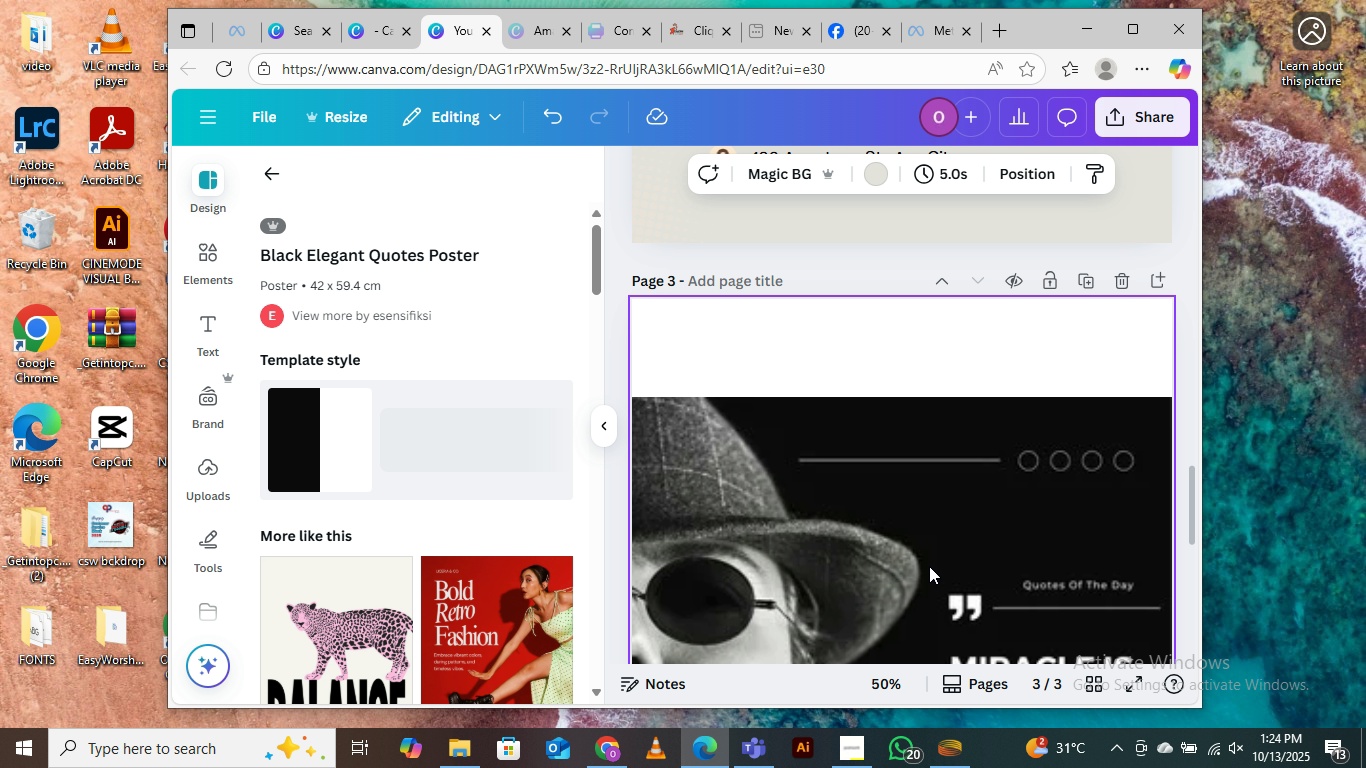 
scroll: coordinate [927, 513], scroll_direction: down, amount: 10.0
 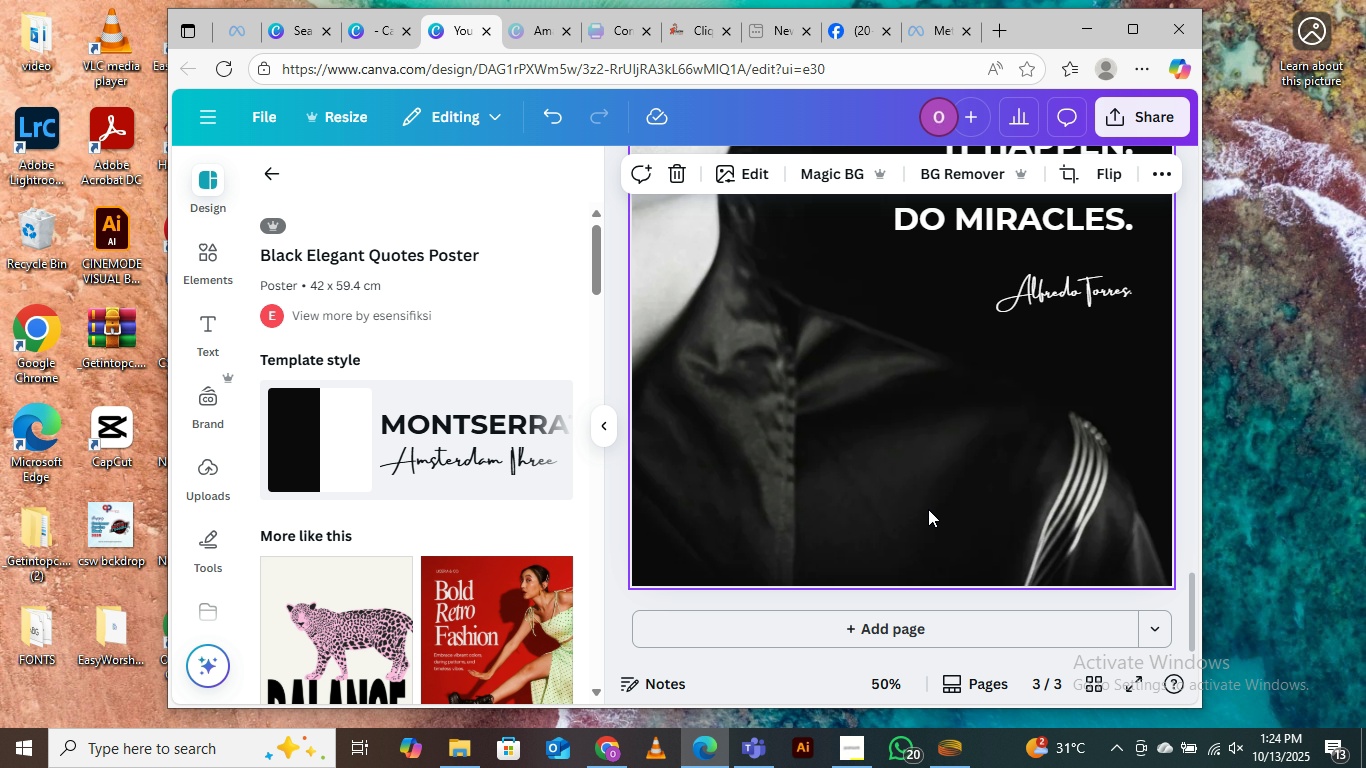 
scroll: coordinate [937, 497], scroll_direction: up, amount: 8.0
 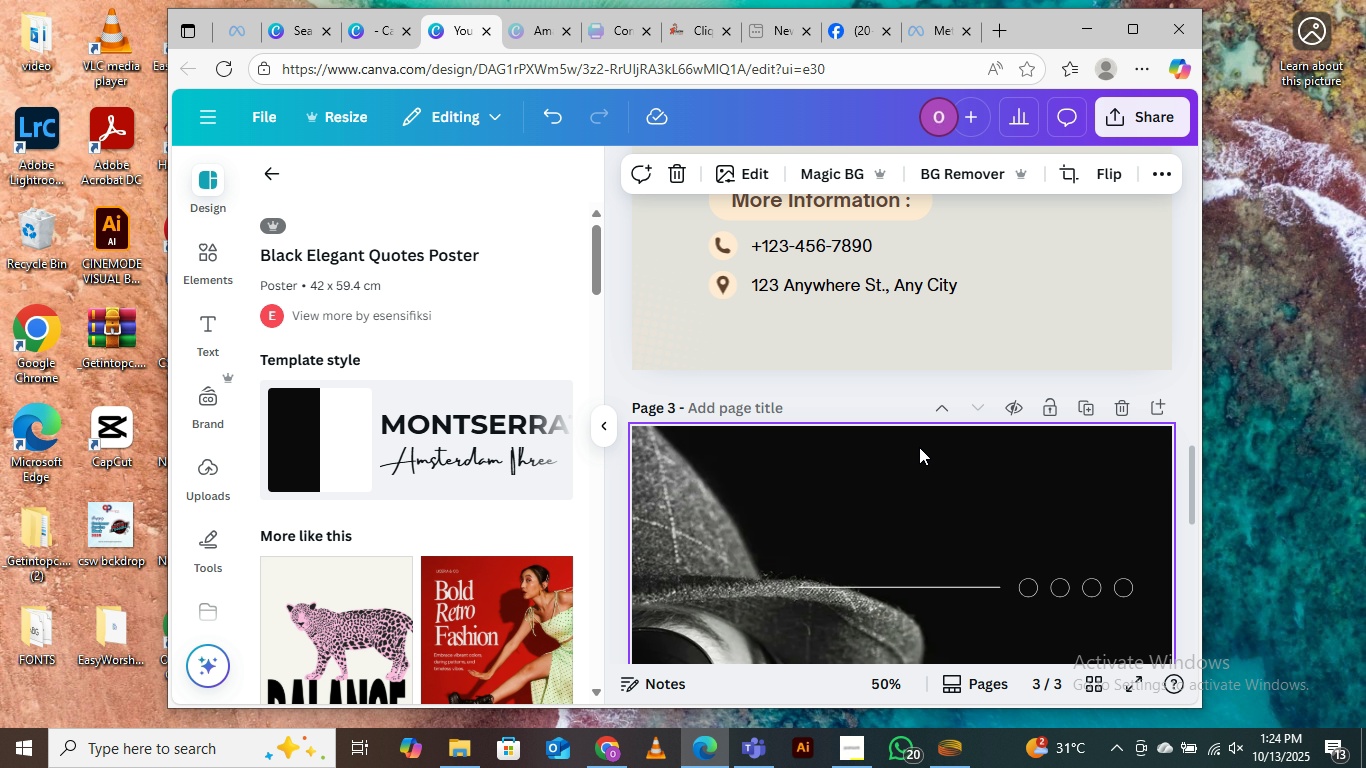 
scroll: coordinate [918, 470], scroll_direction: down, amount: 9.0
 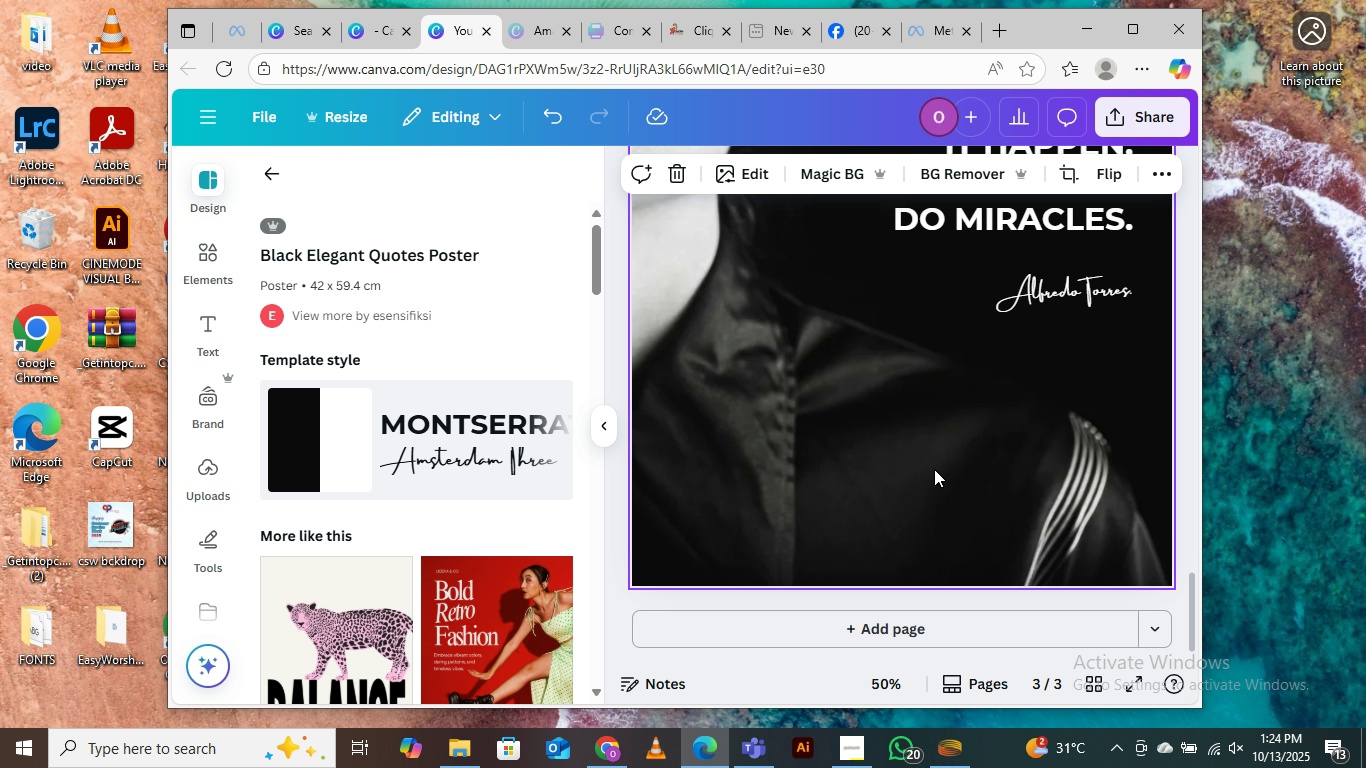 
scroll: coordinate [942, 471], scroll_direction: up, amount: 4.0
 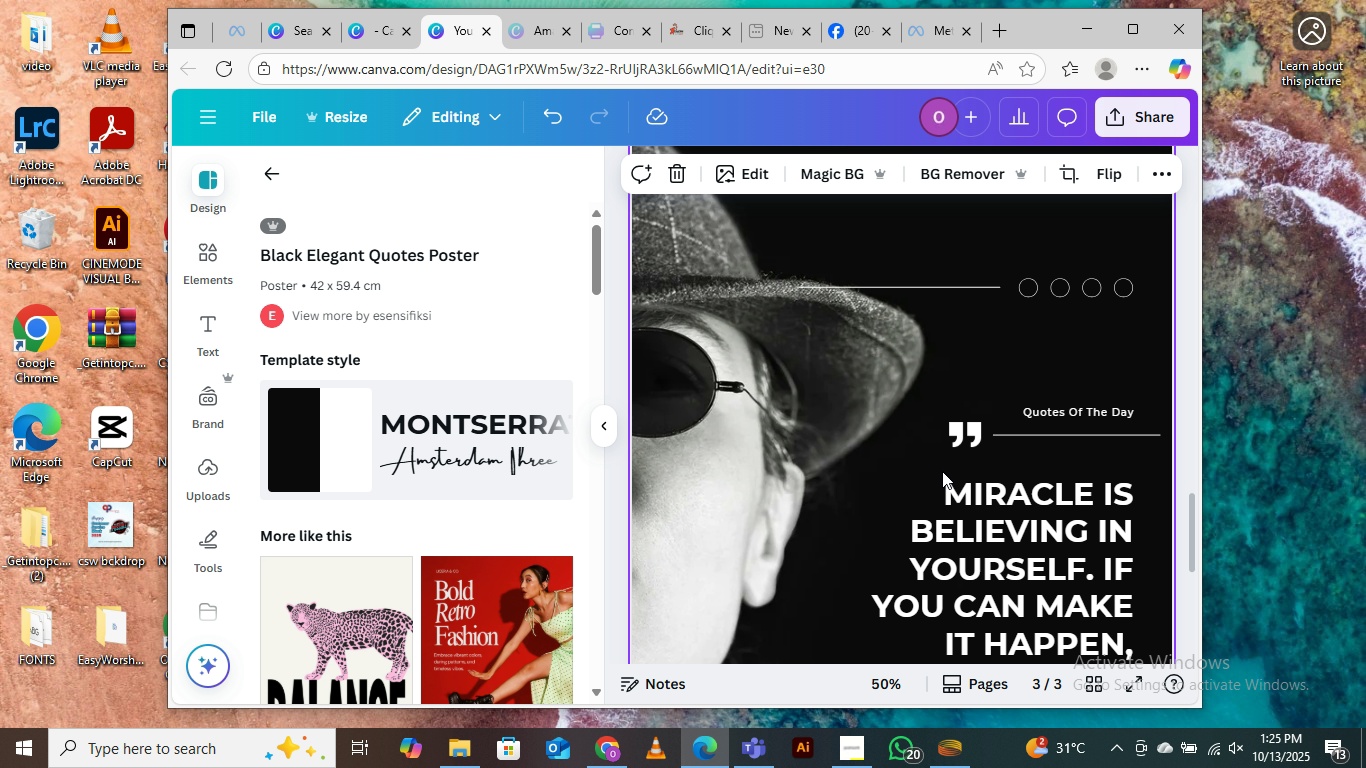 
scroll: coordinate [942, 471], scroll_direction: down, amount: 2.0
 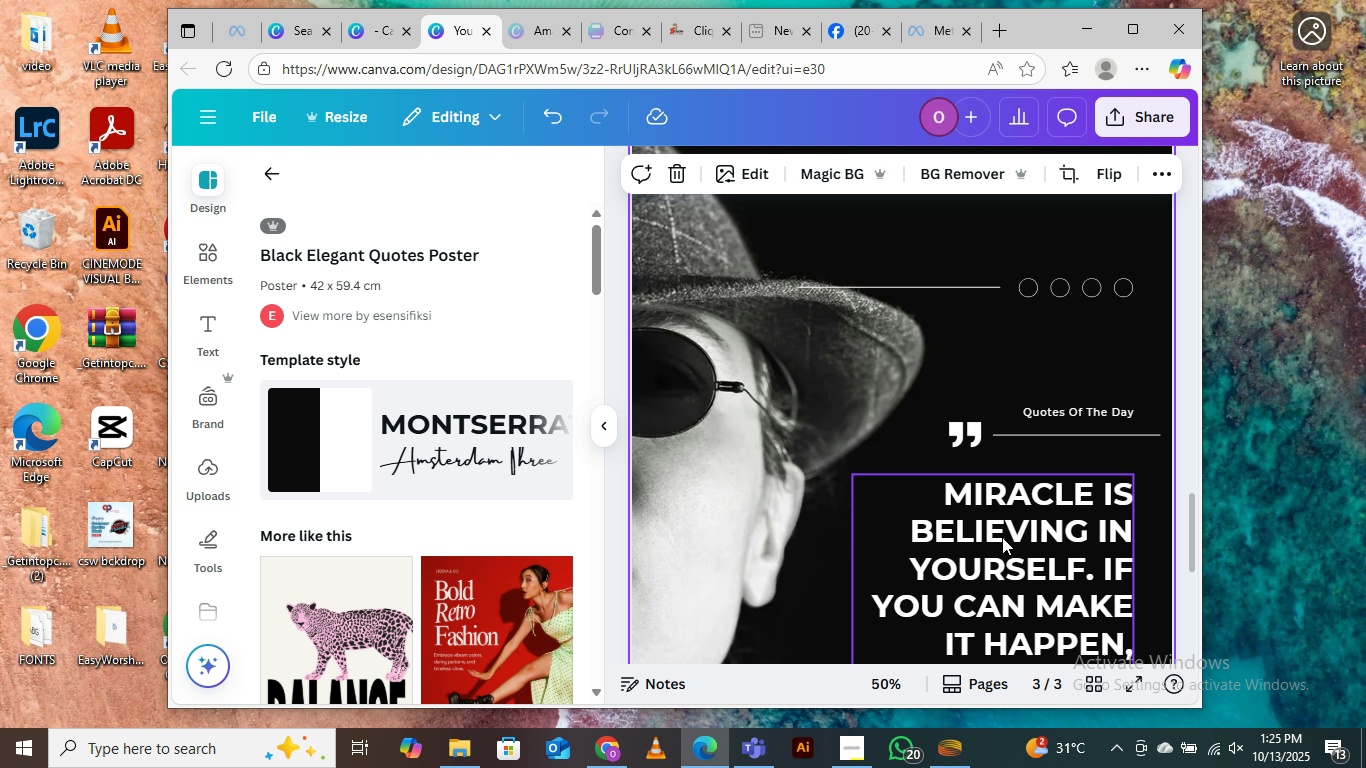 
left_click([1003, 536])
 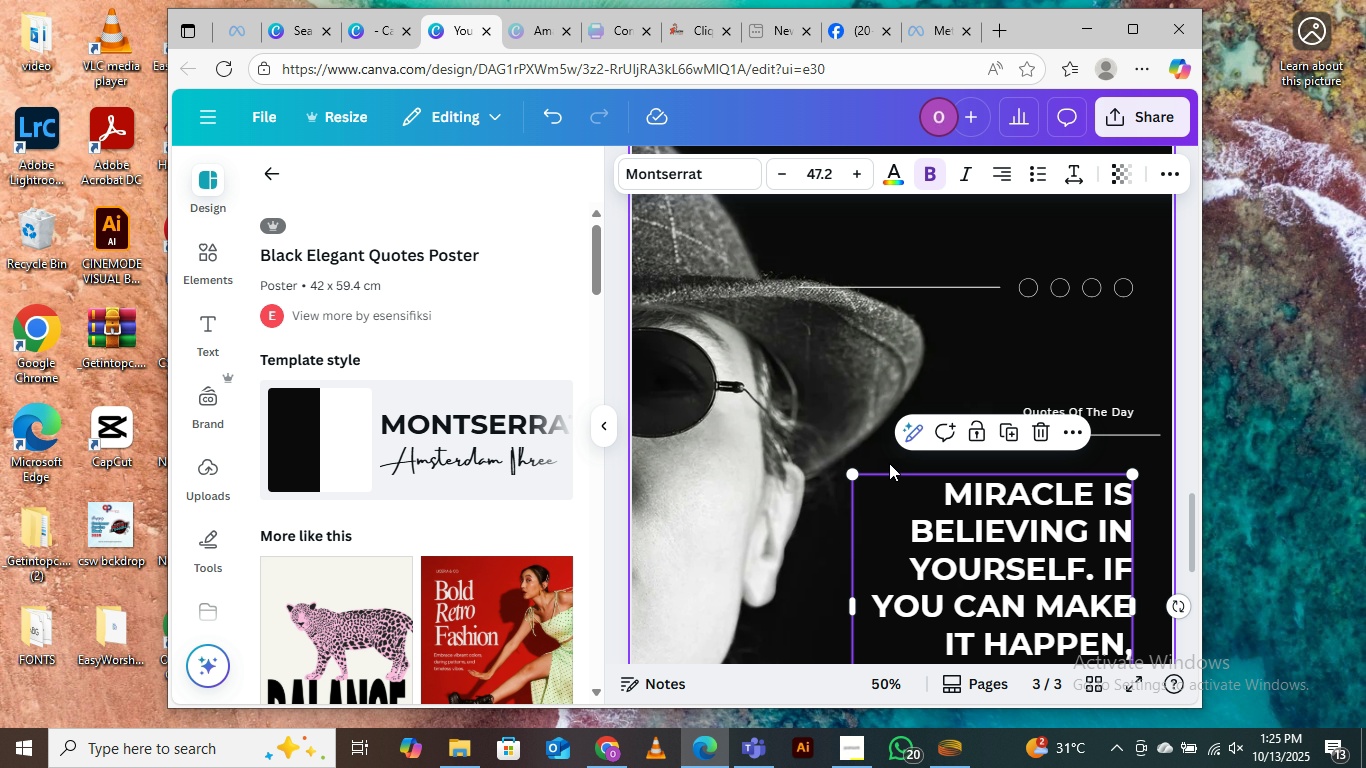 
scroll: coordinate [887, 462], scroll_direction: up, amount: 7.0
 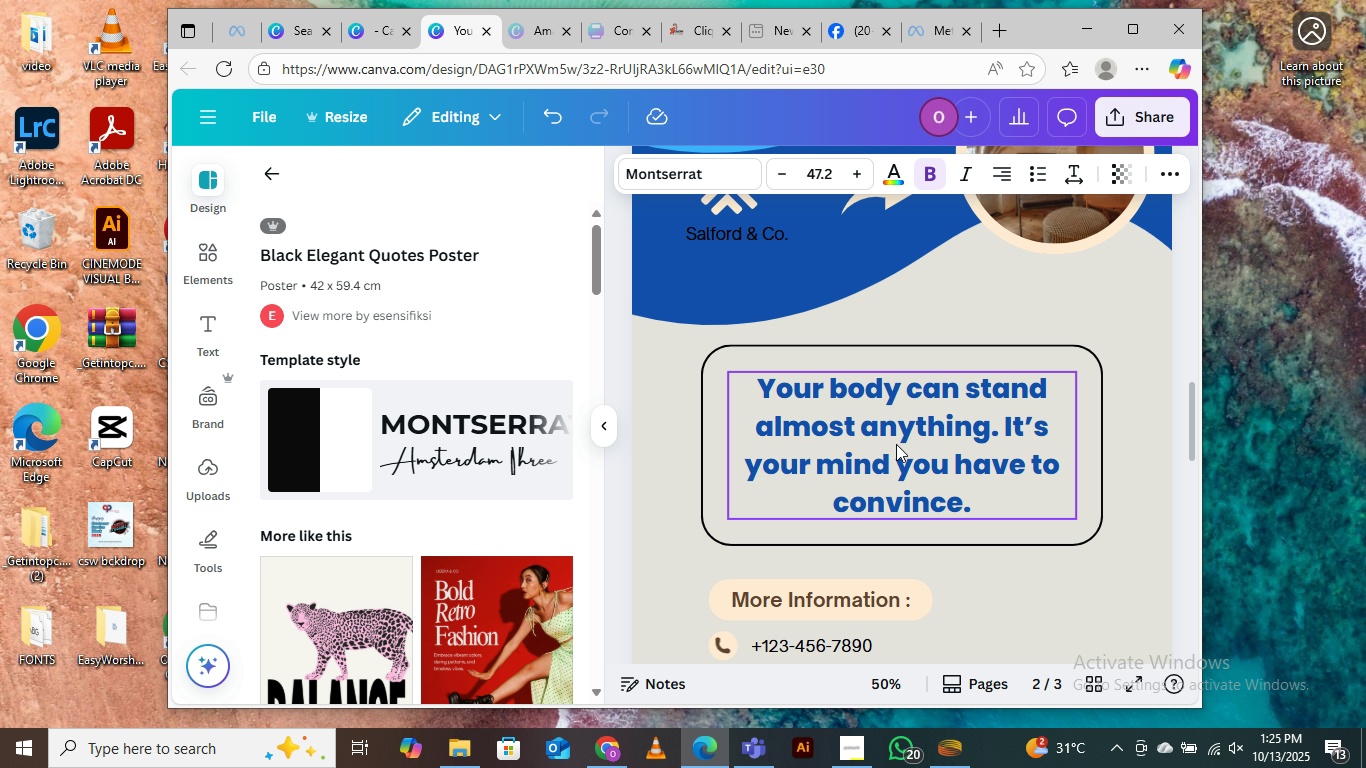 
left_click([896, 444])
 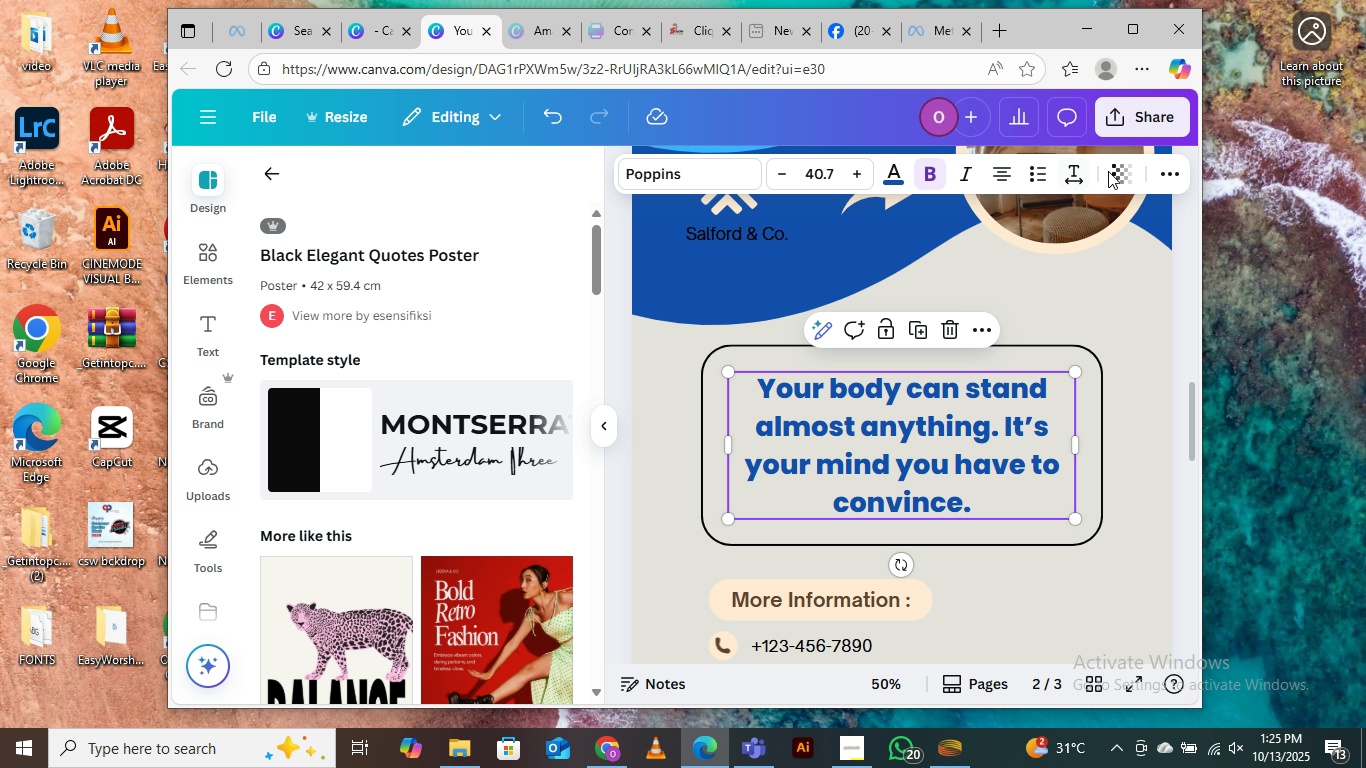 
left_click([1170, 180])
 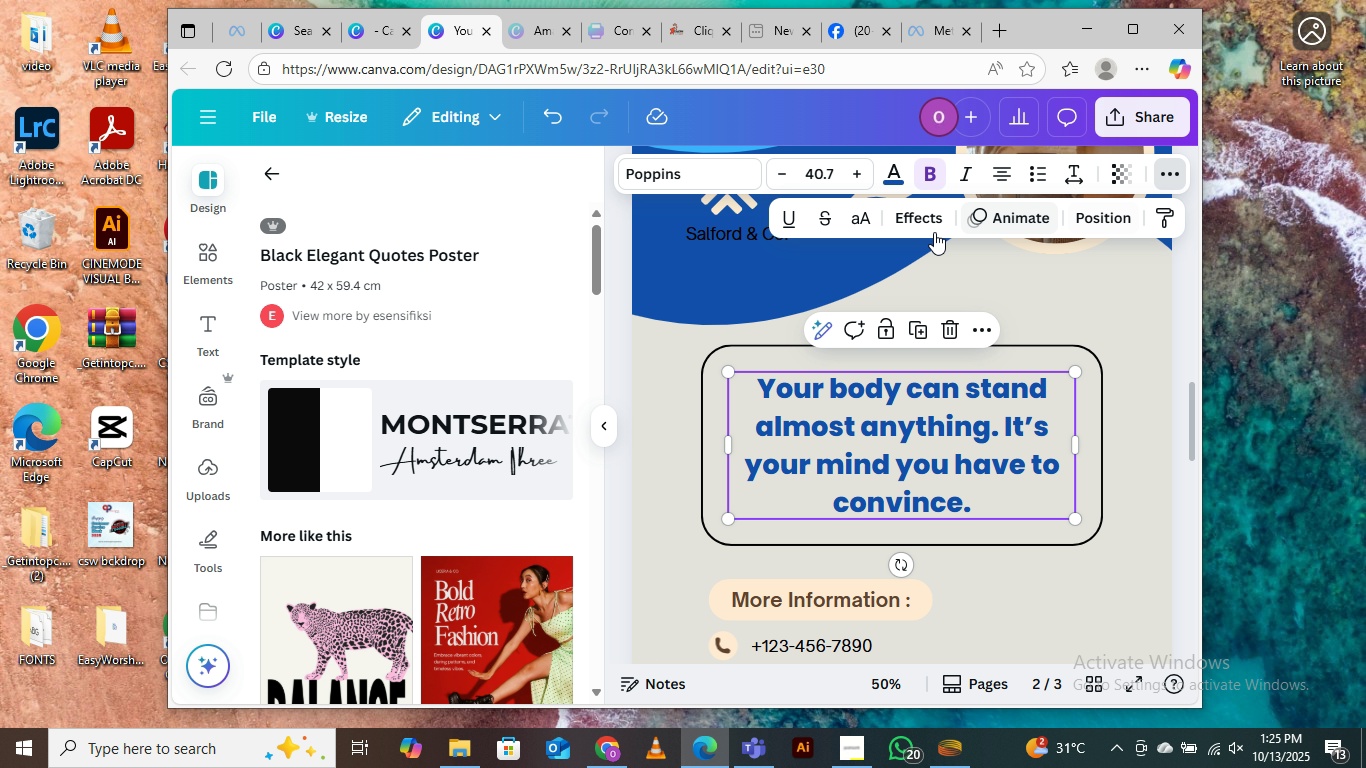 
left_click([855, 217])
 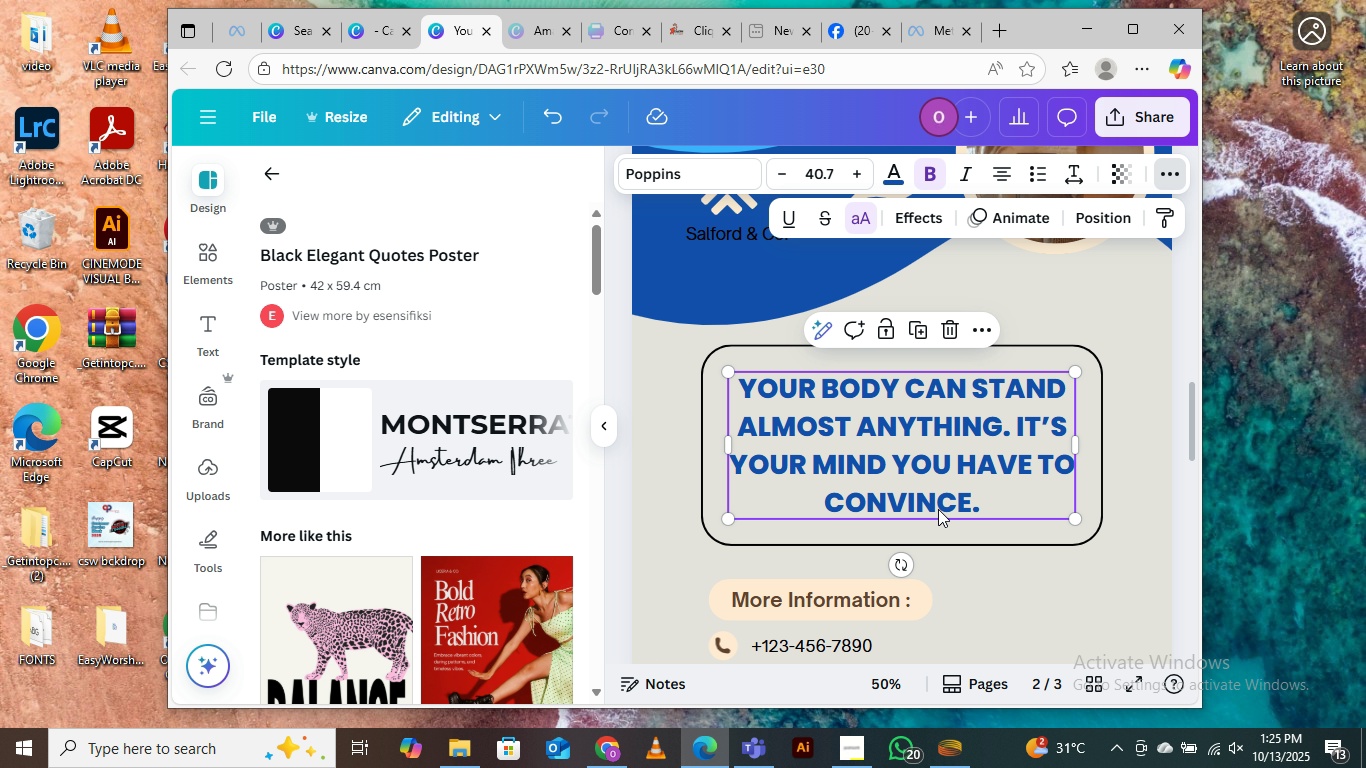 
scroll: coordinate [901, 501], scroll_direction: down, amount: 7.0
 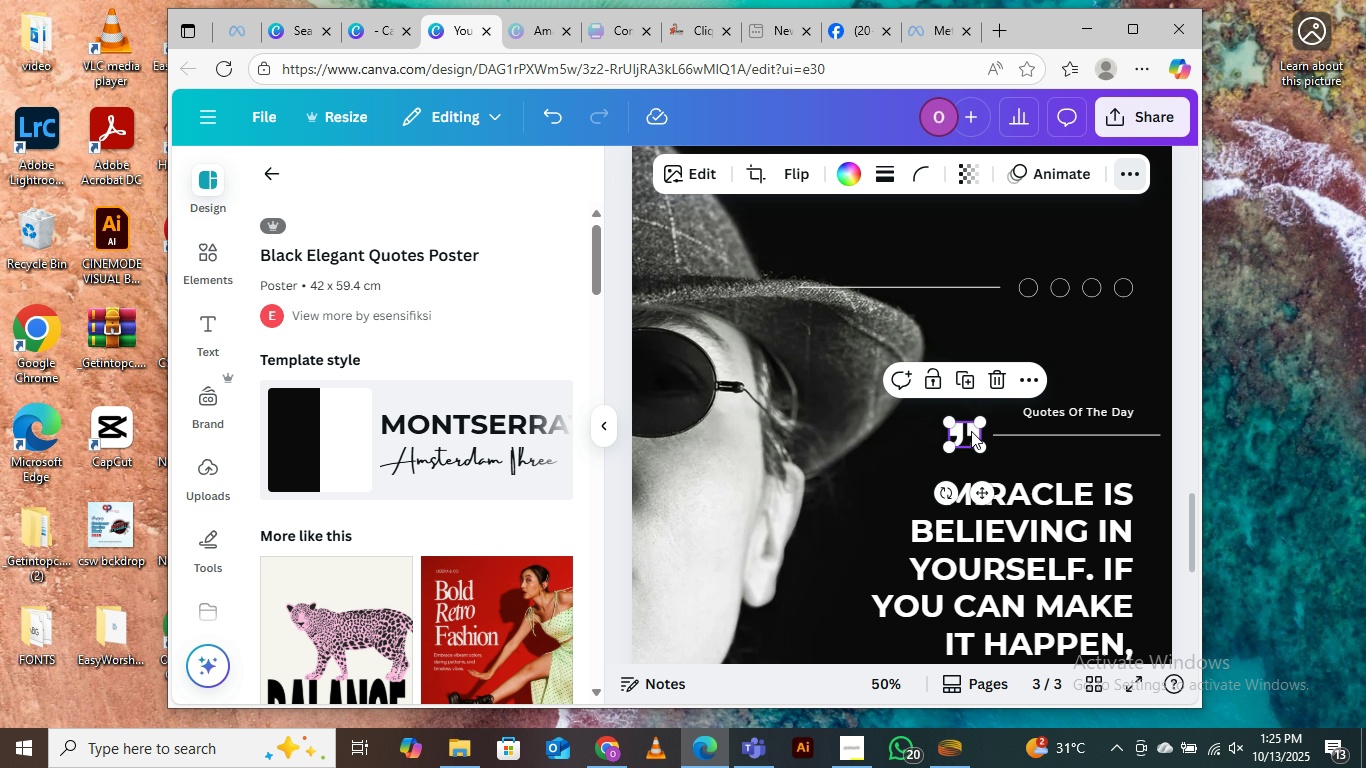 
left_click([971, 431])
 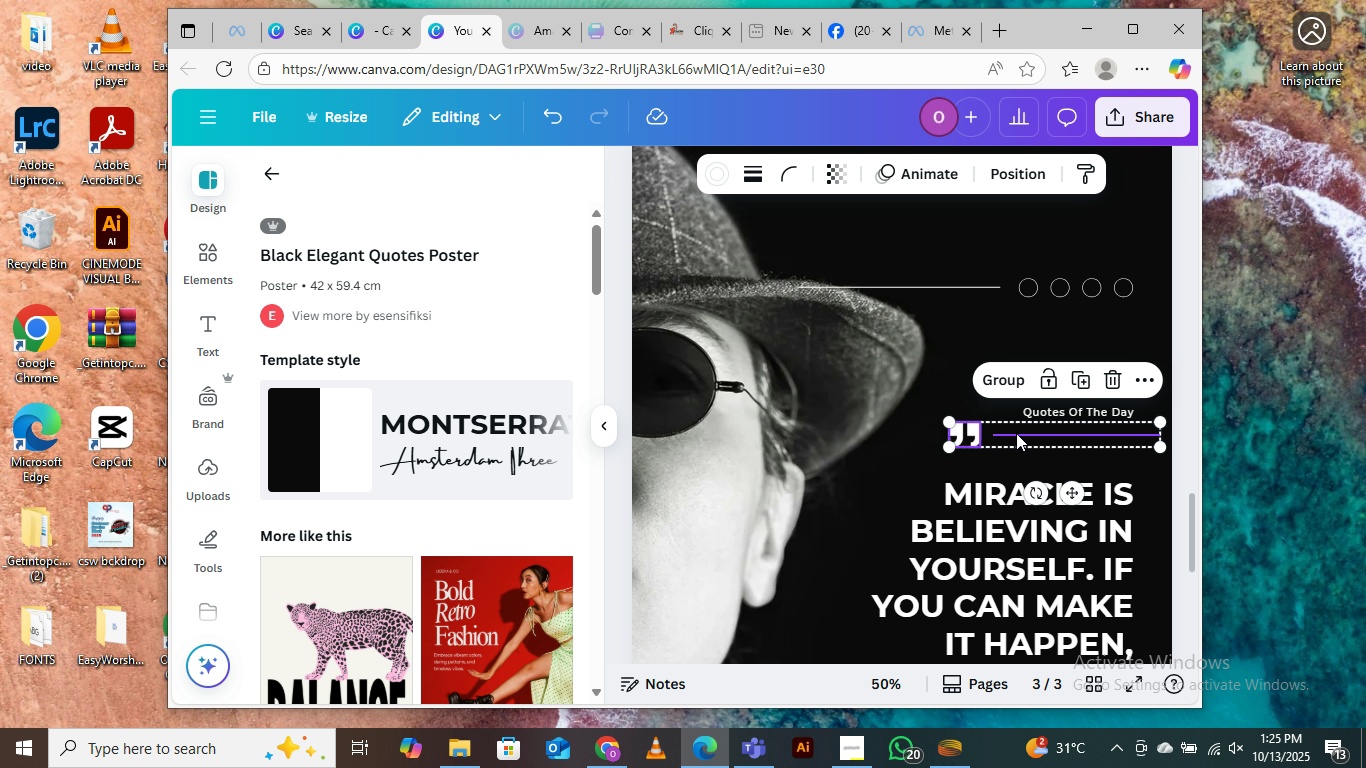 
hold_key(key=ShiftLeft, duration=0.6)
left_click([1016, 433])
 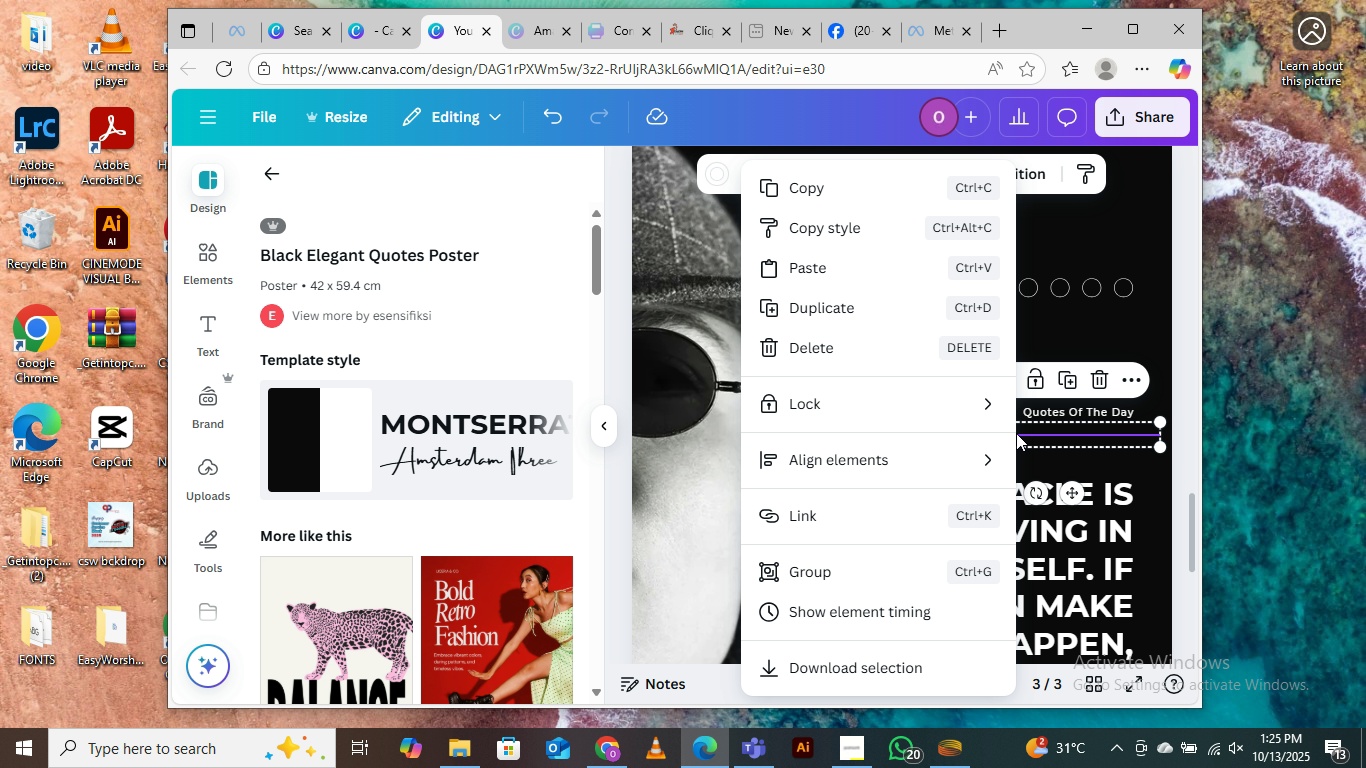 
right_click([1016, 433])
 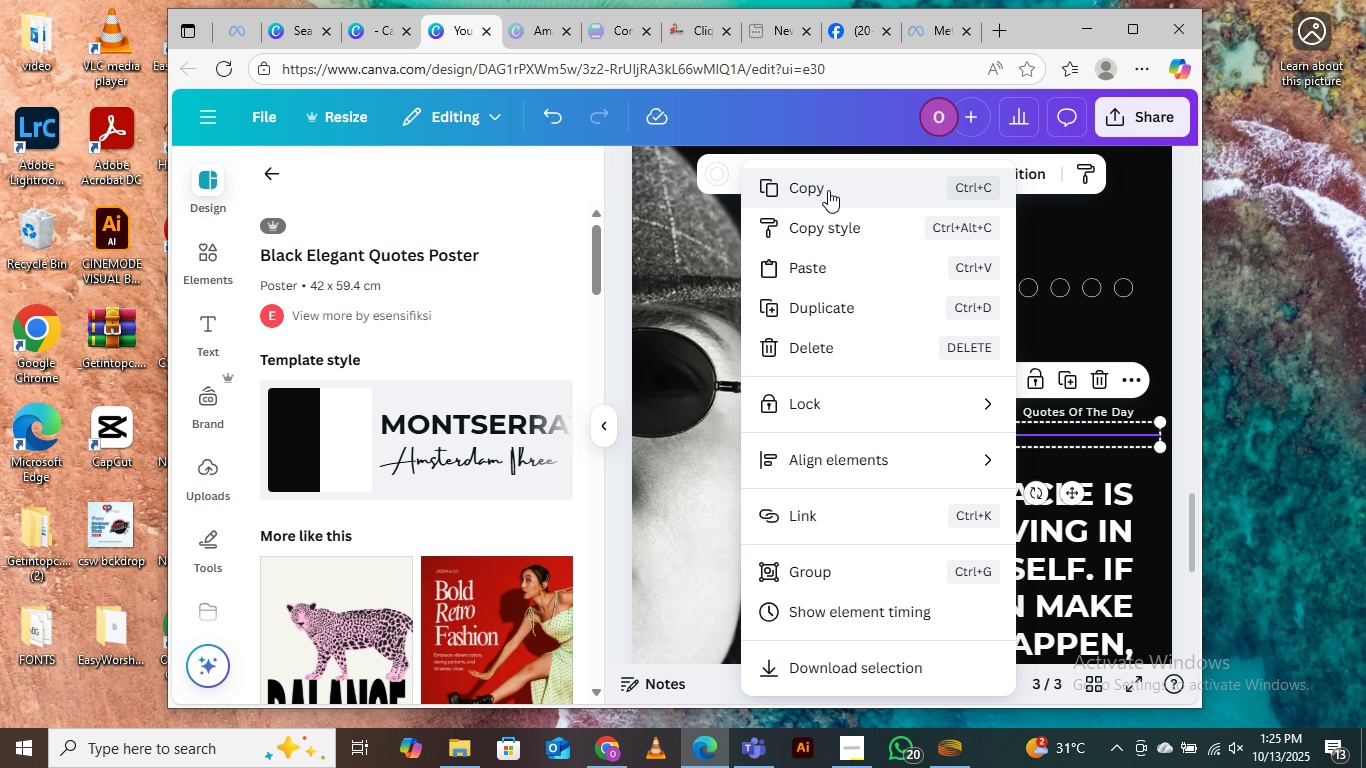 
left_click([828, 190])
 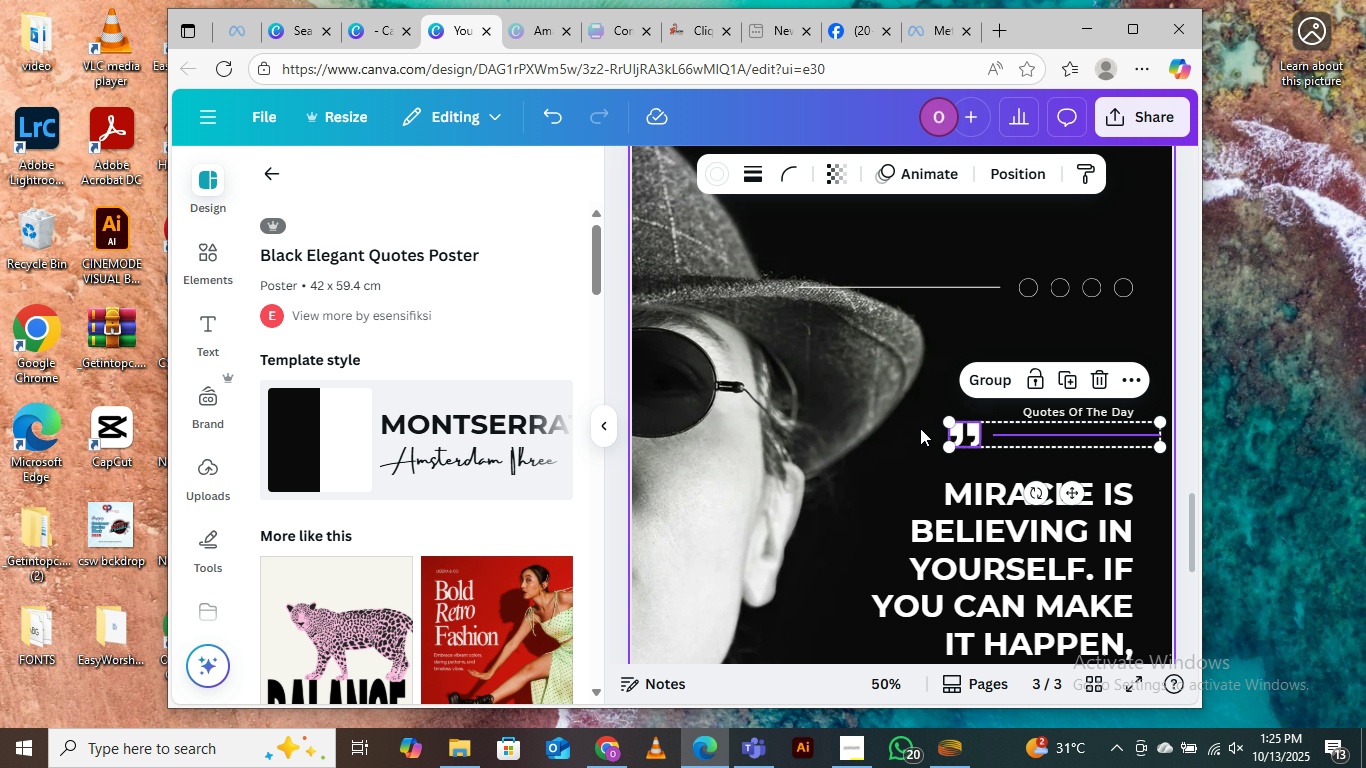 
scroll: coordinate [886, 353], scroll_direction: up, amount: 7.0
 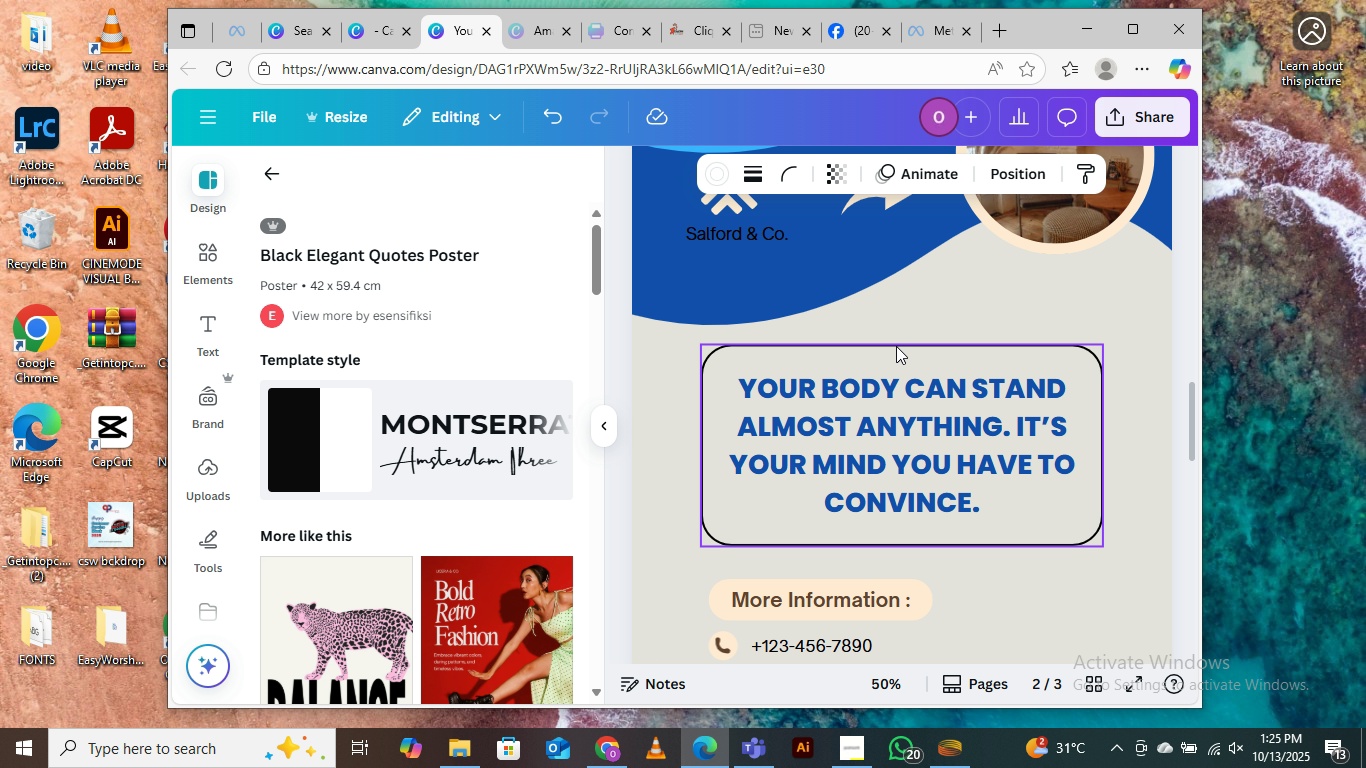 
left_click([896, 346])
 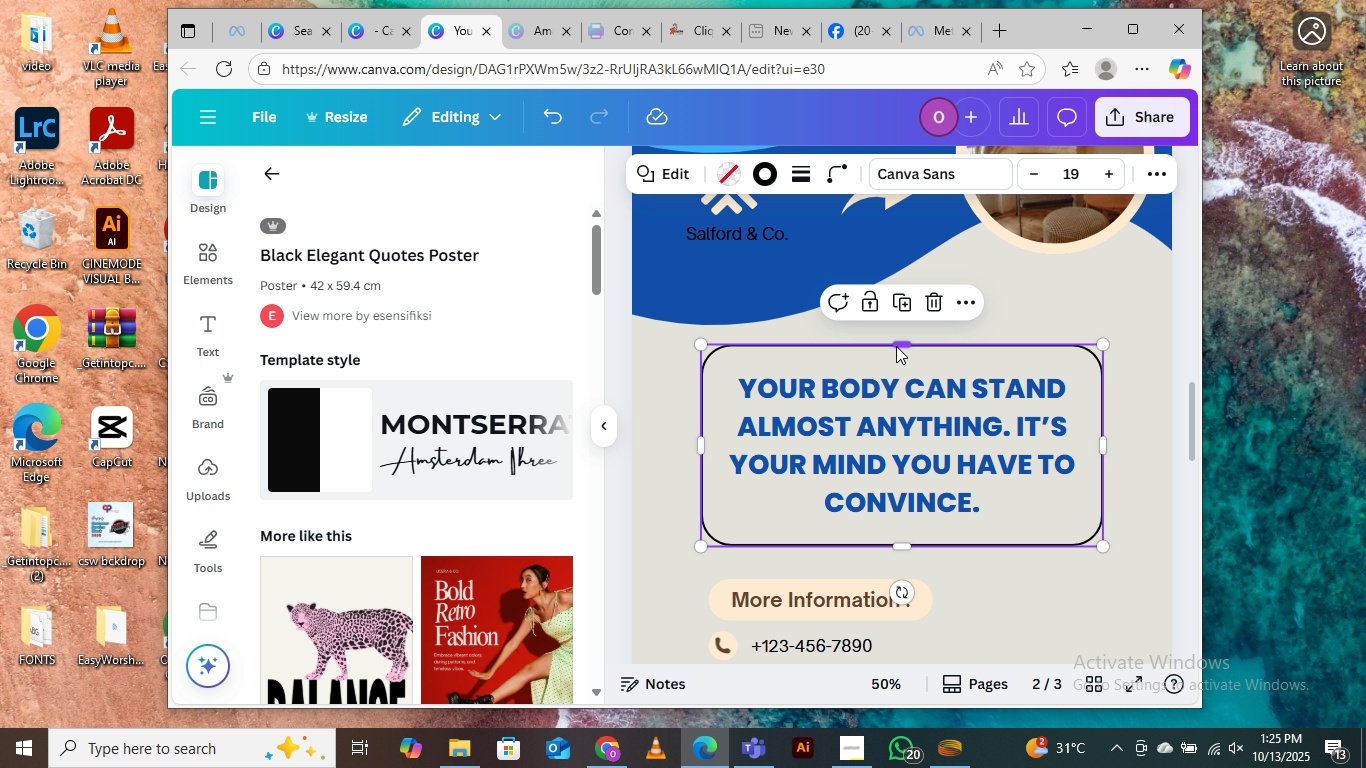 
key(Delete)
 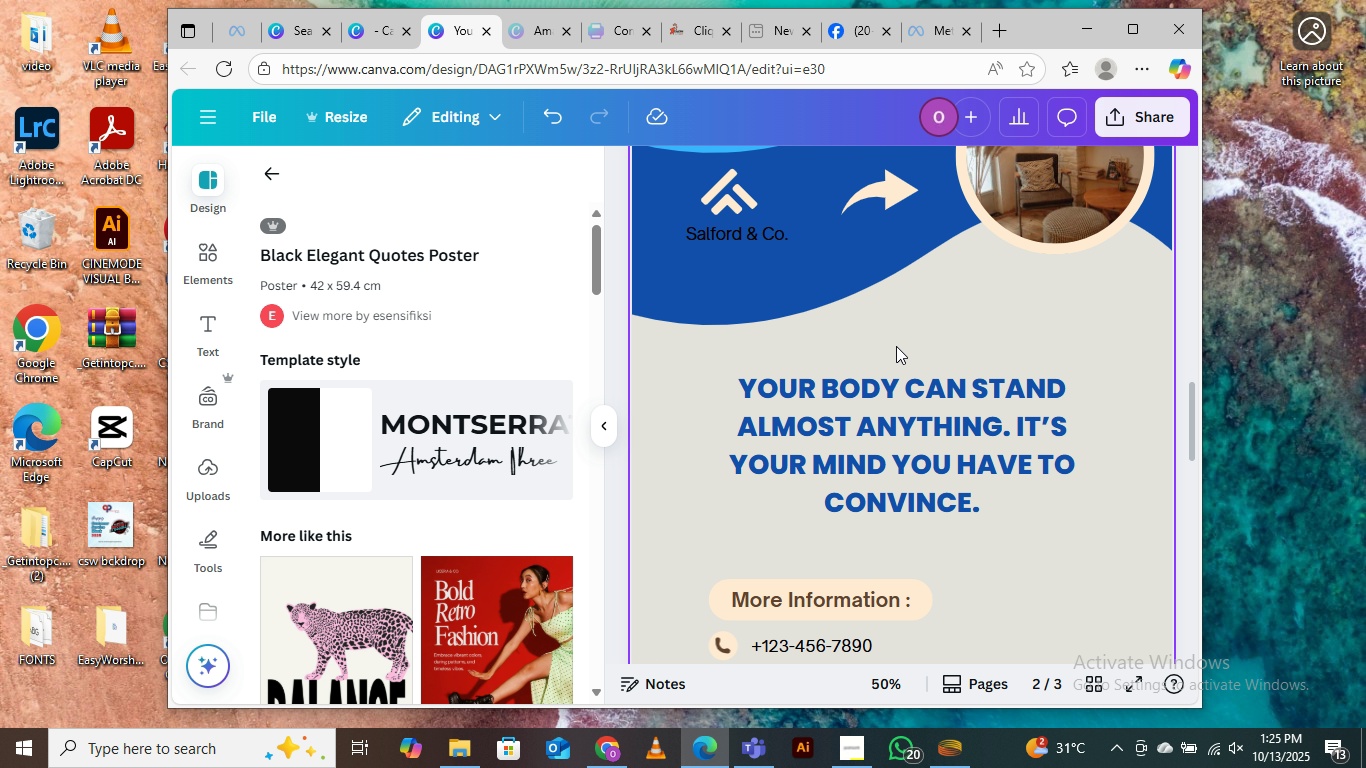 
key(Control+V)
 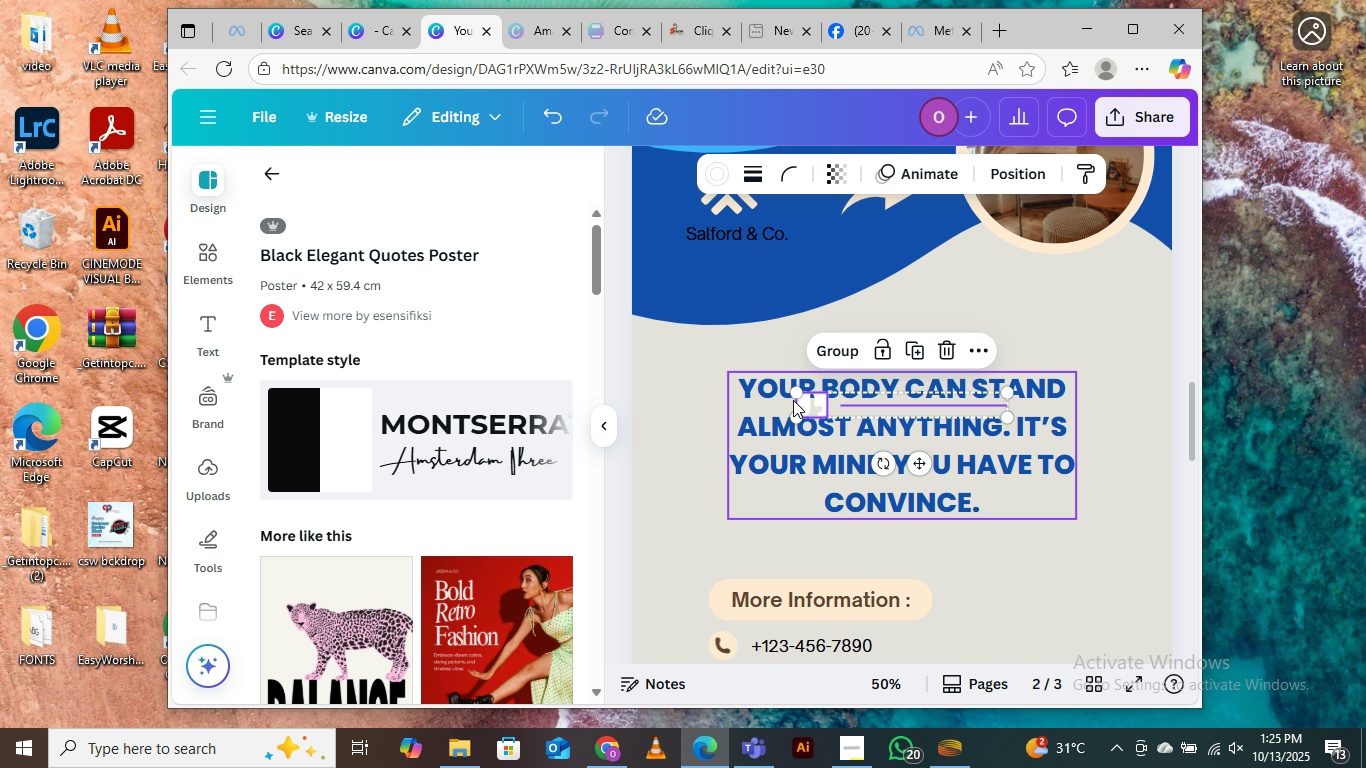 
left_click_drag(start_coordinate=[799, 392], to_coordinate=[690, 367])
 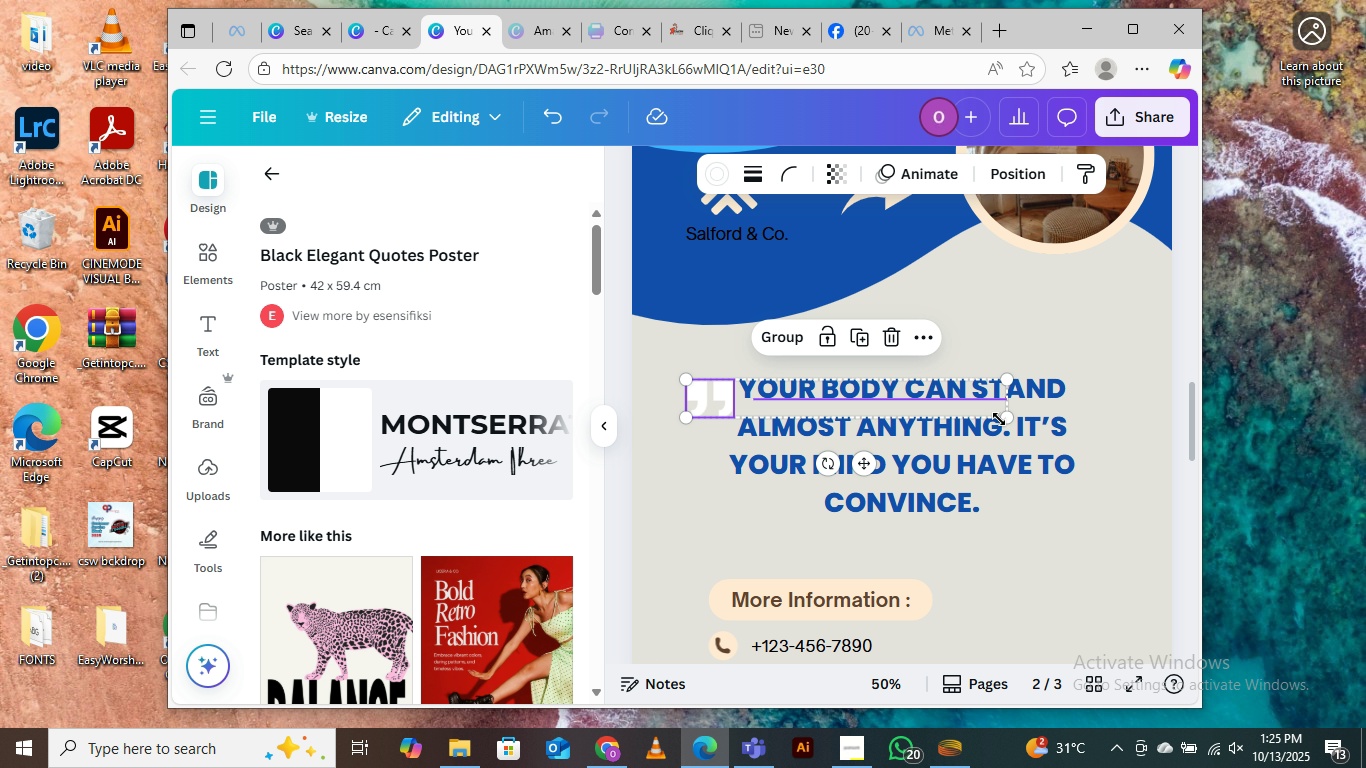 
left_click_drag(start_coordinate=[1000, 419], to_coordinate=[1025, 424])
 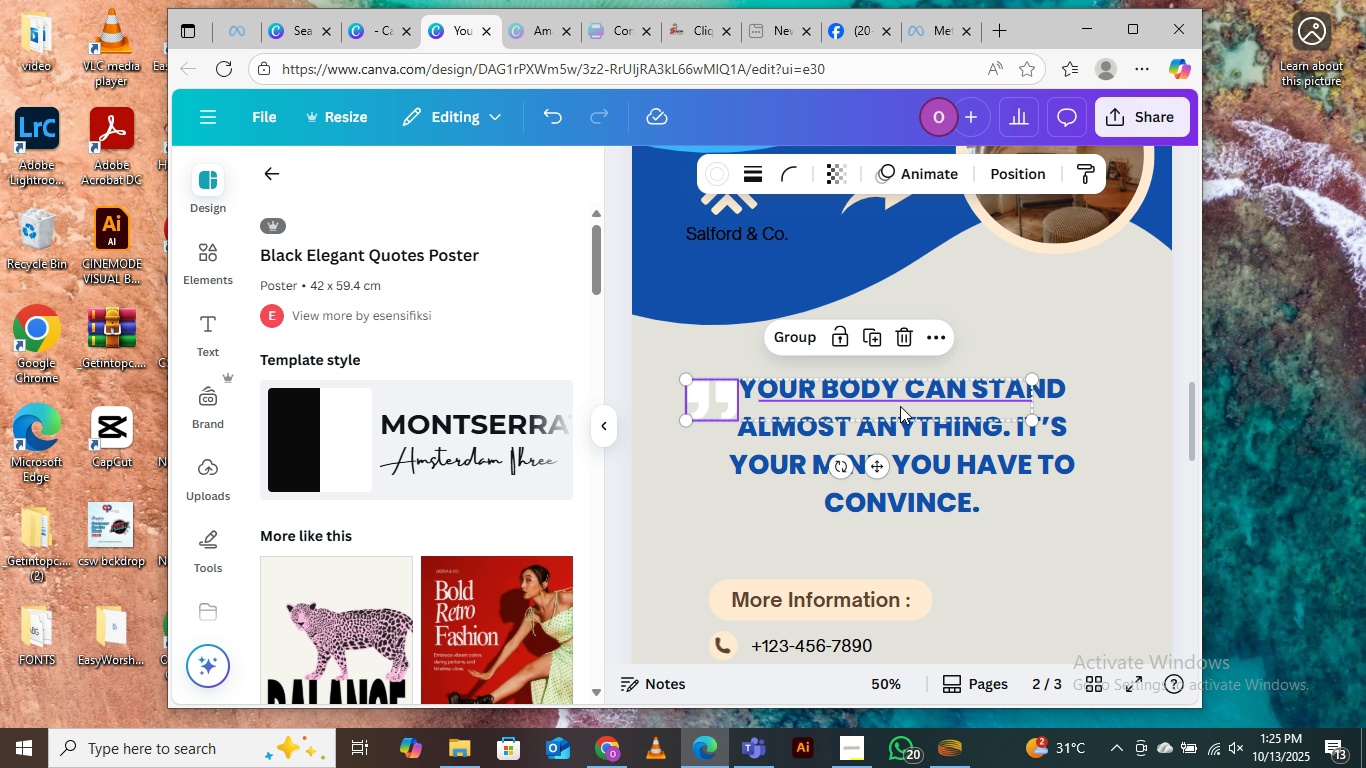 
left_click_drag(start_coordinate=[900, 400], to_coordinate=[925, 360])
 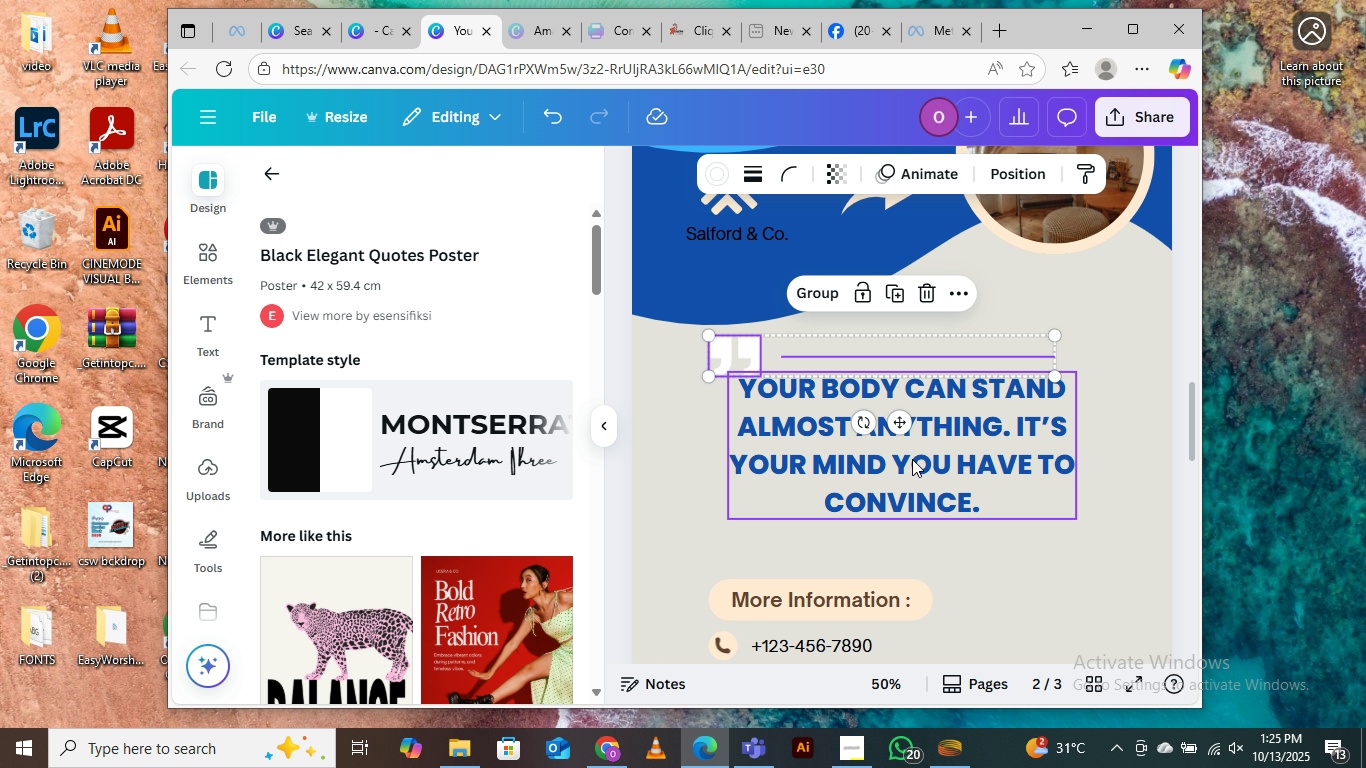 
left_click_drag(start_coordinate=[921, 461], to_coordinate=[911, 500])
 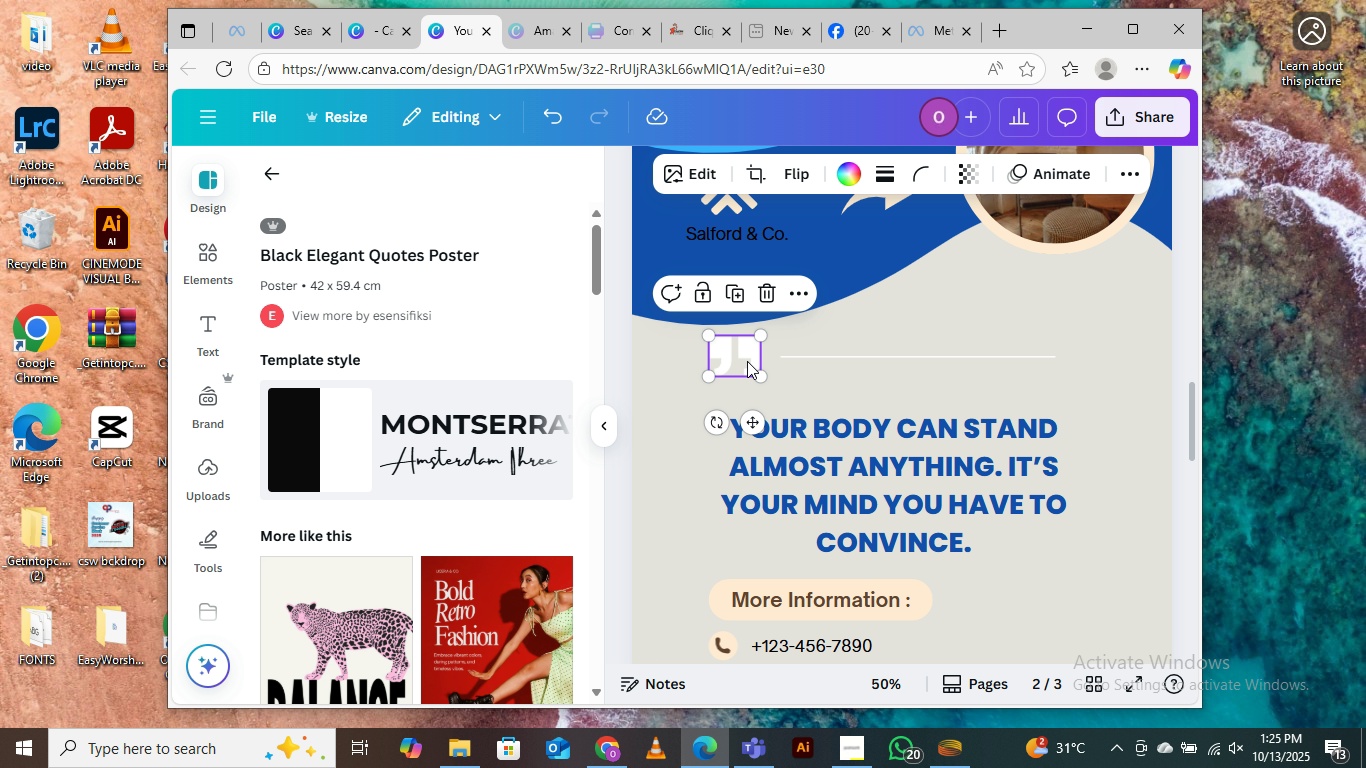 
left_click([747, 361])
 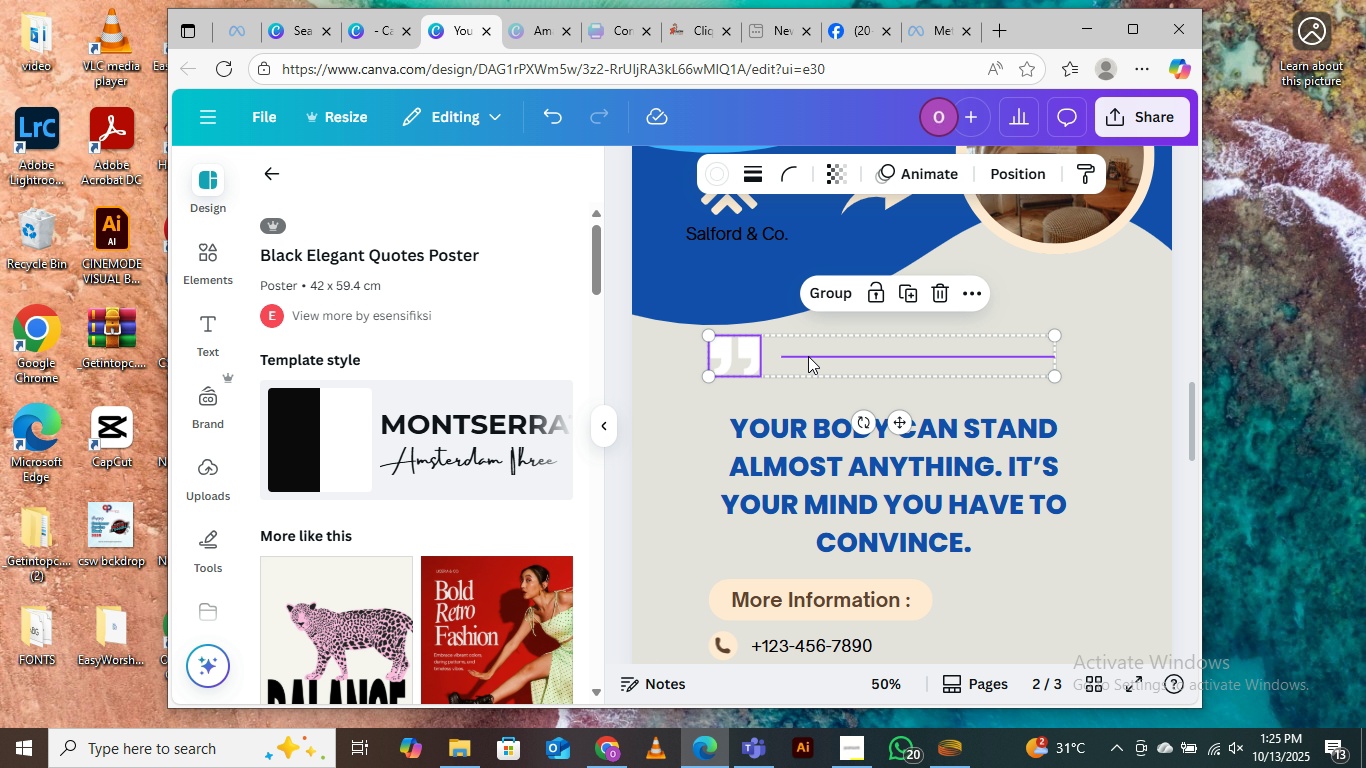 
hold_key(key=ShiftLeft, duration=0.51)
left_click([808, 356])
 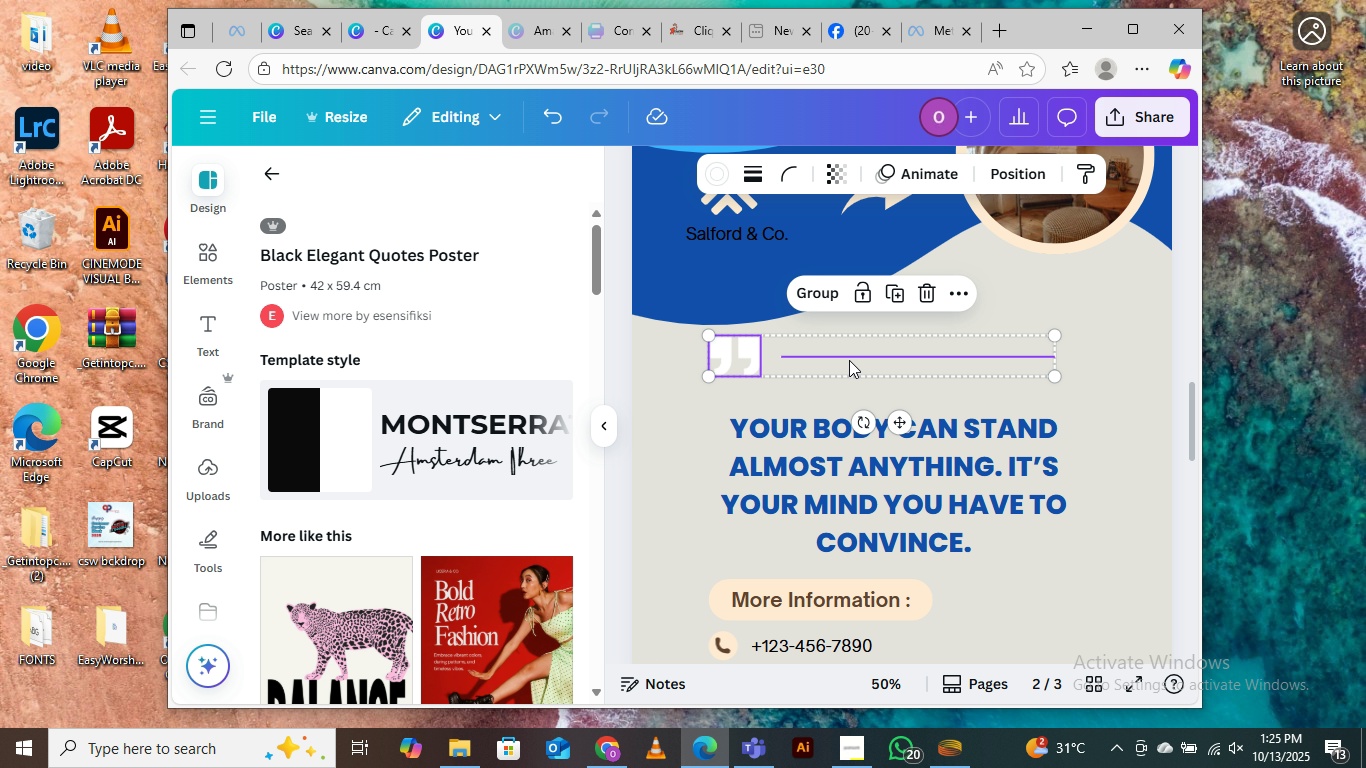 
left_click_drag(start_coordinate=[852, 356], to_coordinate=[856, 378])
 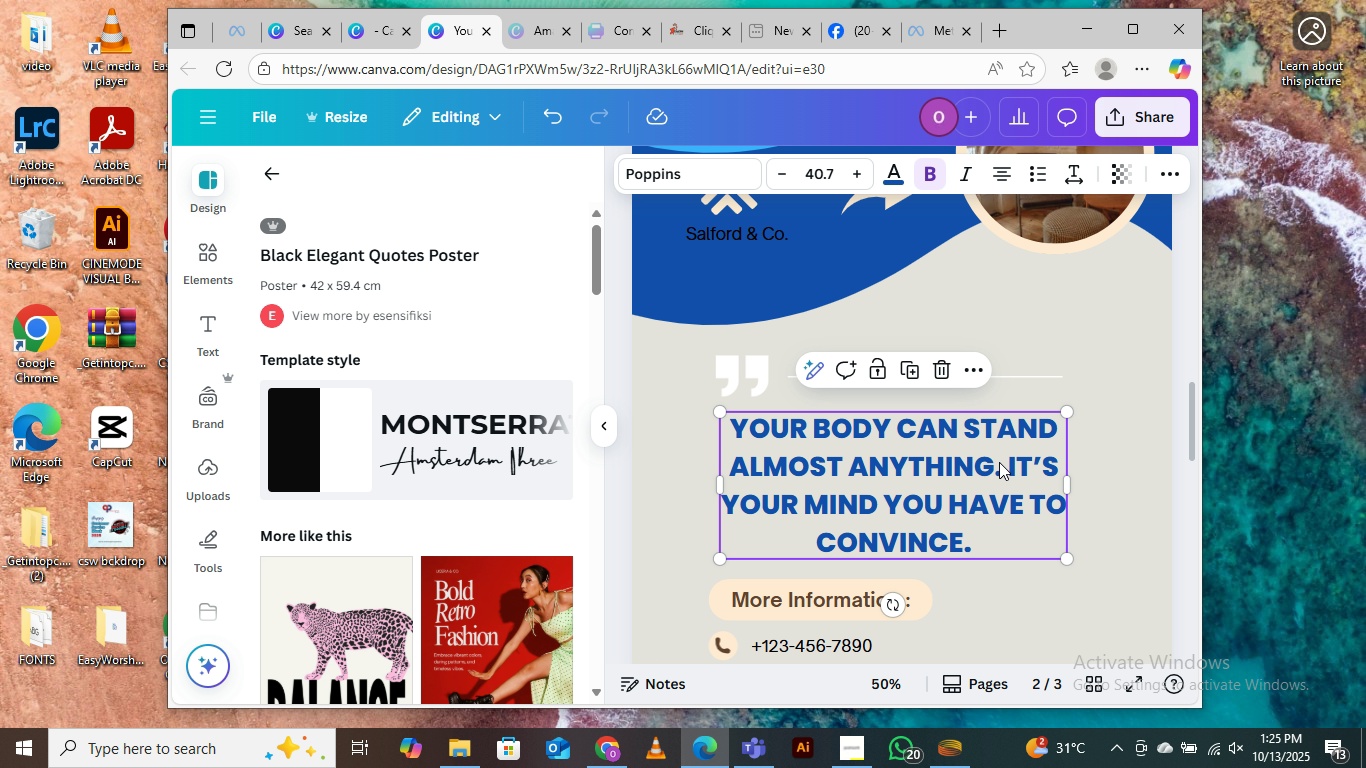 
left_click([999, 462])
 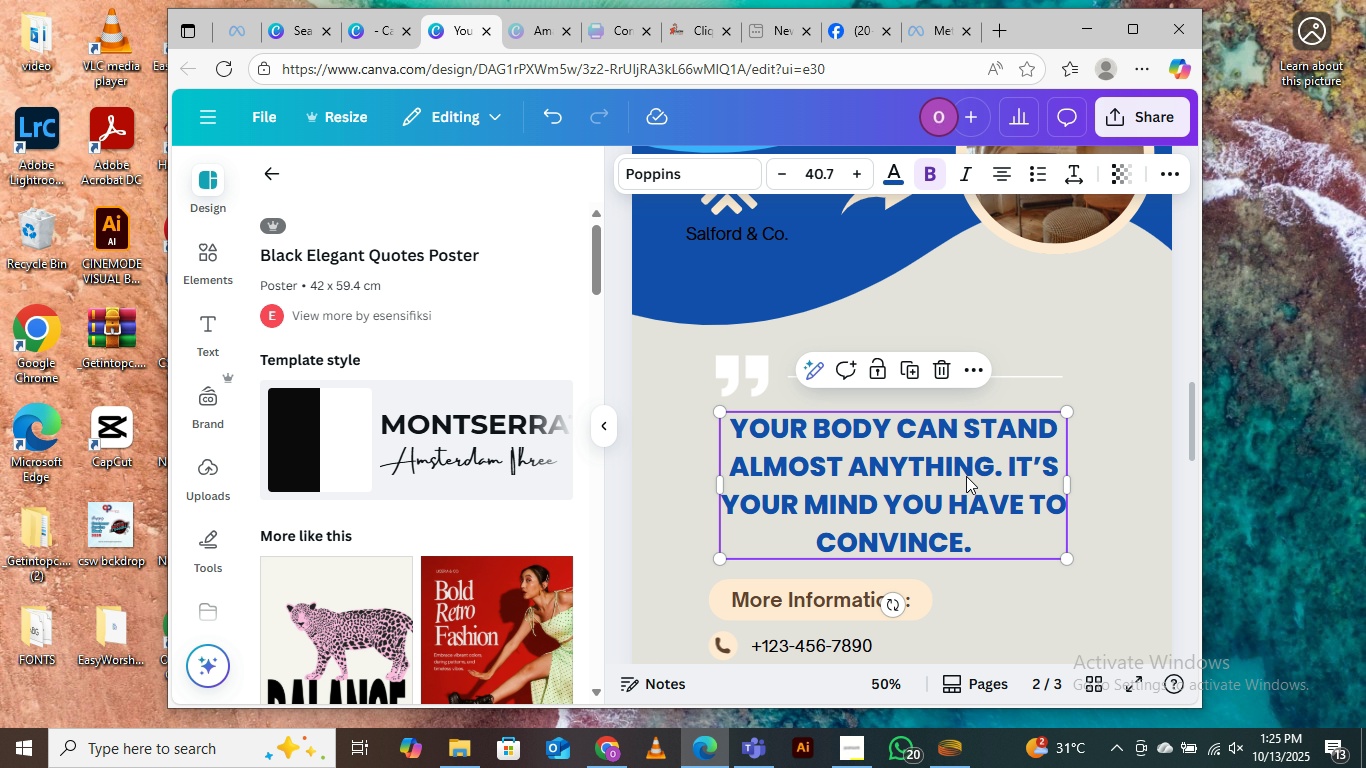 
left_click_drag(start_coordinate=[965, 476], to_coordinate=[972, 474])
 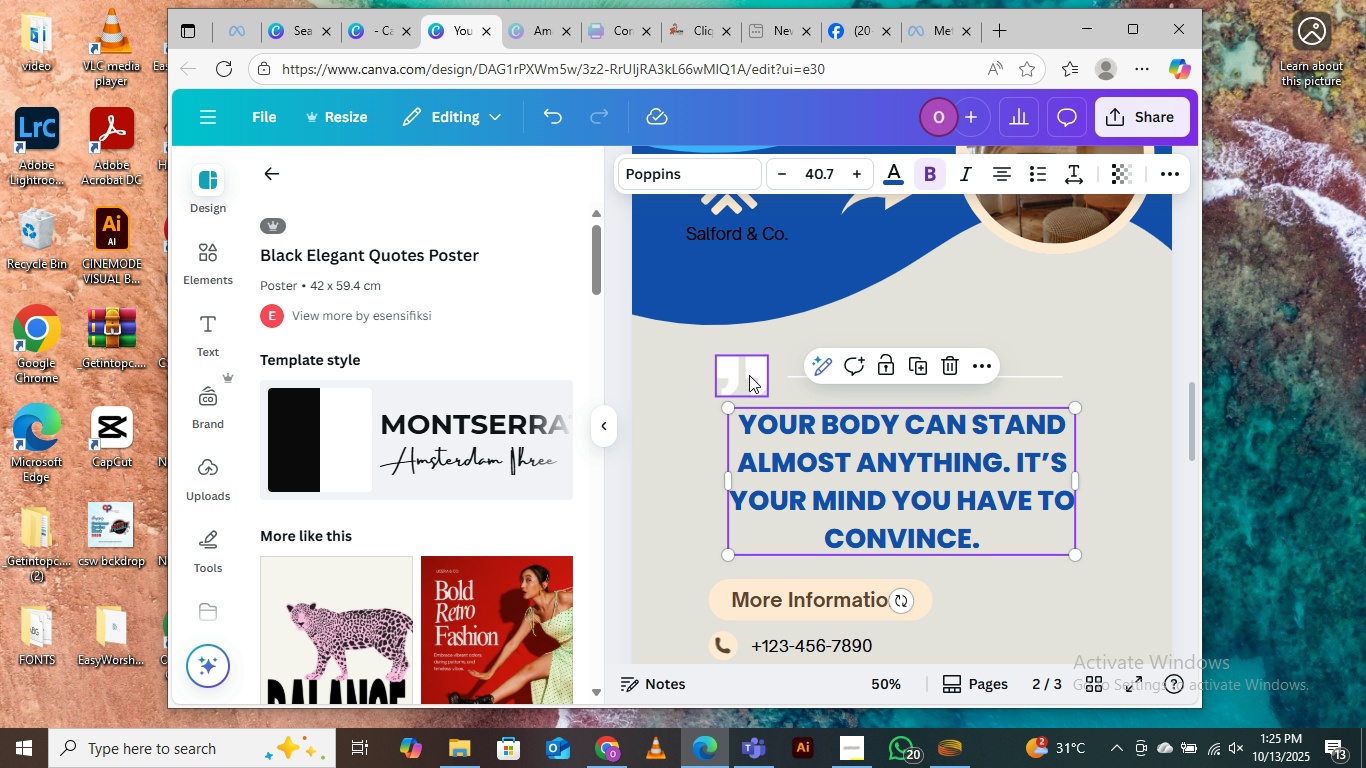 
left_click([750, 373])
 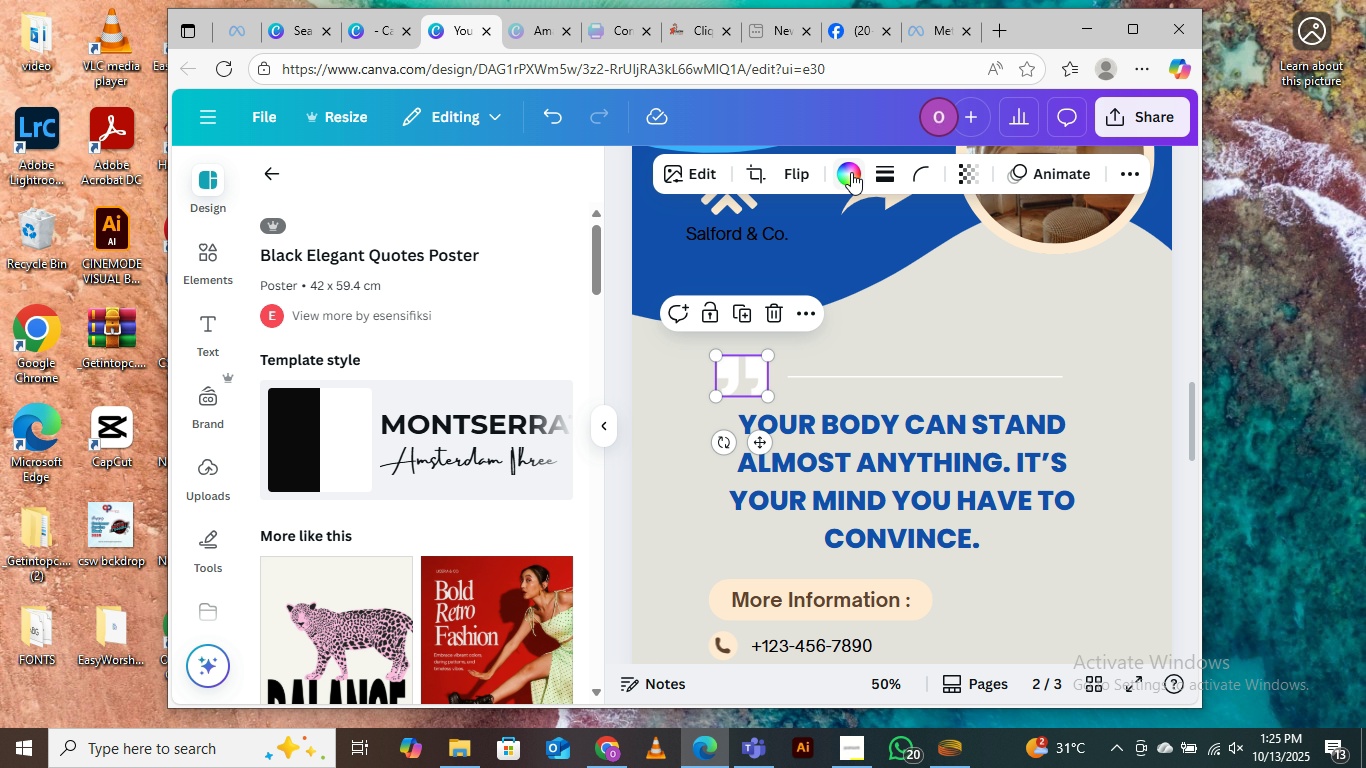 
left_click([851, 172])
 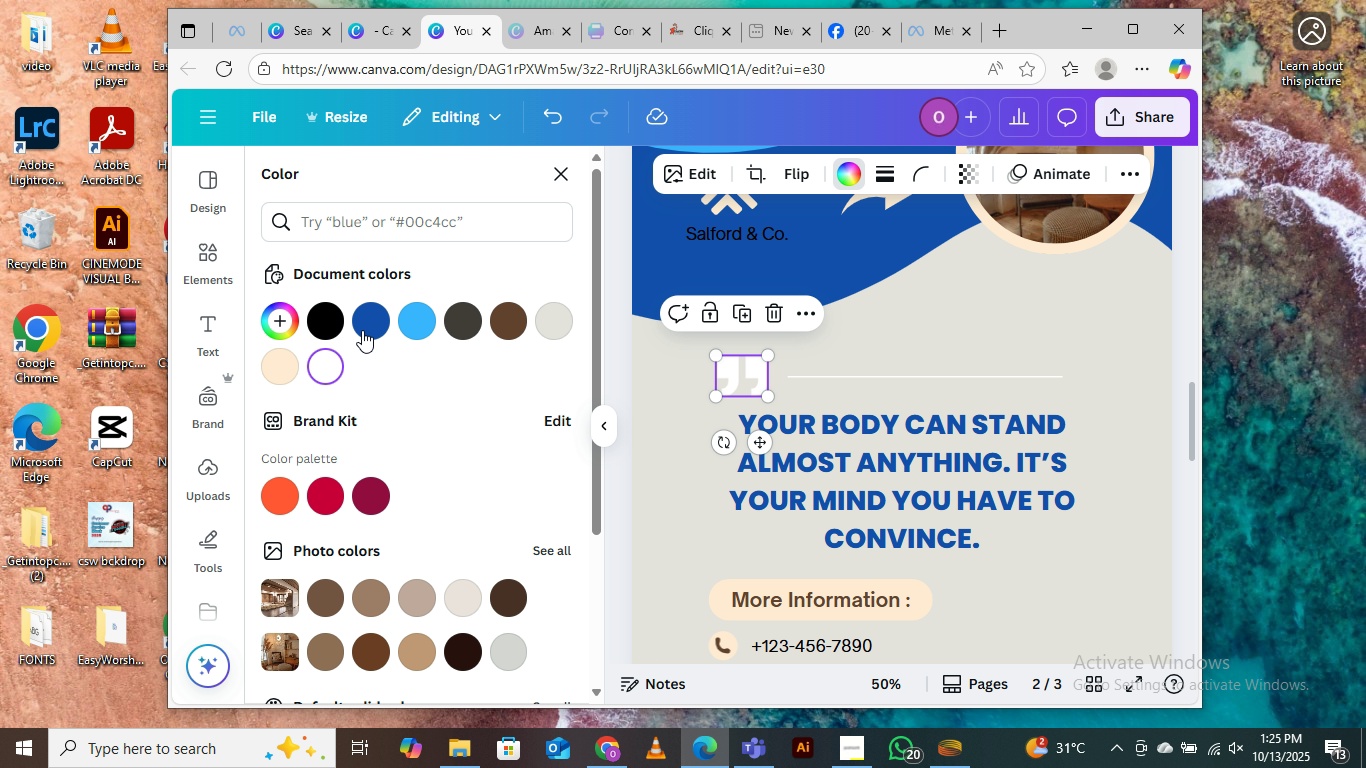 
left_click([365, 326])
 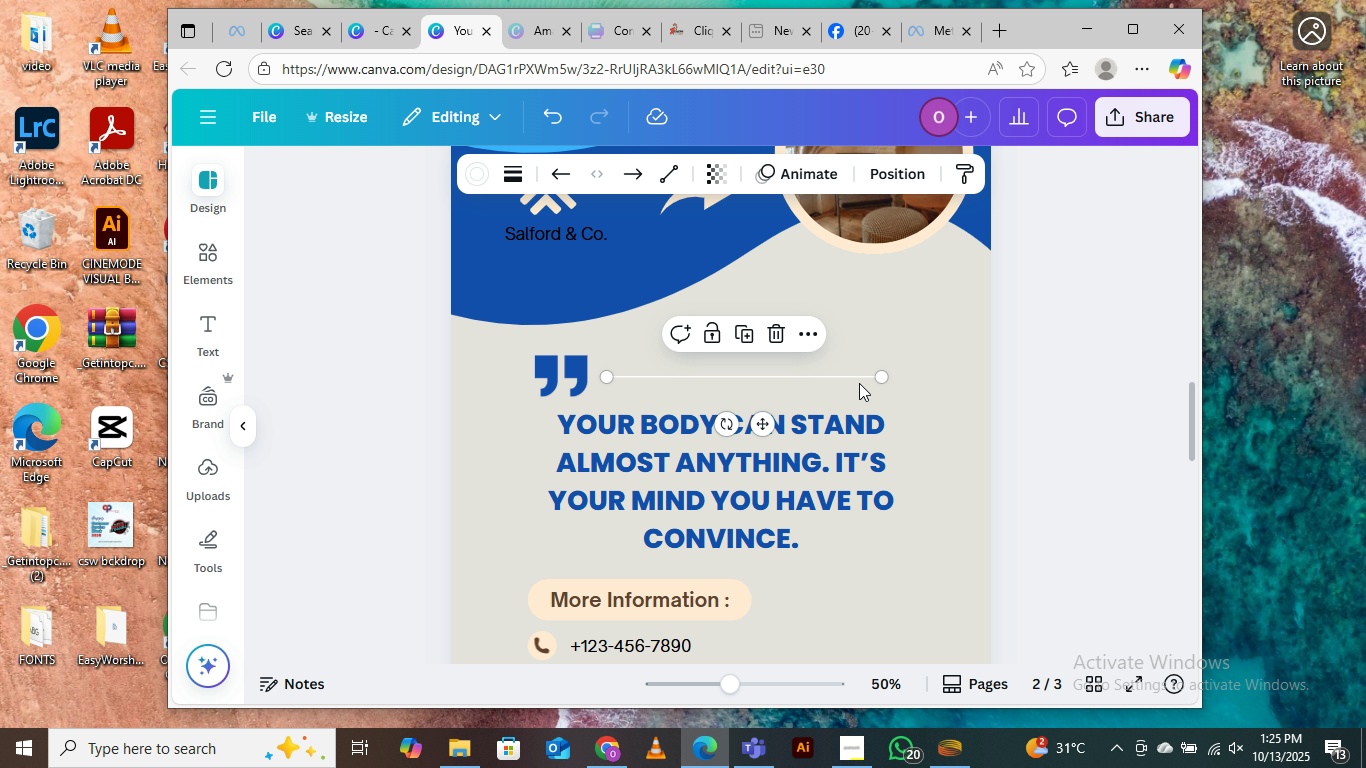 
left_click([859, 383])
 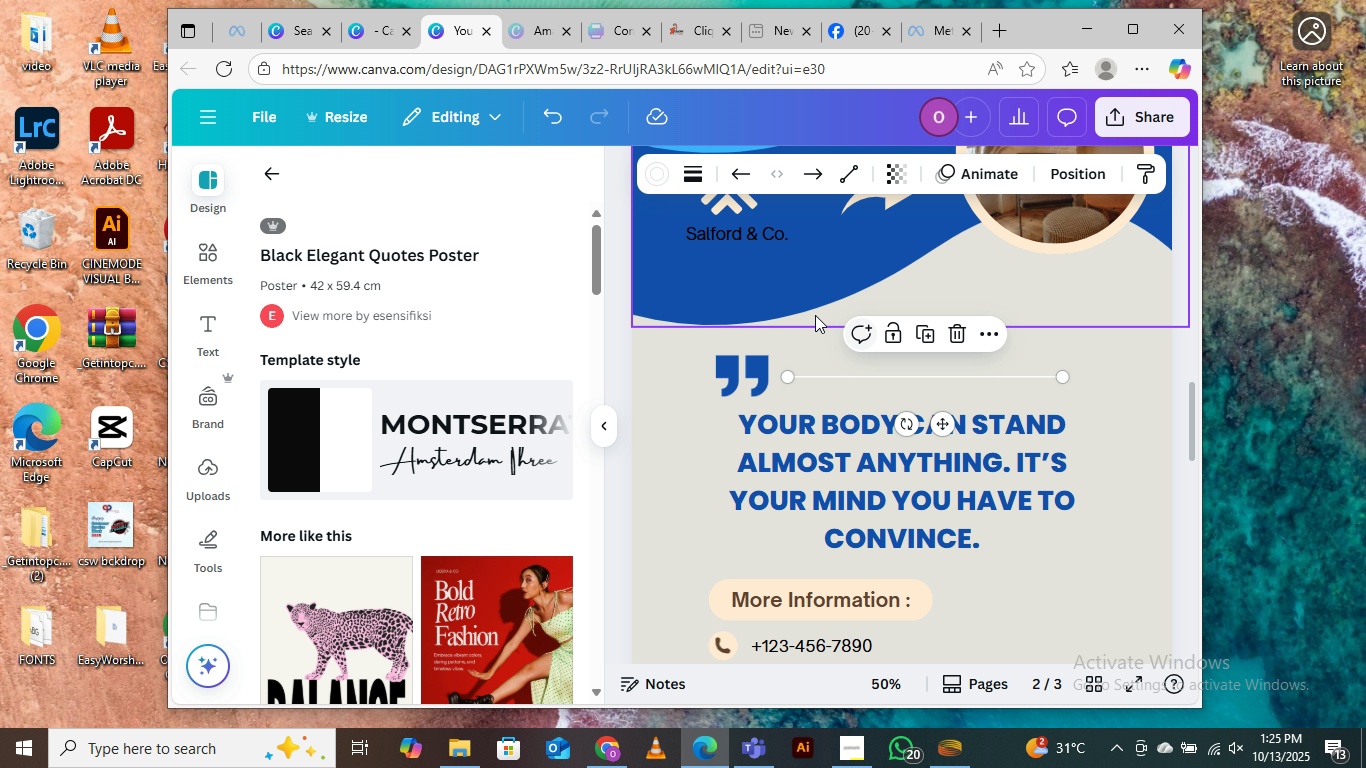 
left_click([656, 173])
 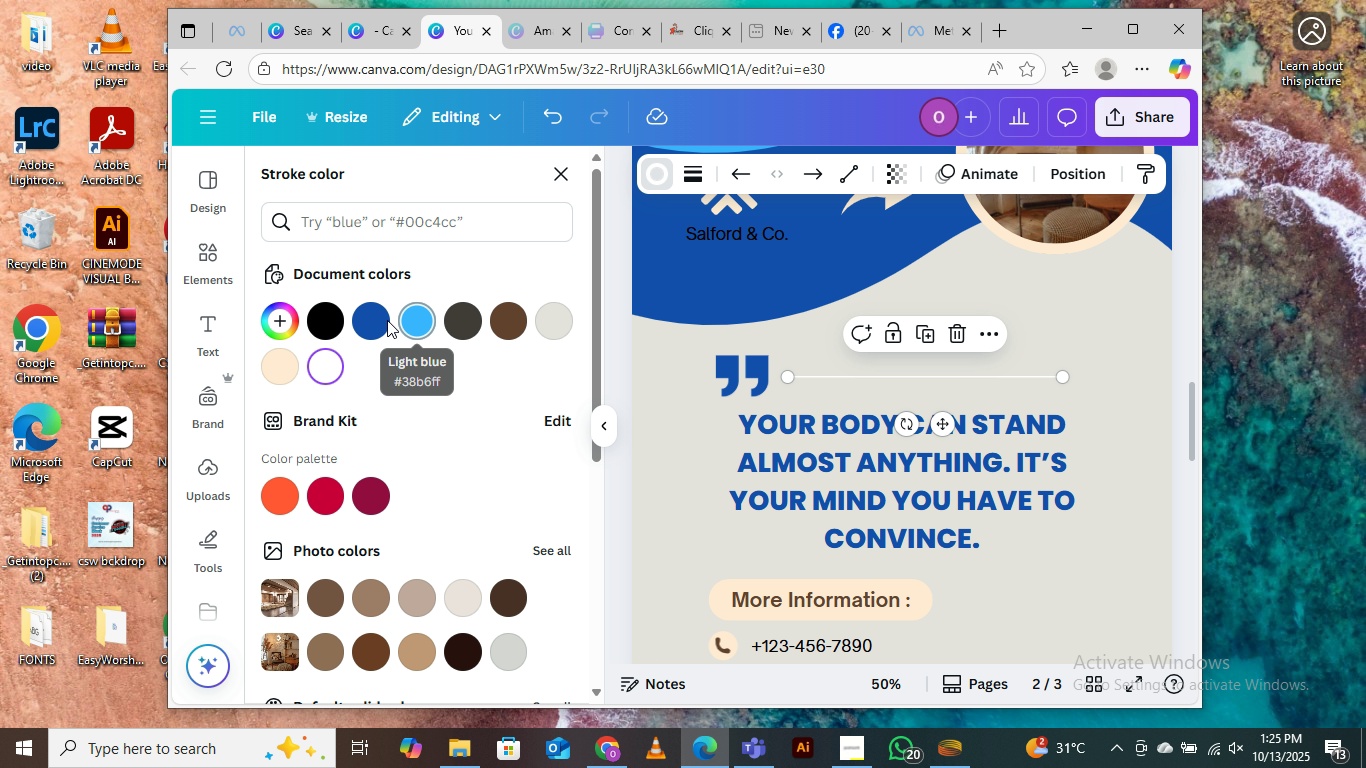 
left_click([375, 319])
 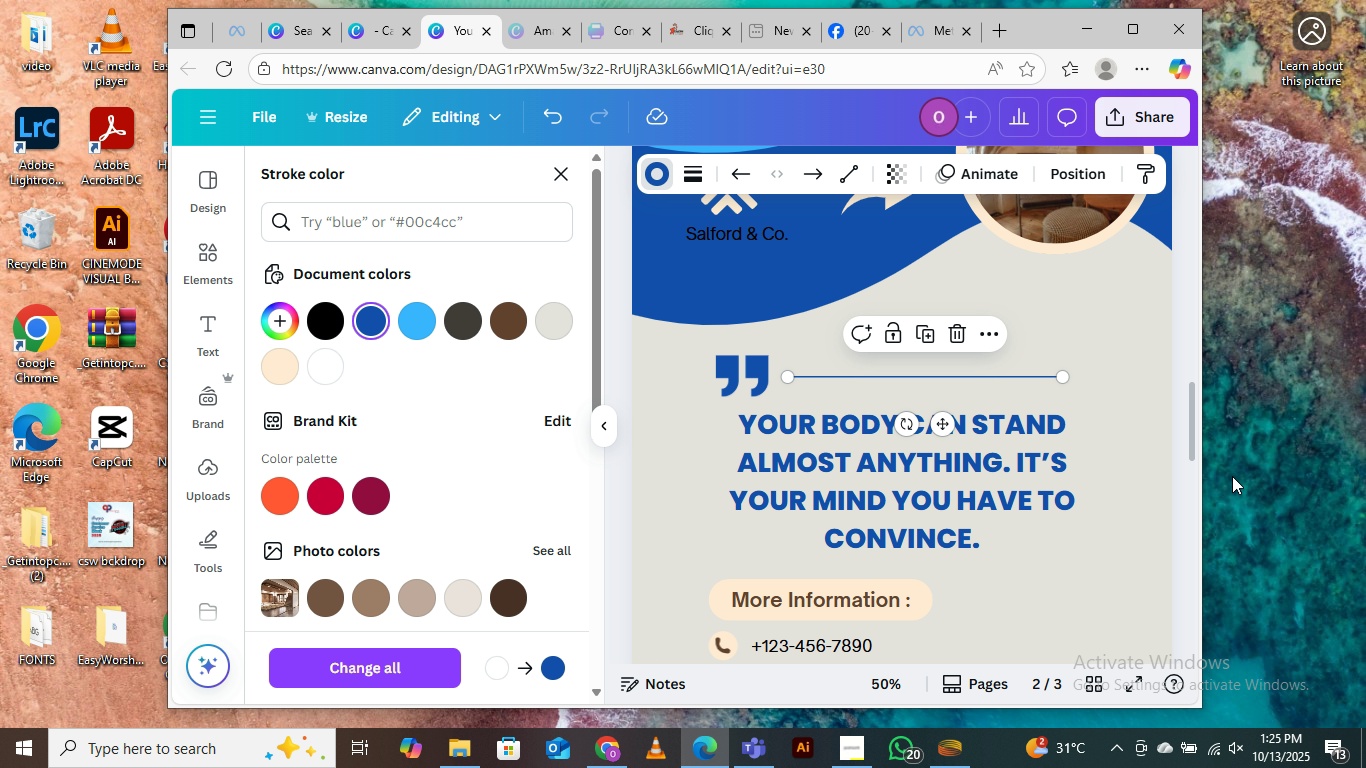 
left_click([1261, 454])
 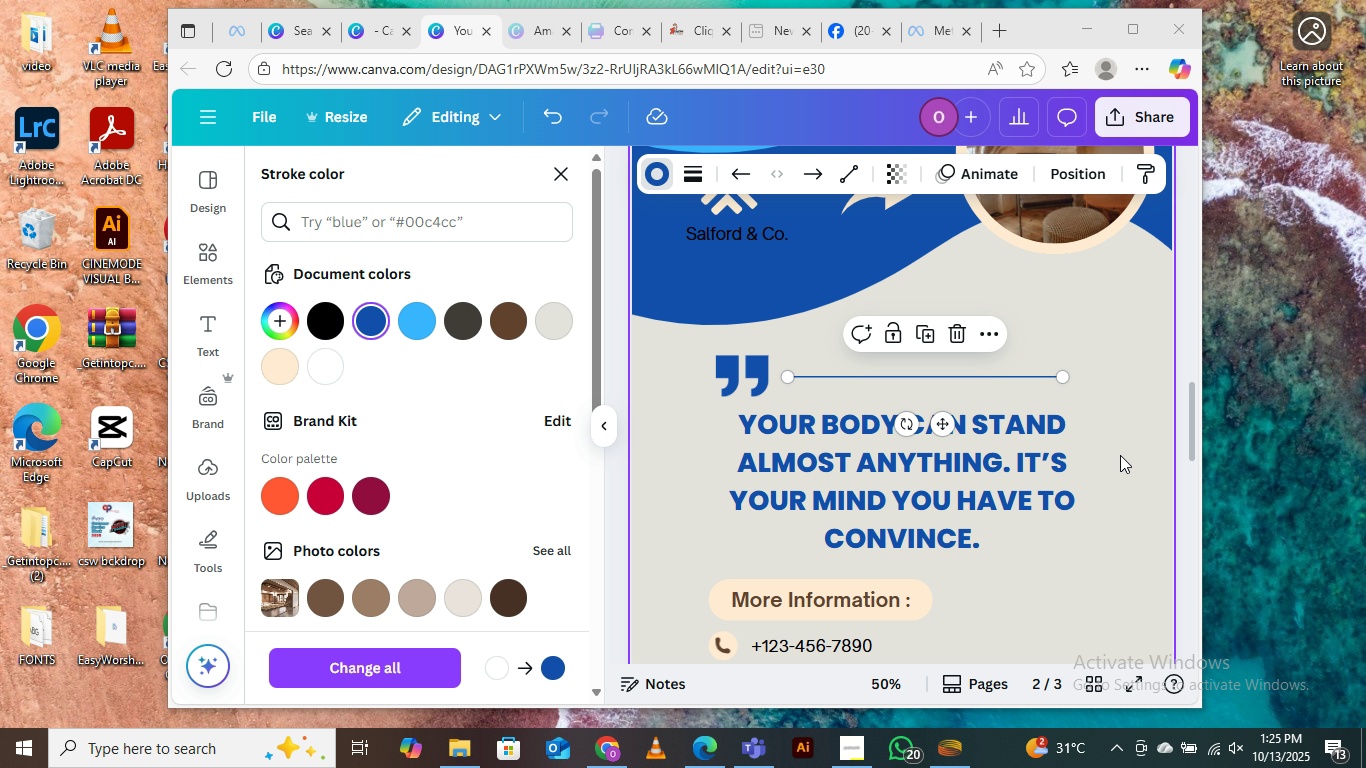 
left_click([1120, 455])
 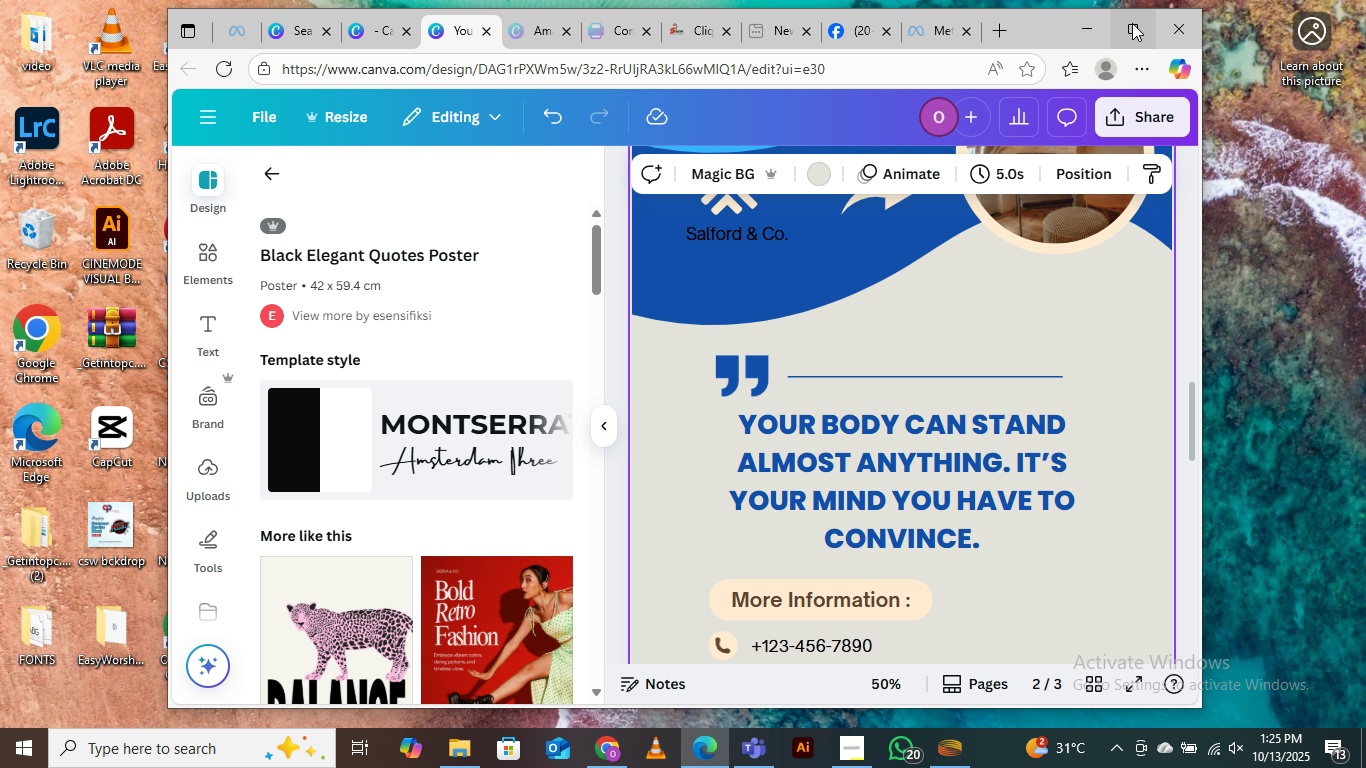 
left_click([1132, 23])
 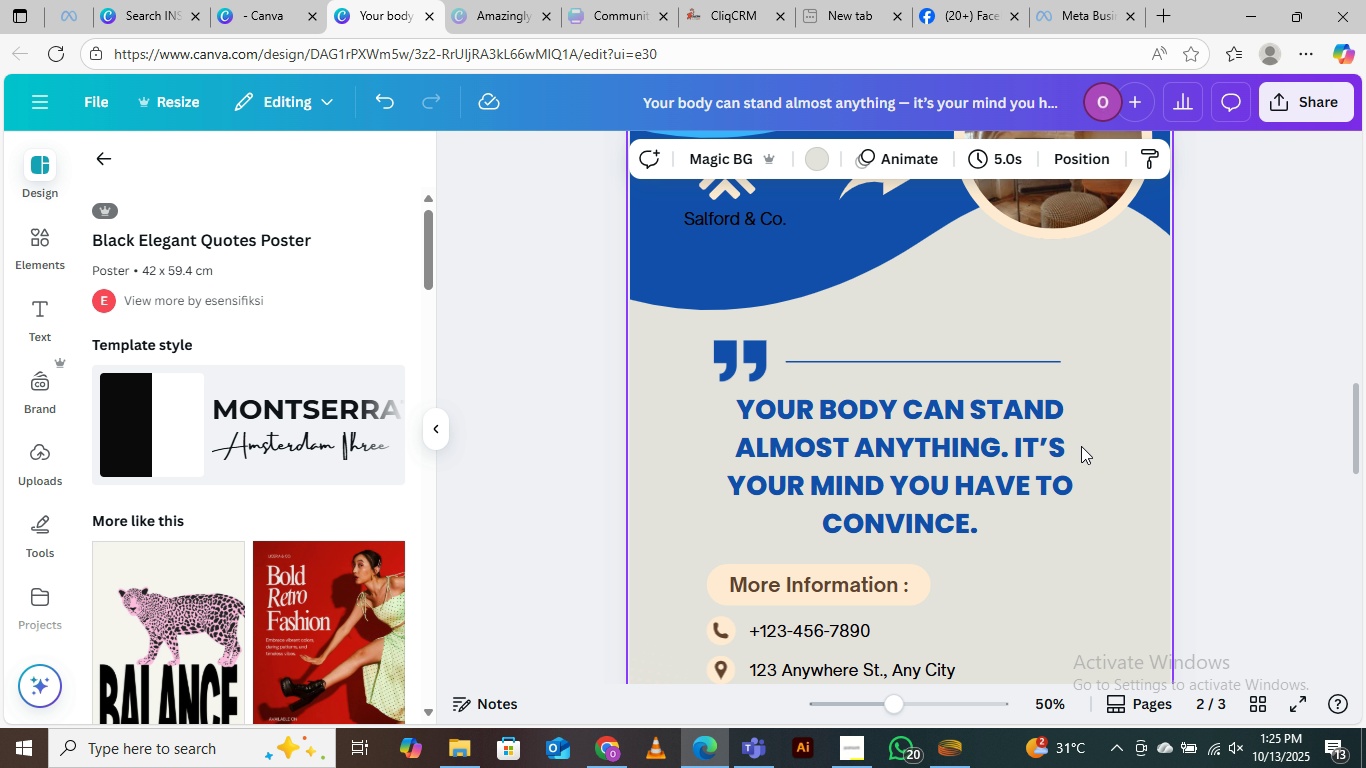 
scroll: coordinate [1080, 441], scroll_direction: down, amount: 1.0
 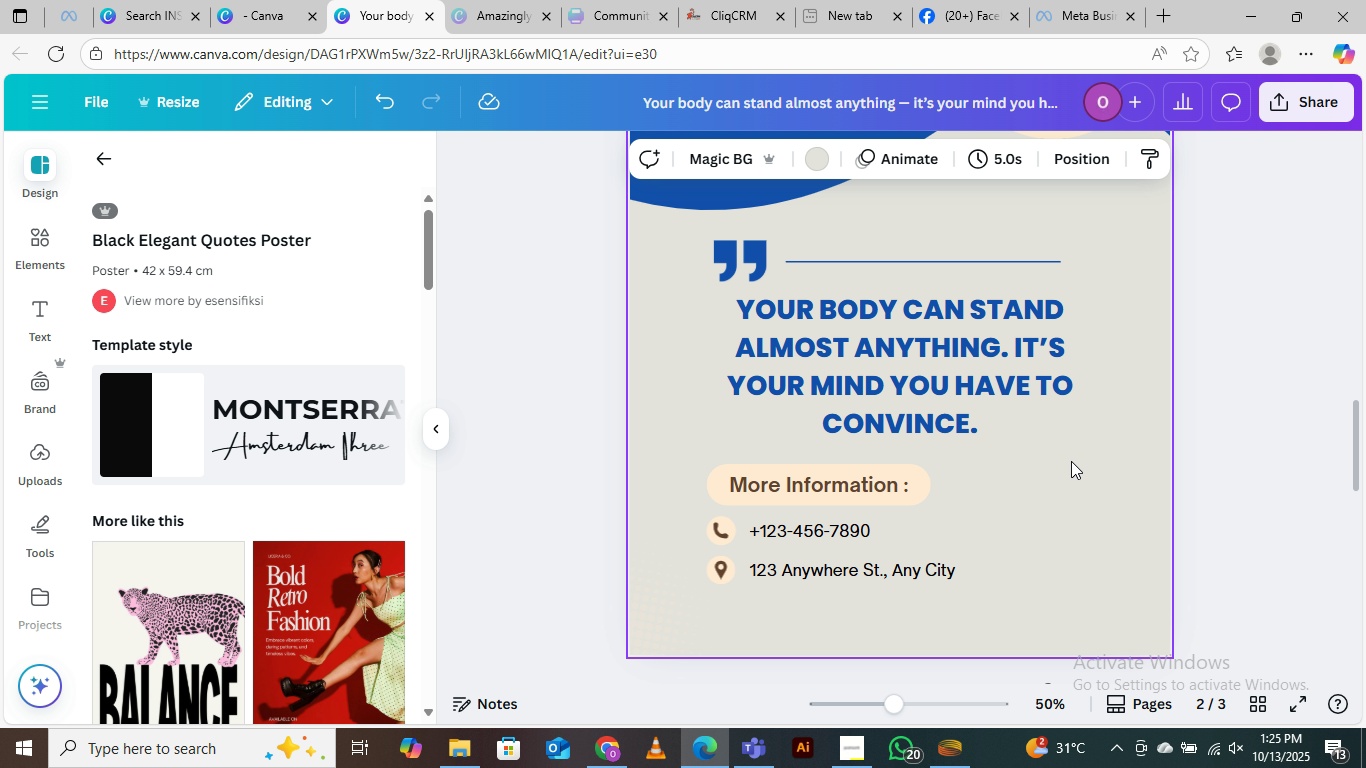 
scroll: coordinate [1076, 468], scroll_direction: up, amount: 4.0
 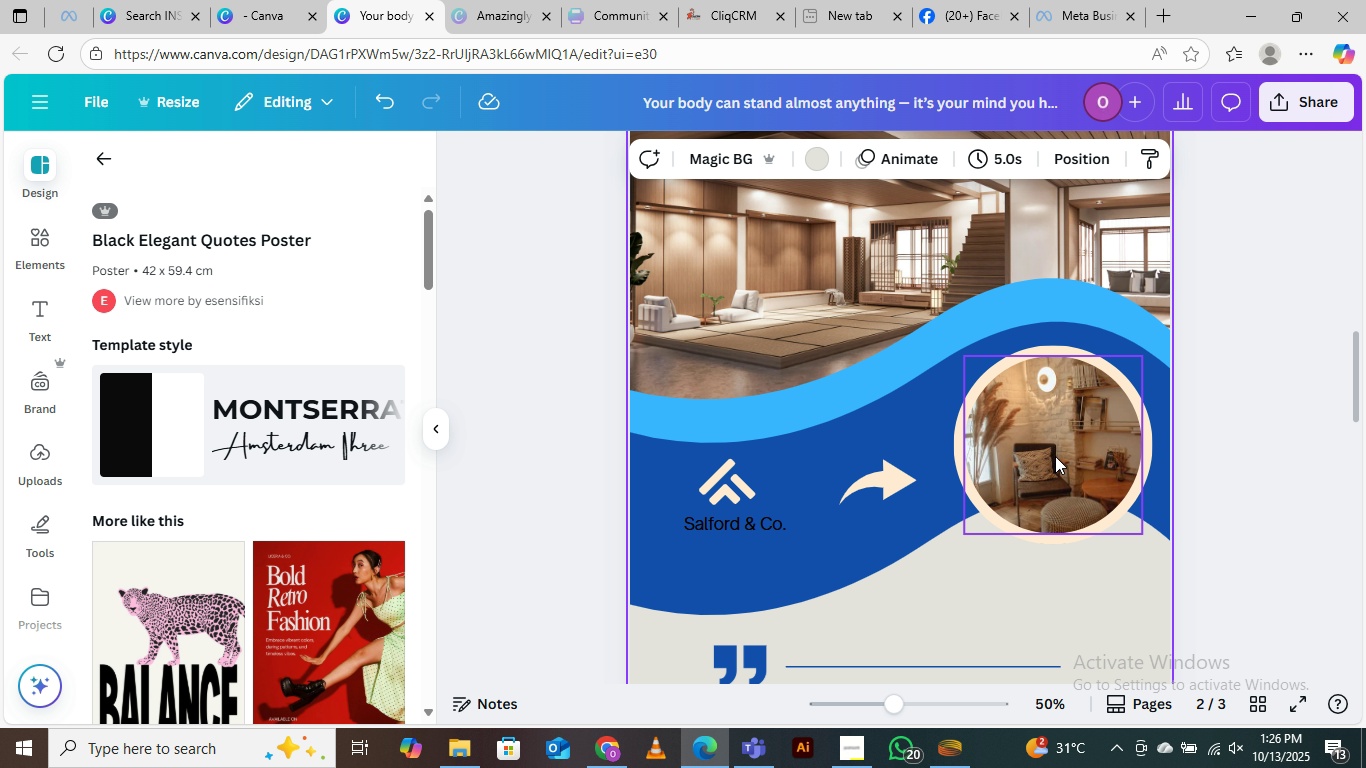 
scroll: coordinate [1062, 451], scroll_direction: down, amount: 6.0
 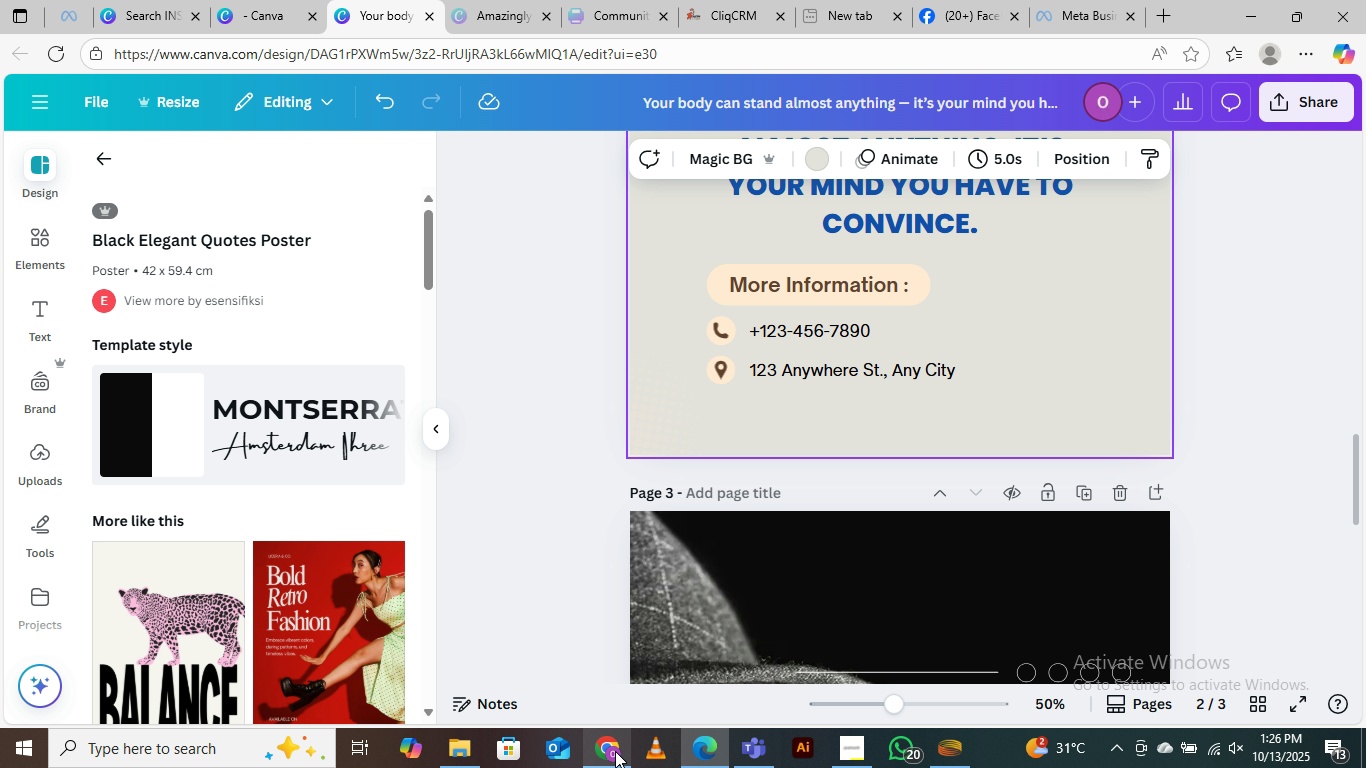 
left_click([614, 686])
 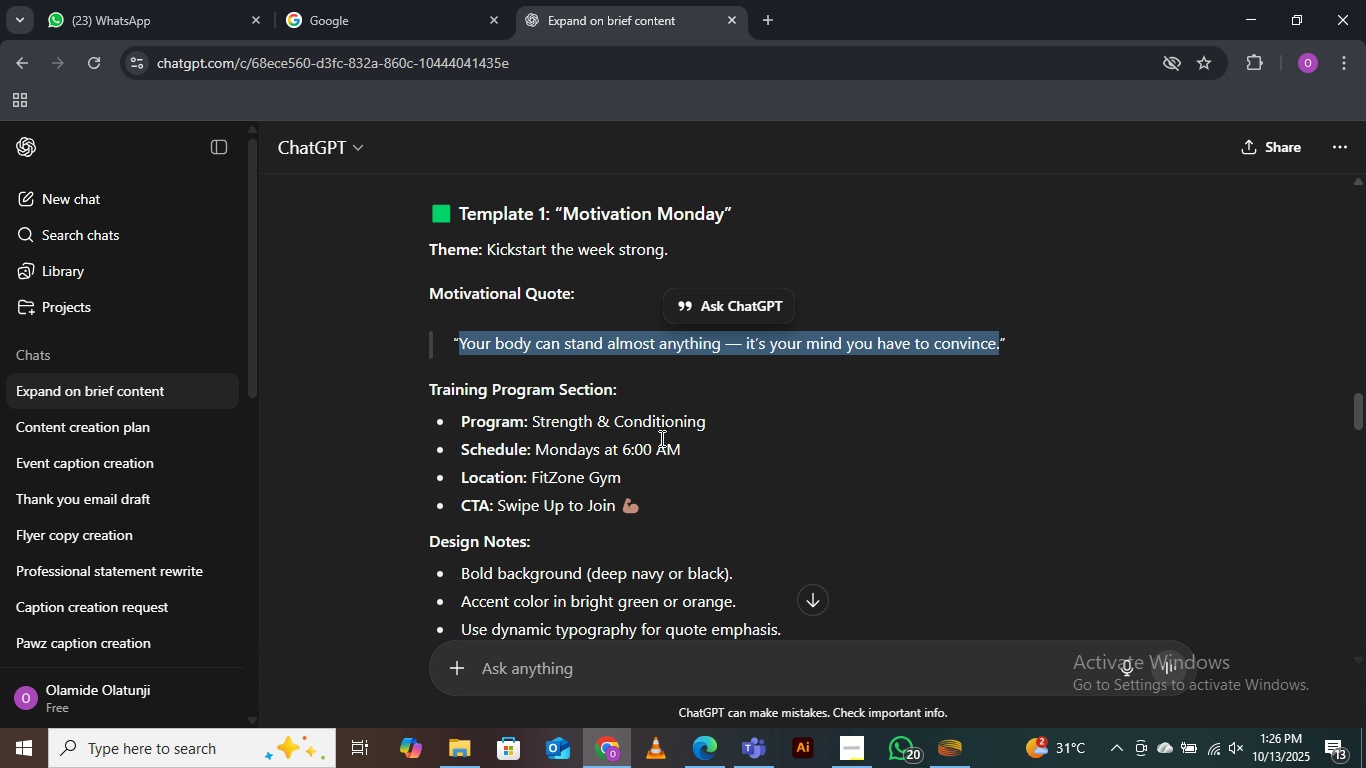 
wait(10.7)
 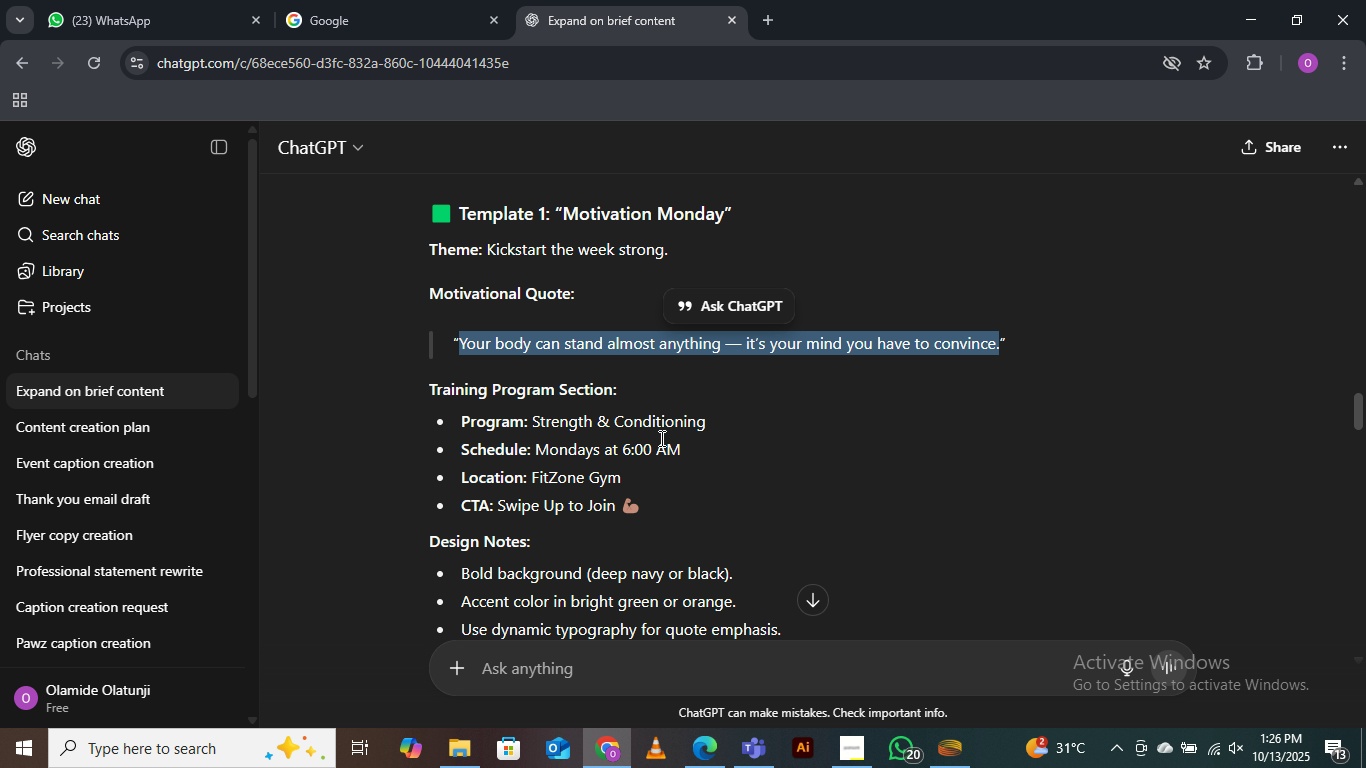 
mouse_move([485, 420])
 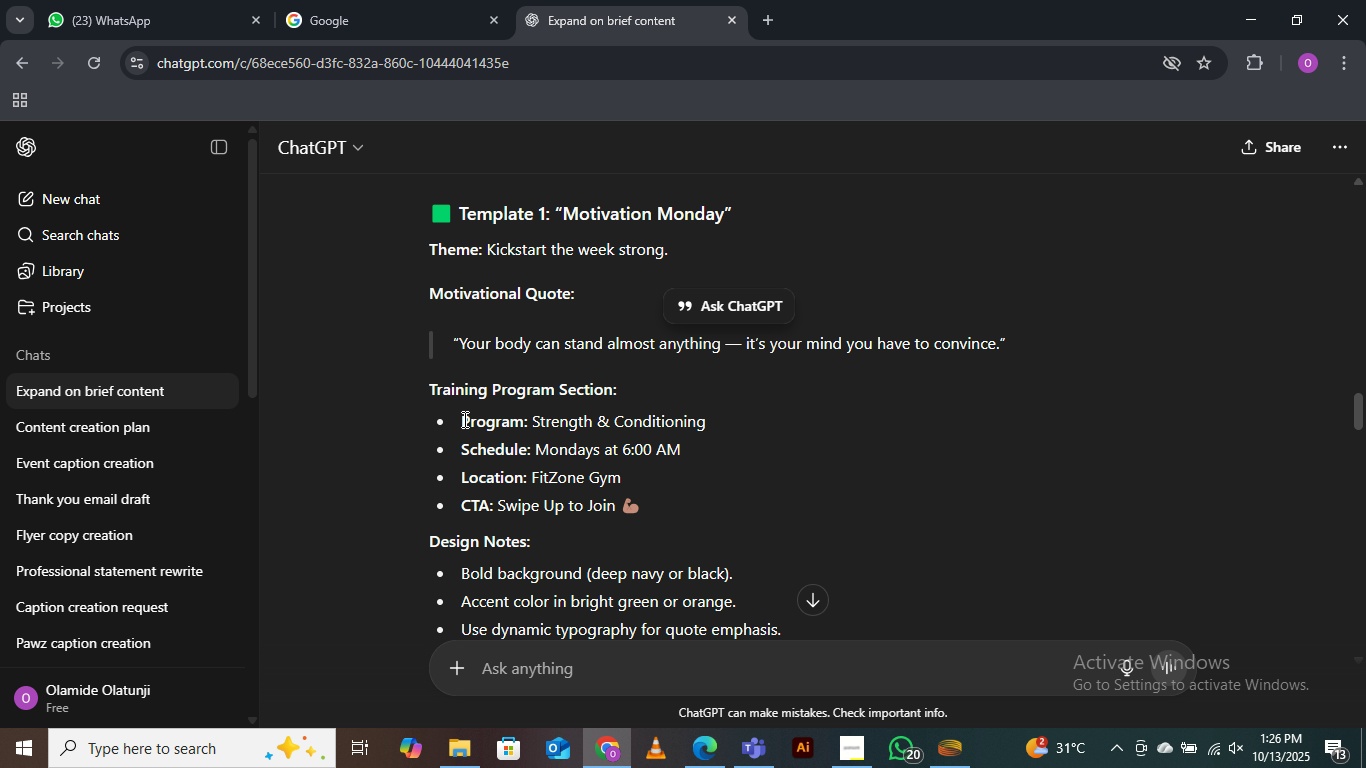 
left_click_drag(start_coordinate=[463, 419], to_coordinate=[529, 419])
 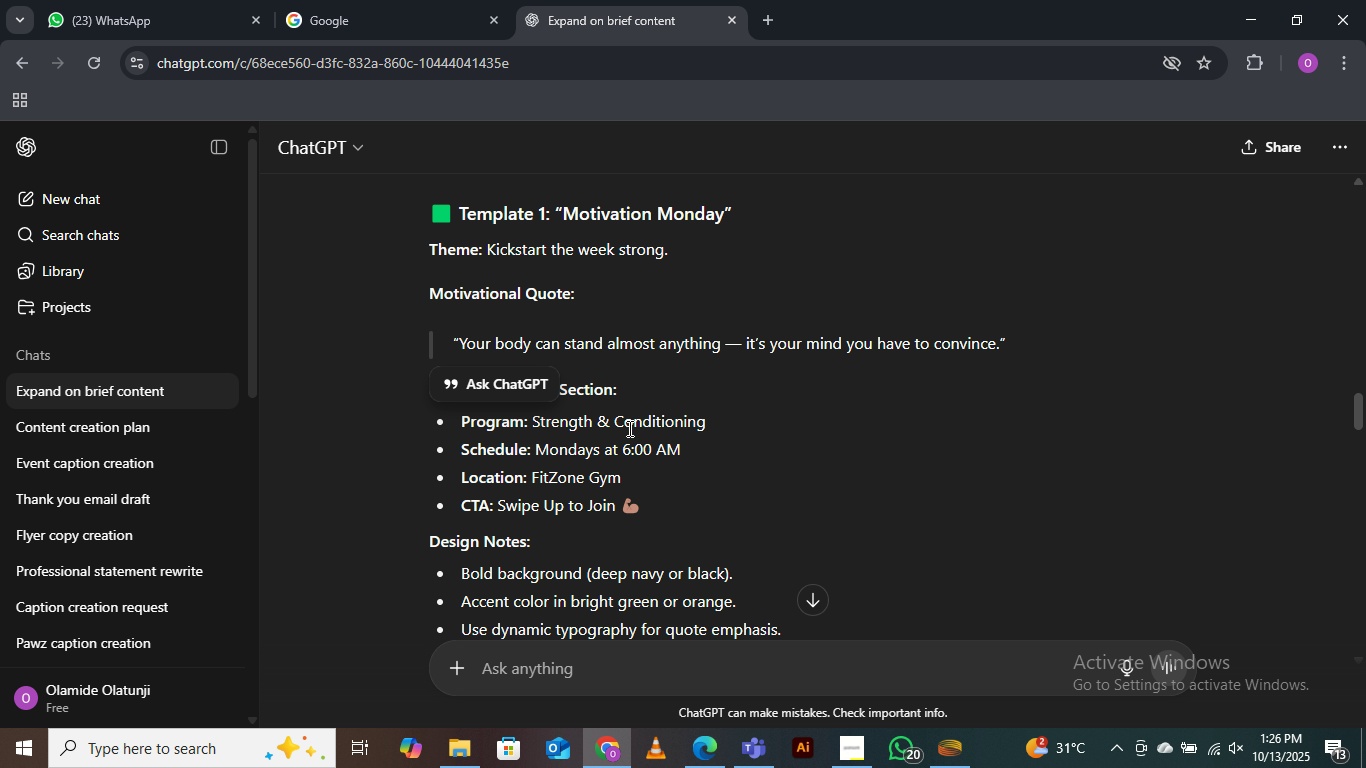 
left_click([628, 428])
 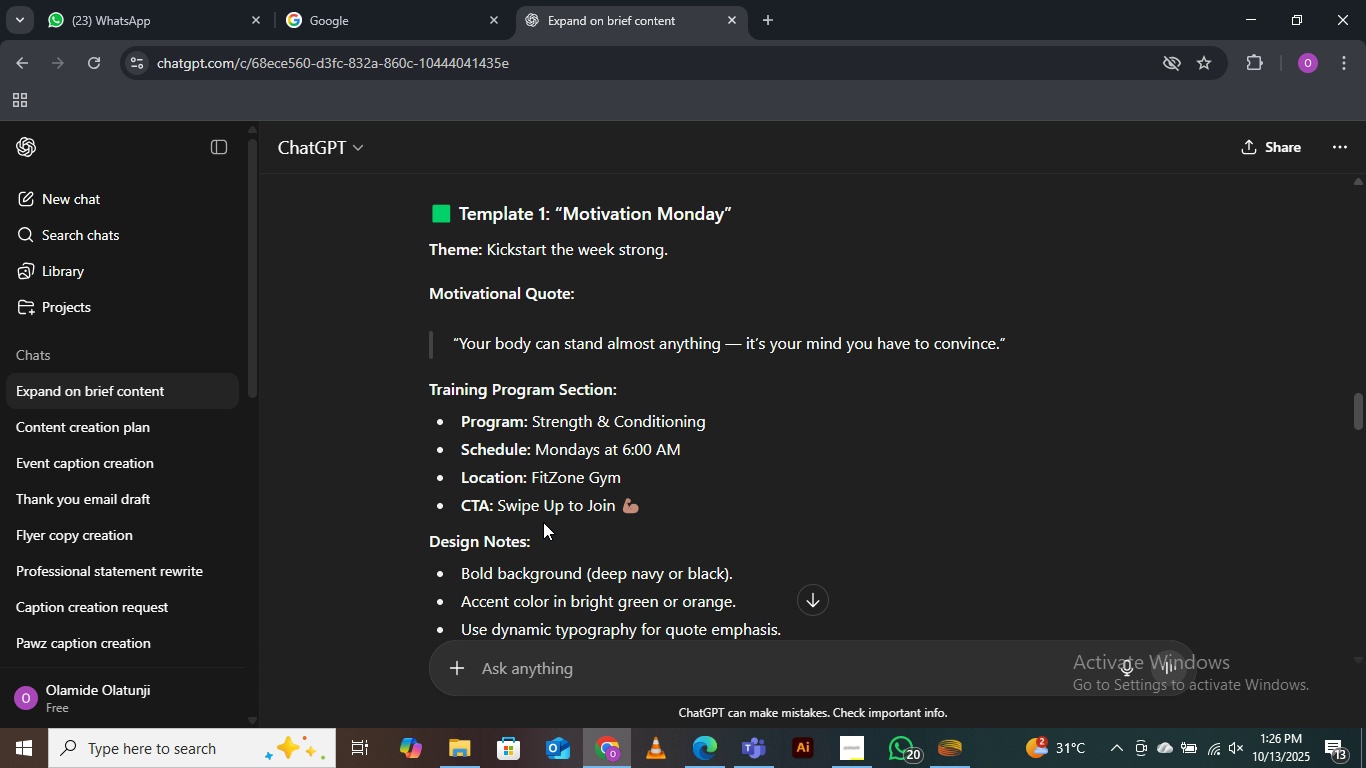 
scroll: coordinate [555, 511], scroll_direction: down, amount: 1.0
 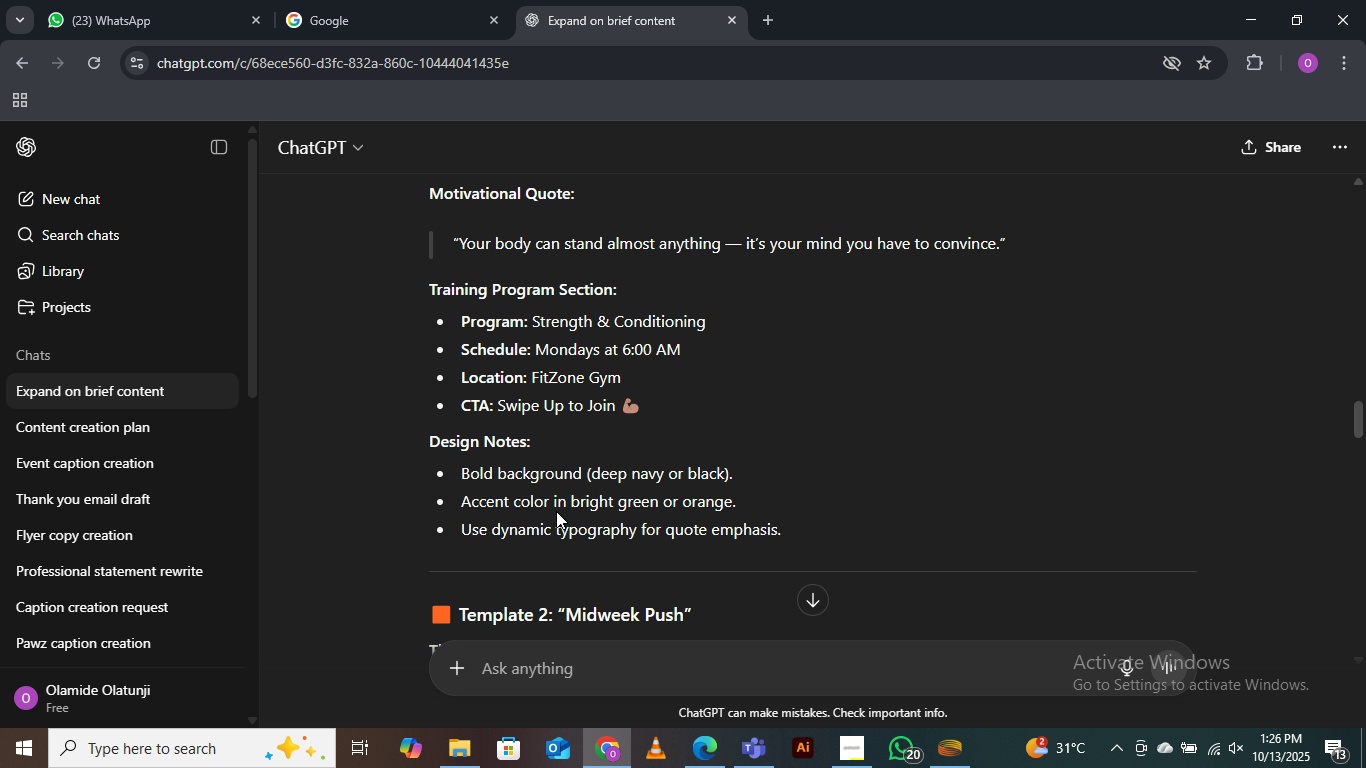 
scroll: coordinate [556, 511], scroll_direction: up, amount: 1.0
 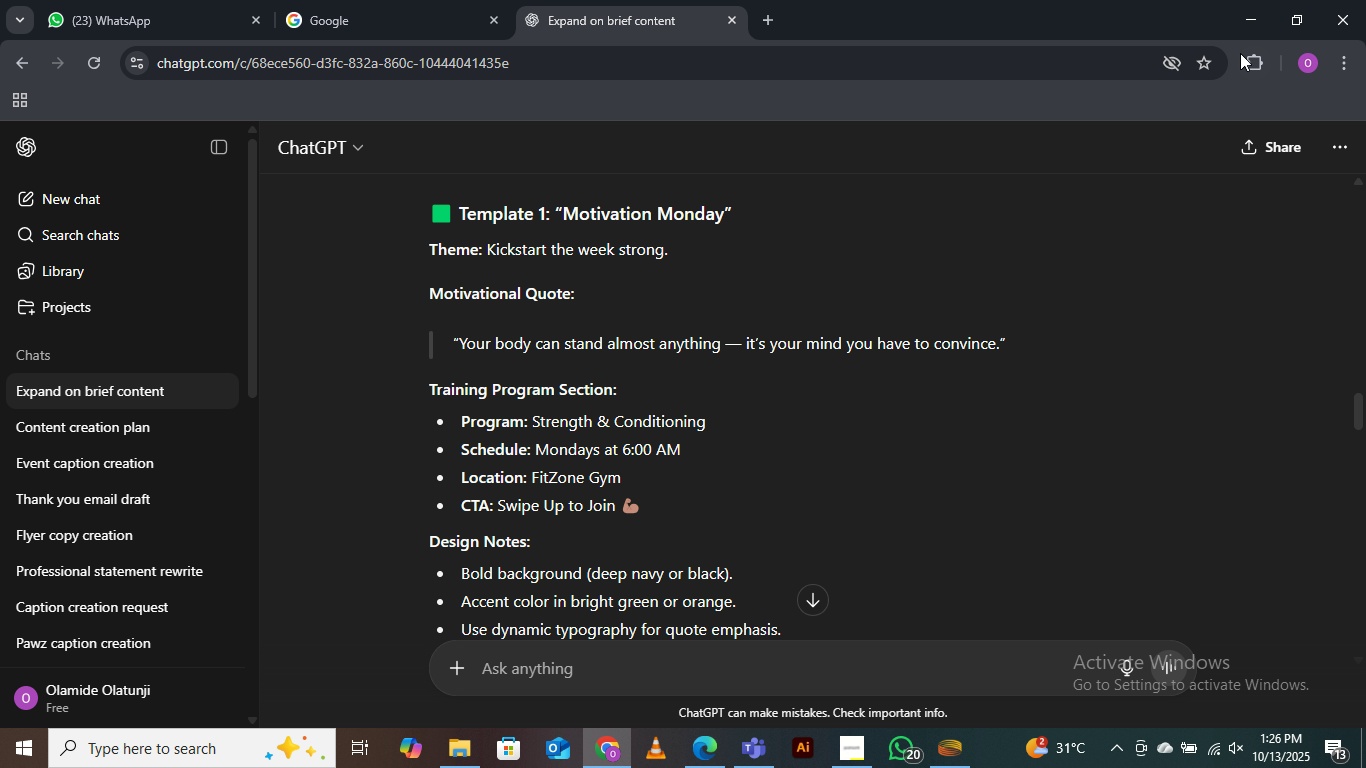 
left_click([1252, 13])
 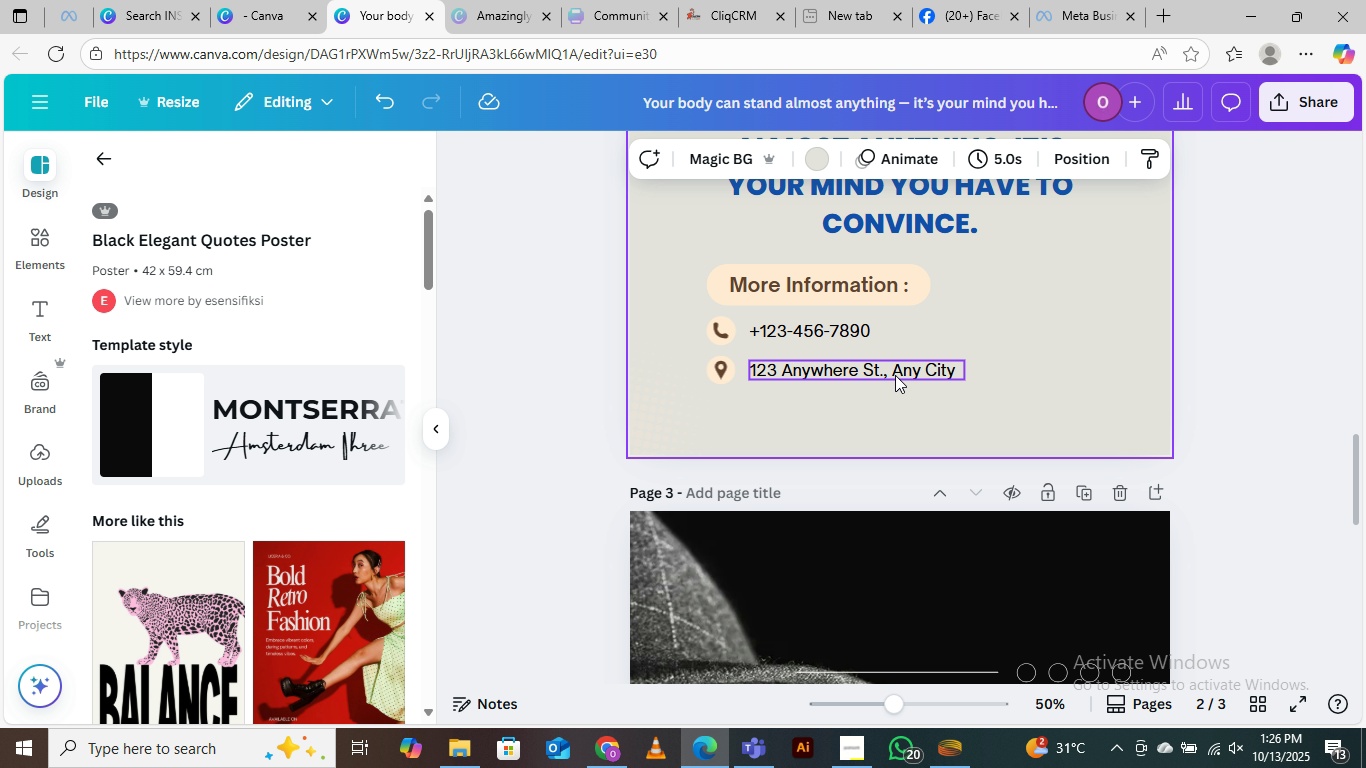 
scroll: coordinate [984, 364], scroll_direction: up, amount: 6.0
 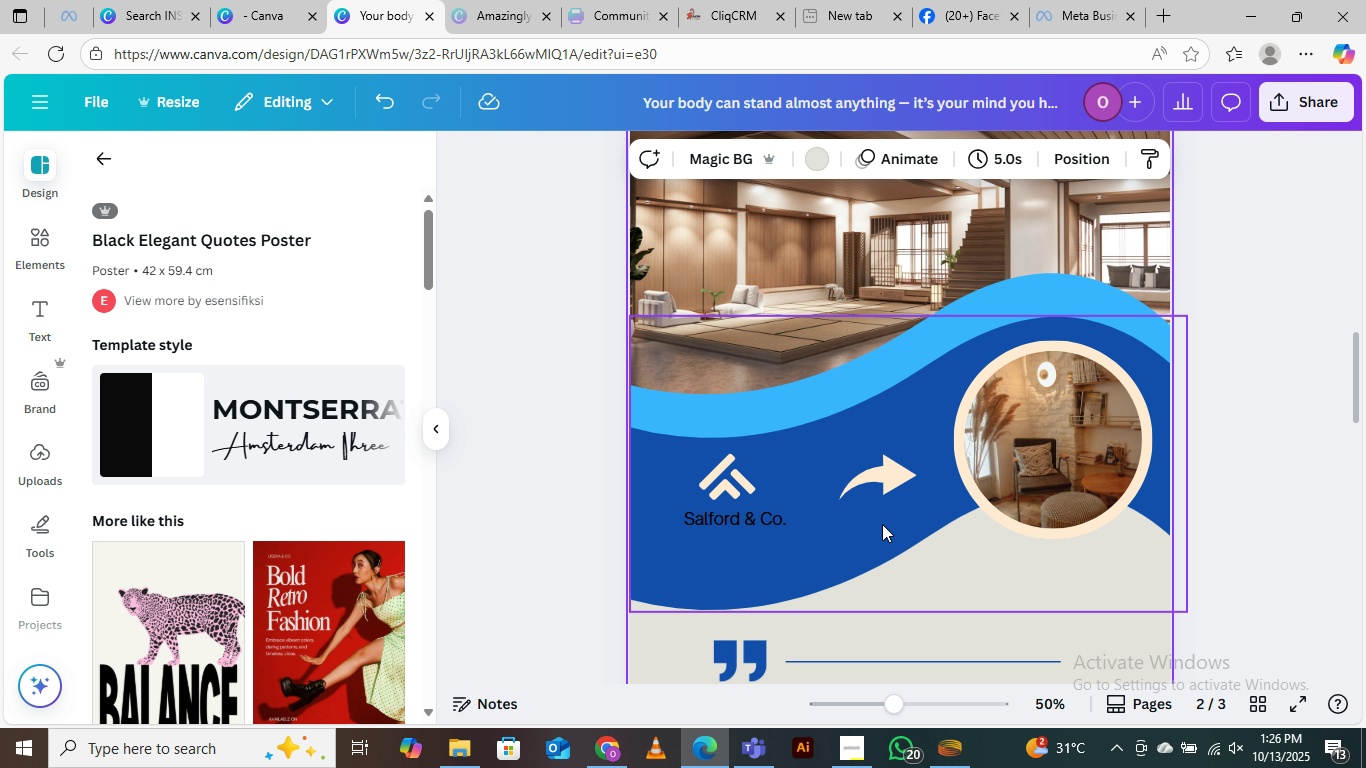 
left_click([882, 527])
 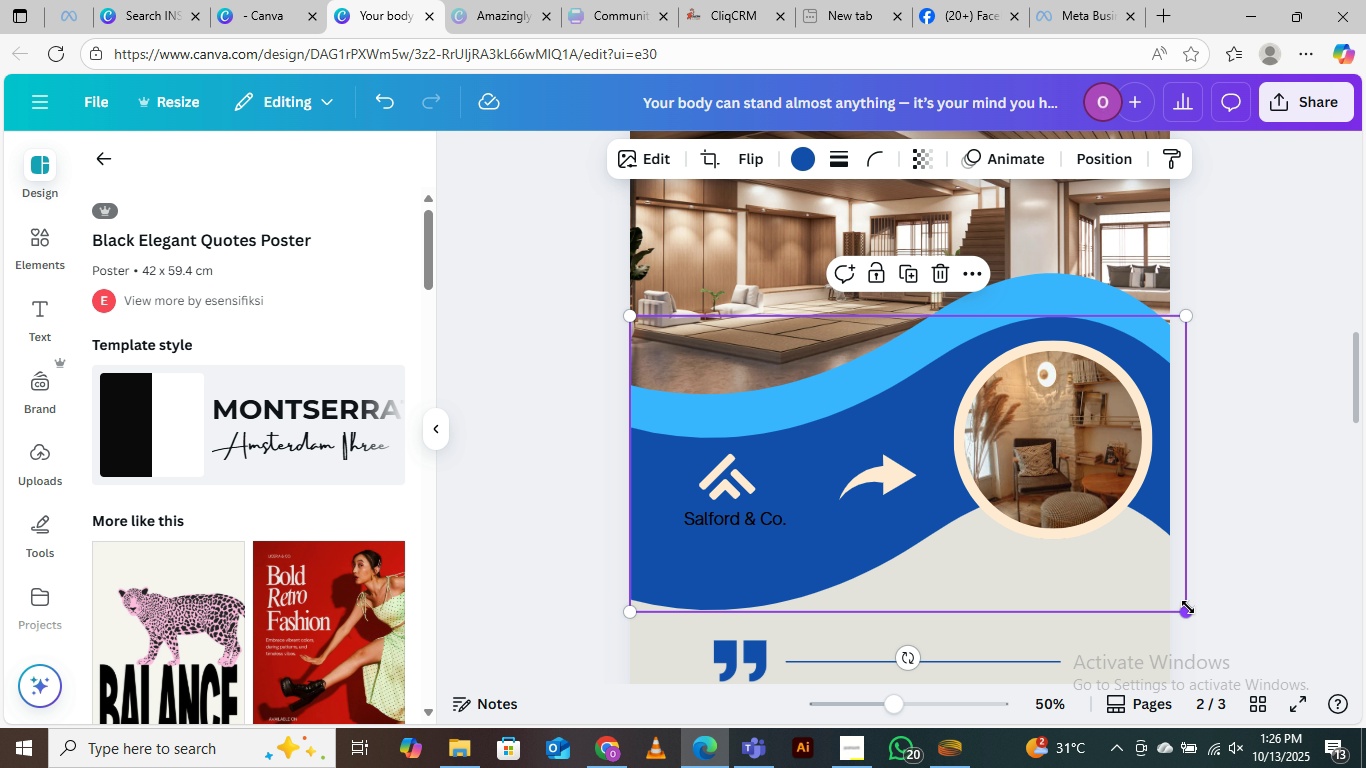 
left_click_drag(start_coordinate=[1190, 610], to_coordinate=[1166, 533])
 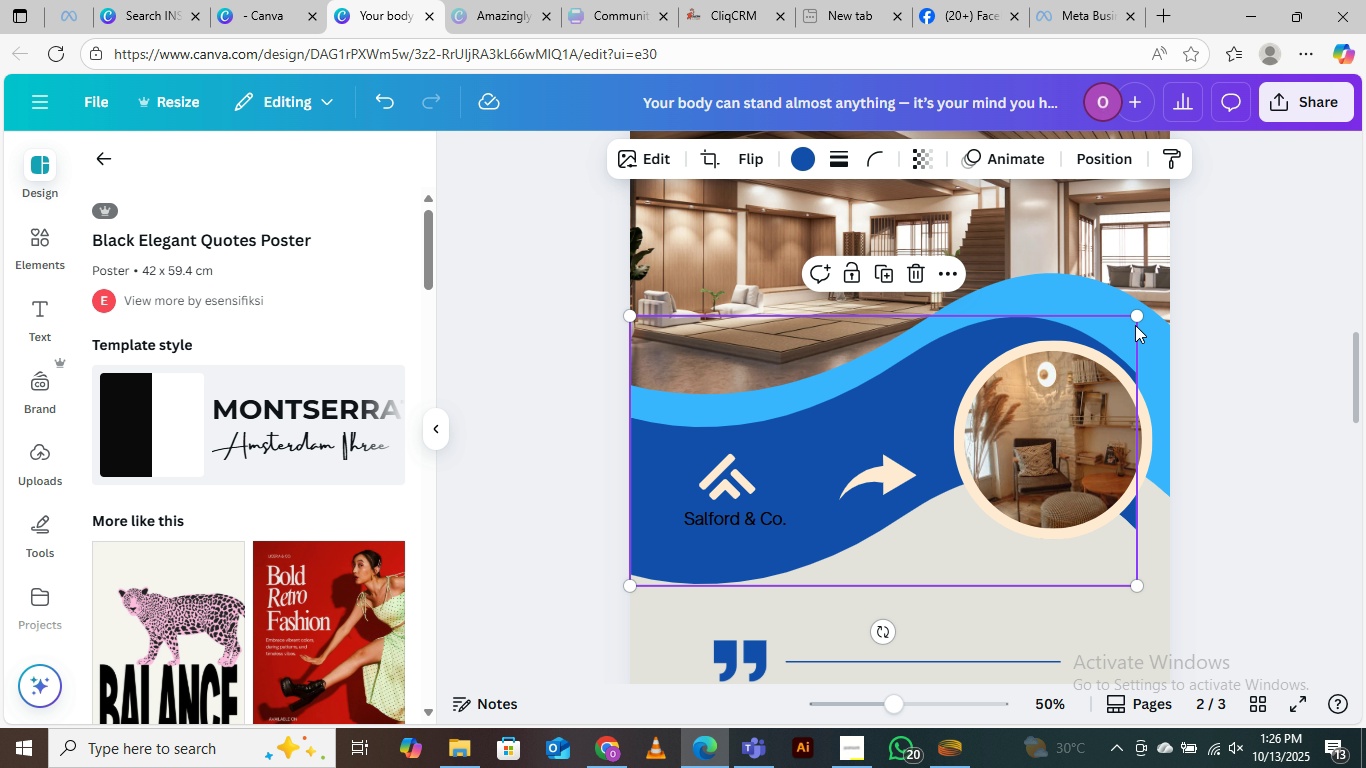 
left_click_drag(start_coordinate=[1137, 319], to_coordinate=[1172, 312])
 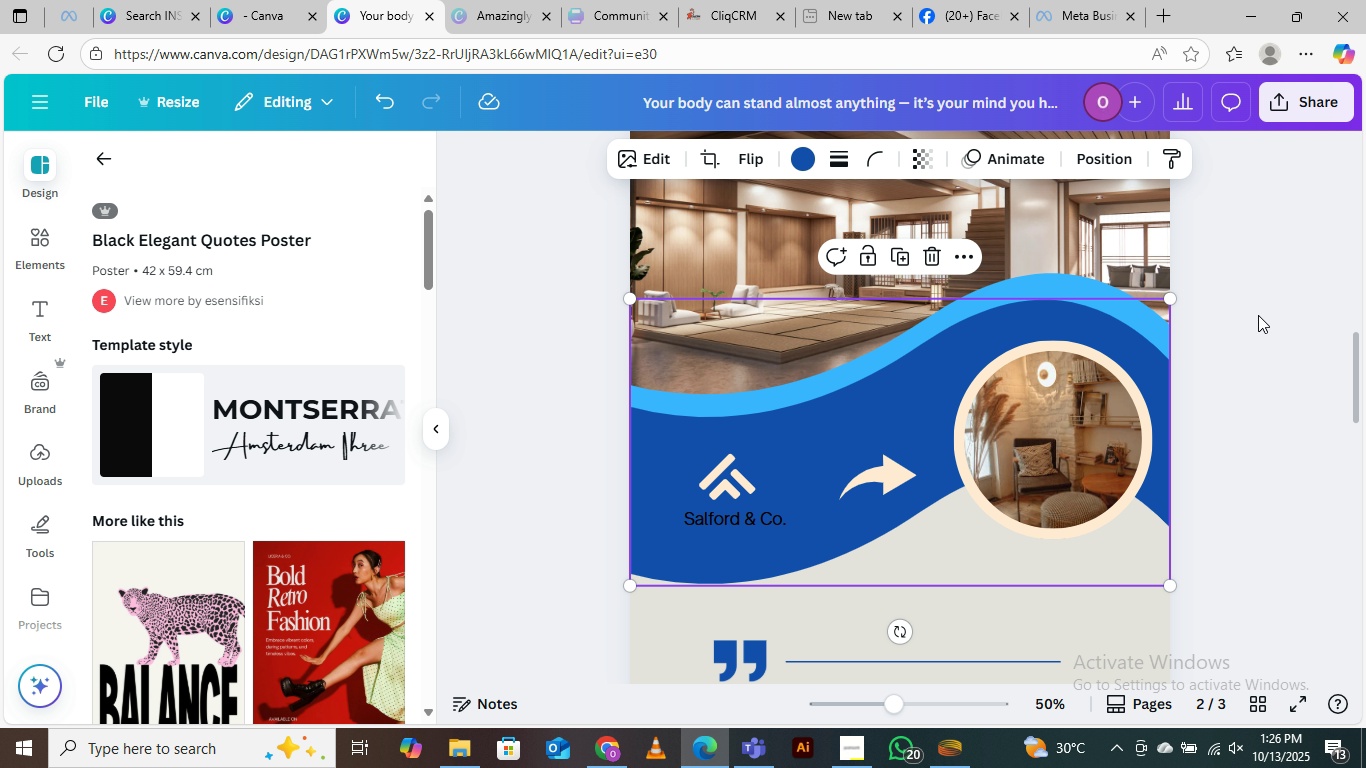 
left_click([1258, 315])
 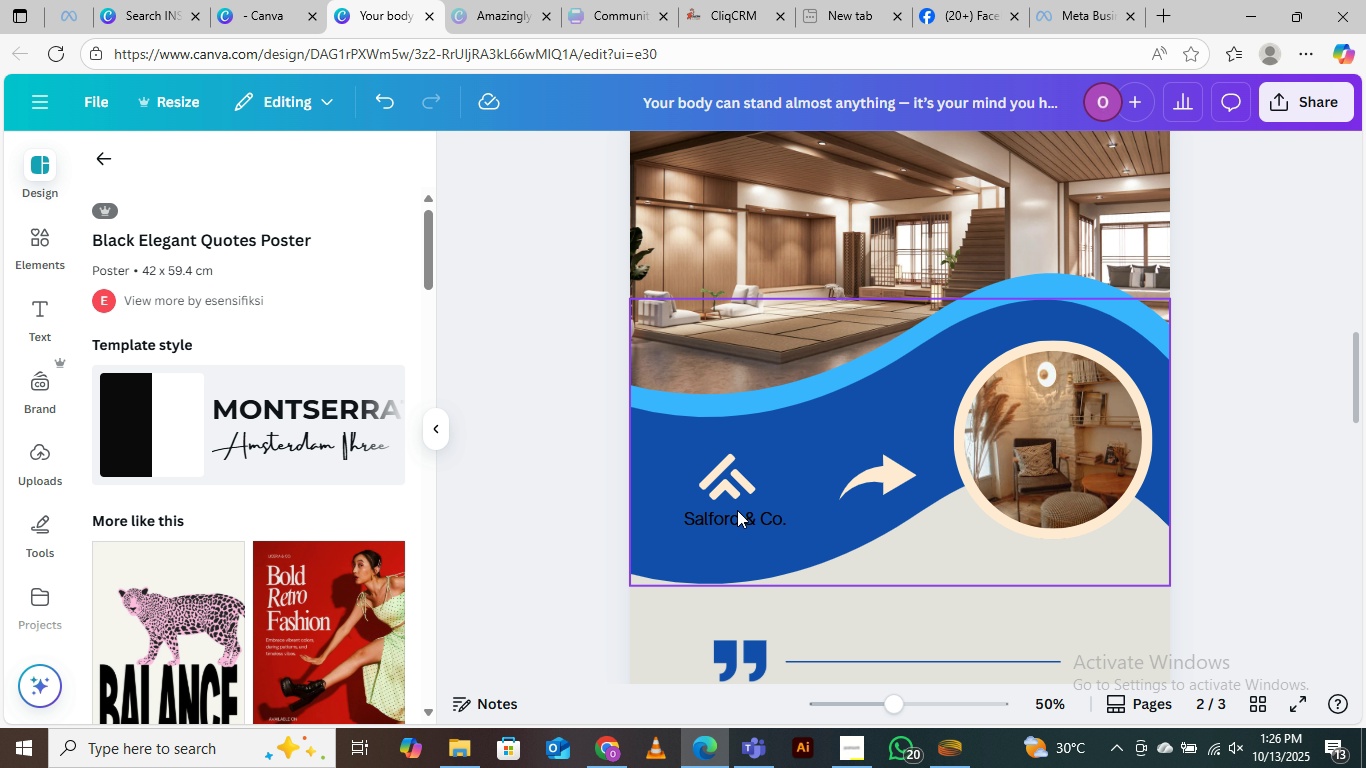 
scroll: coordinate [948, 509], scroll_direction: down, amount: 1.0
 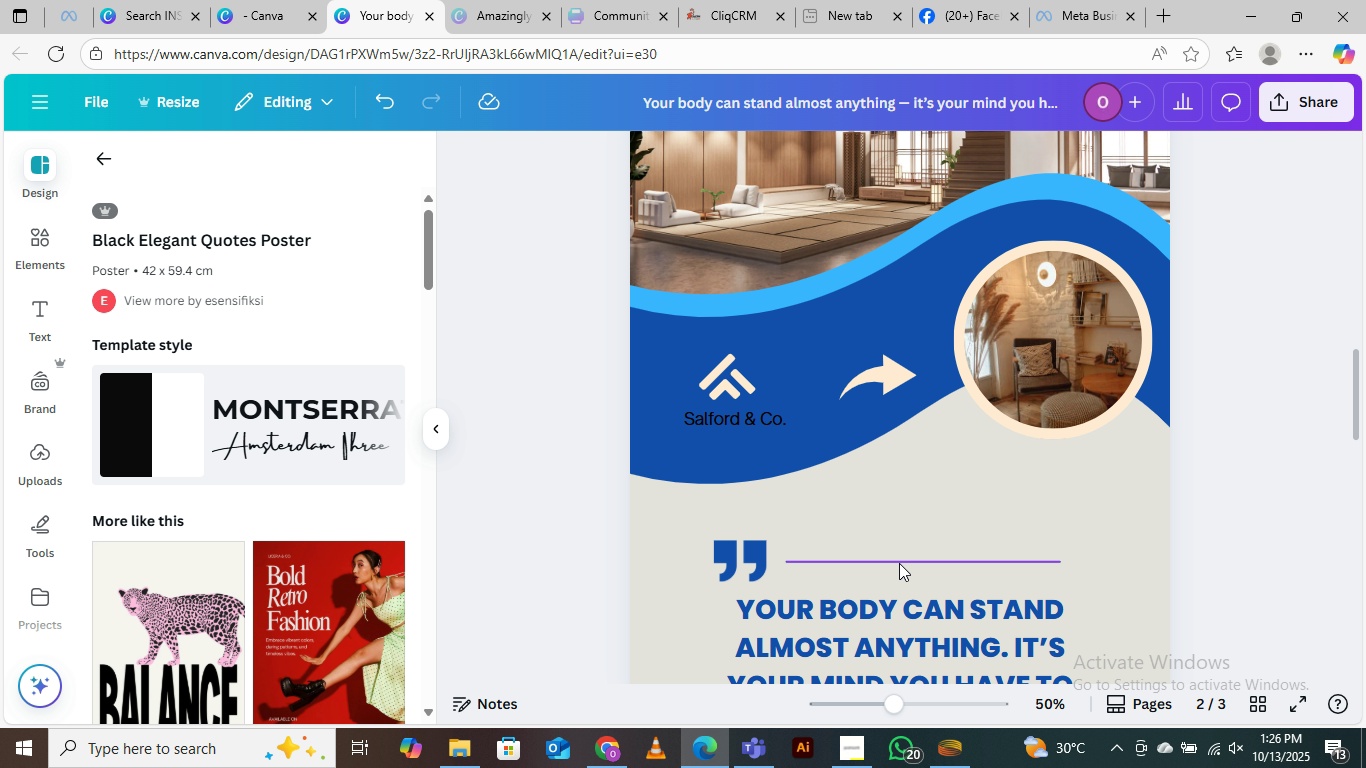 
left_click([899, 563])
 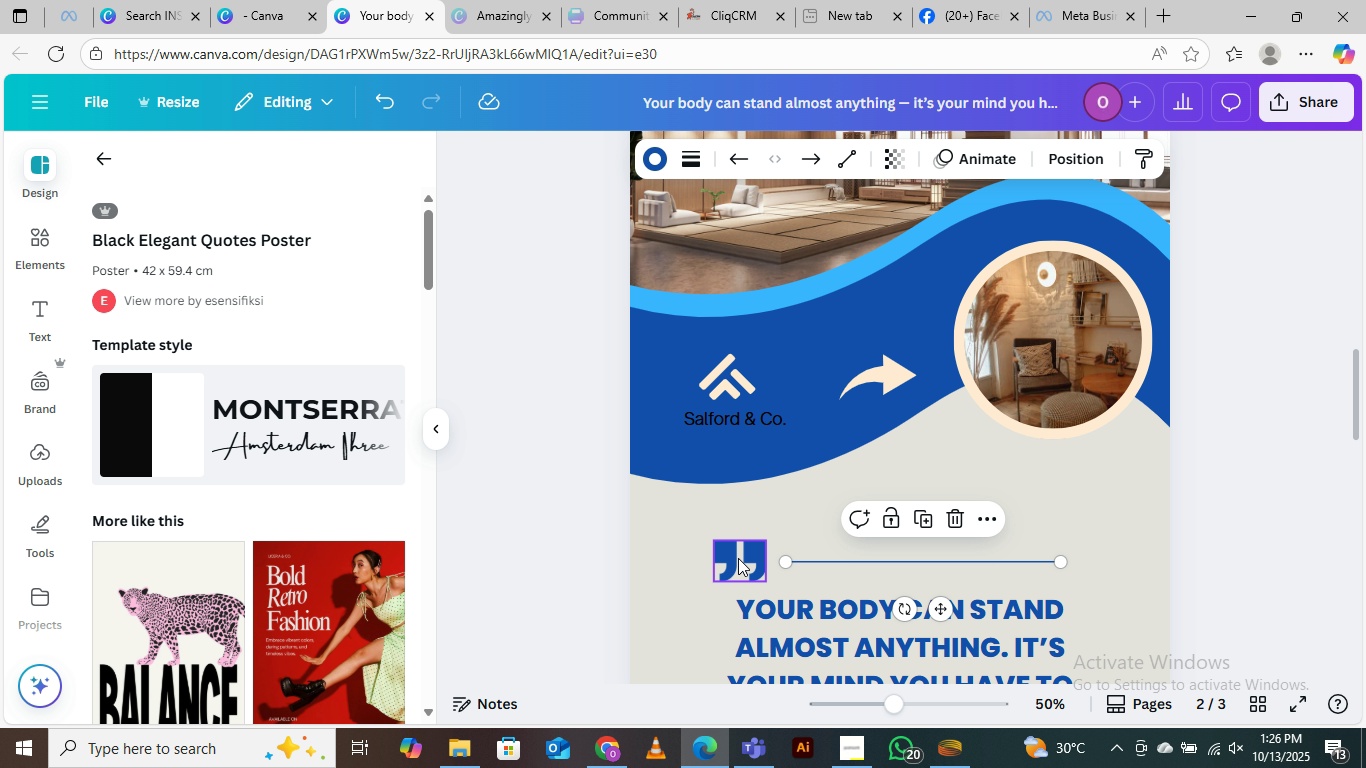 
hold_key(key=ShiftLeft, duration=1.54)
left_click([741, 553])
 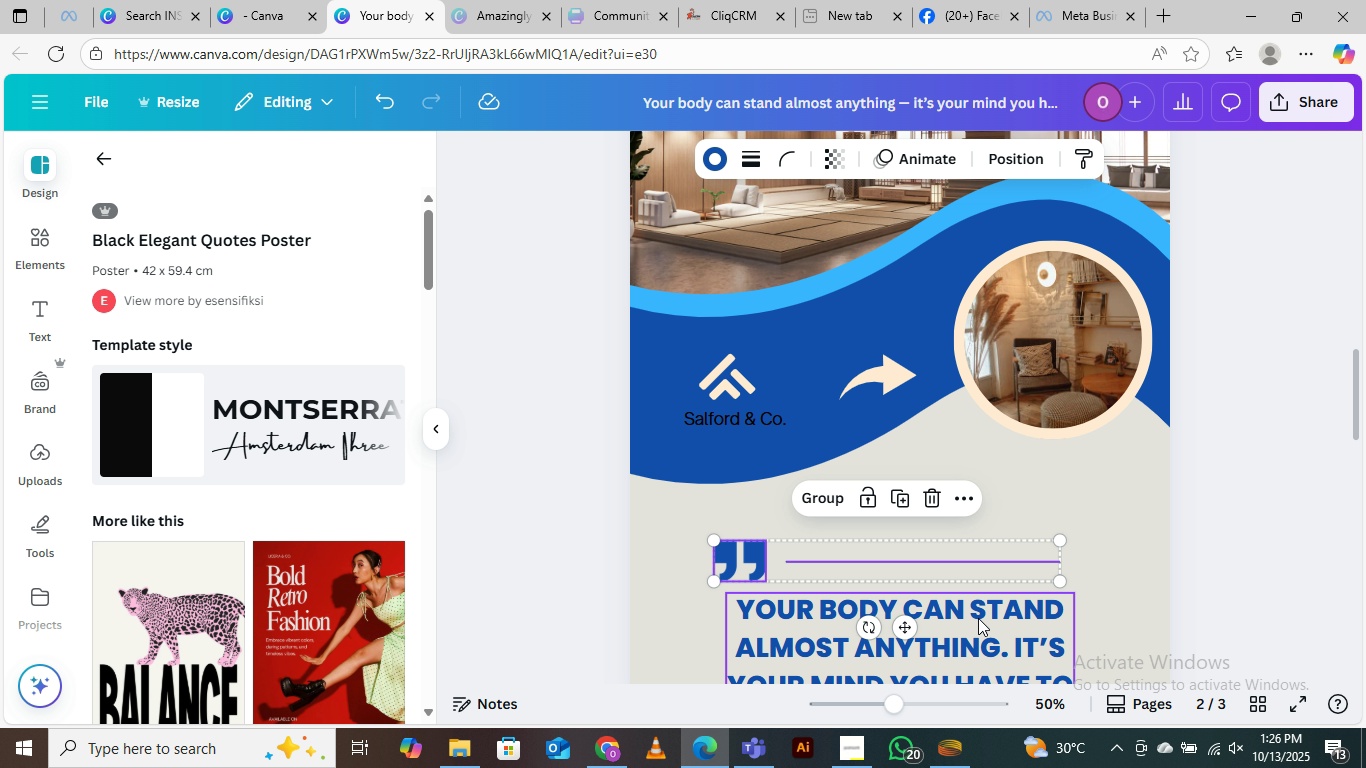 
left_click([979, 616])
 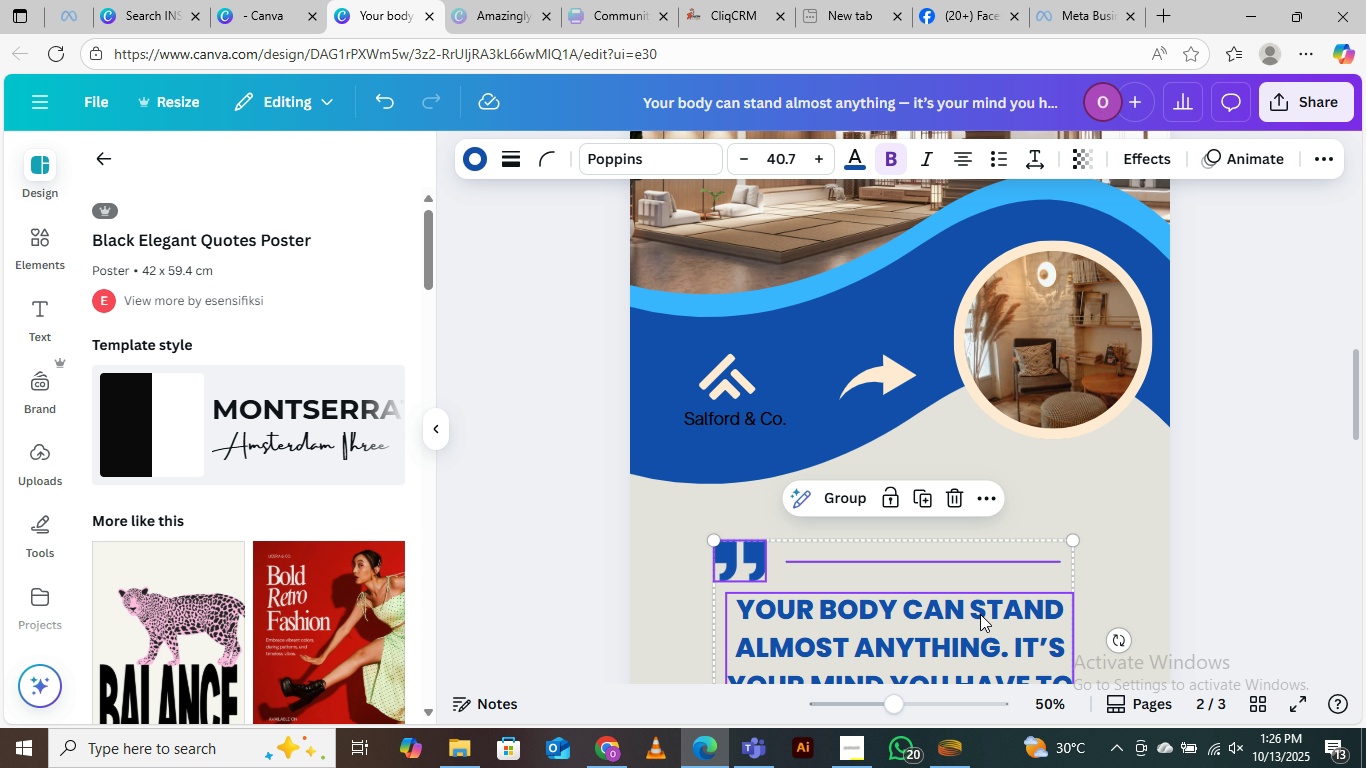 
key(Shift+ShiftLeft)
 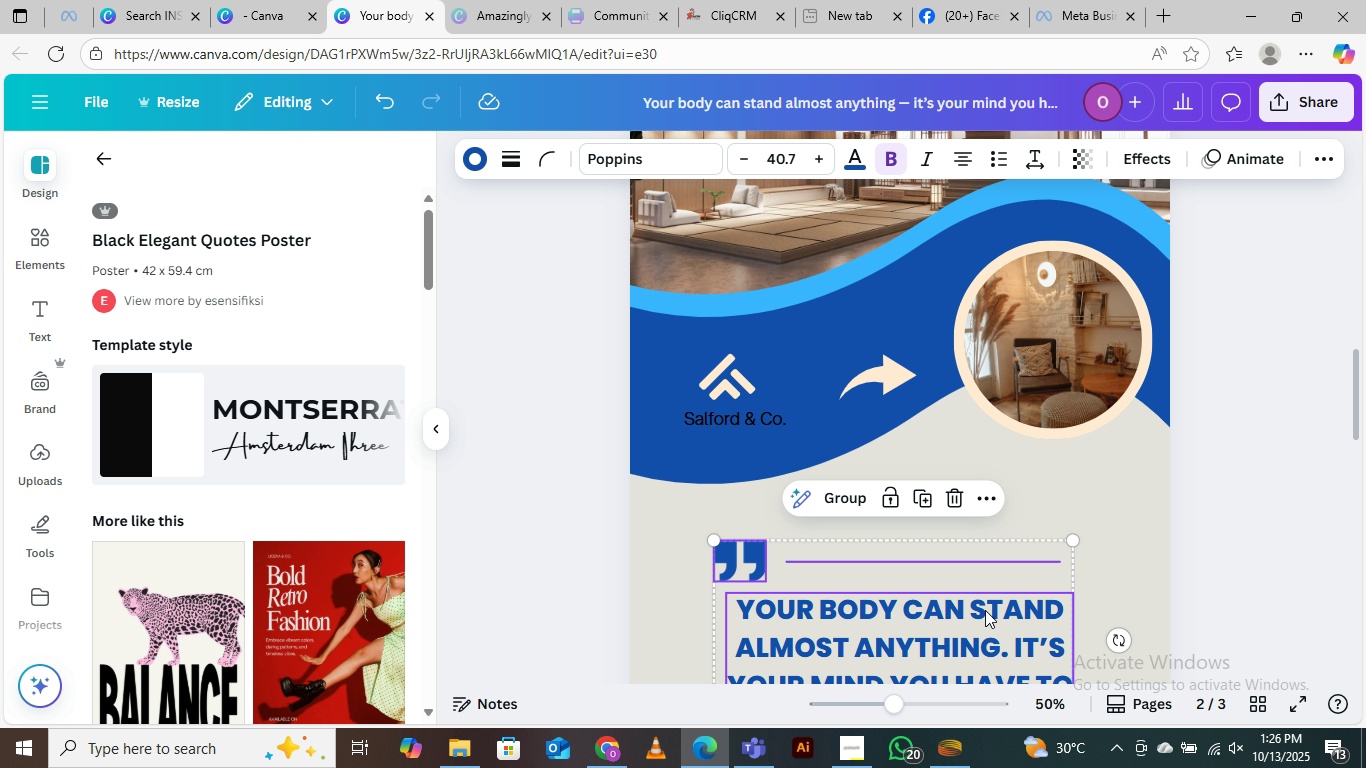 
key(Shift+ShiftLeft)
 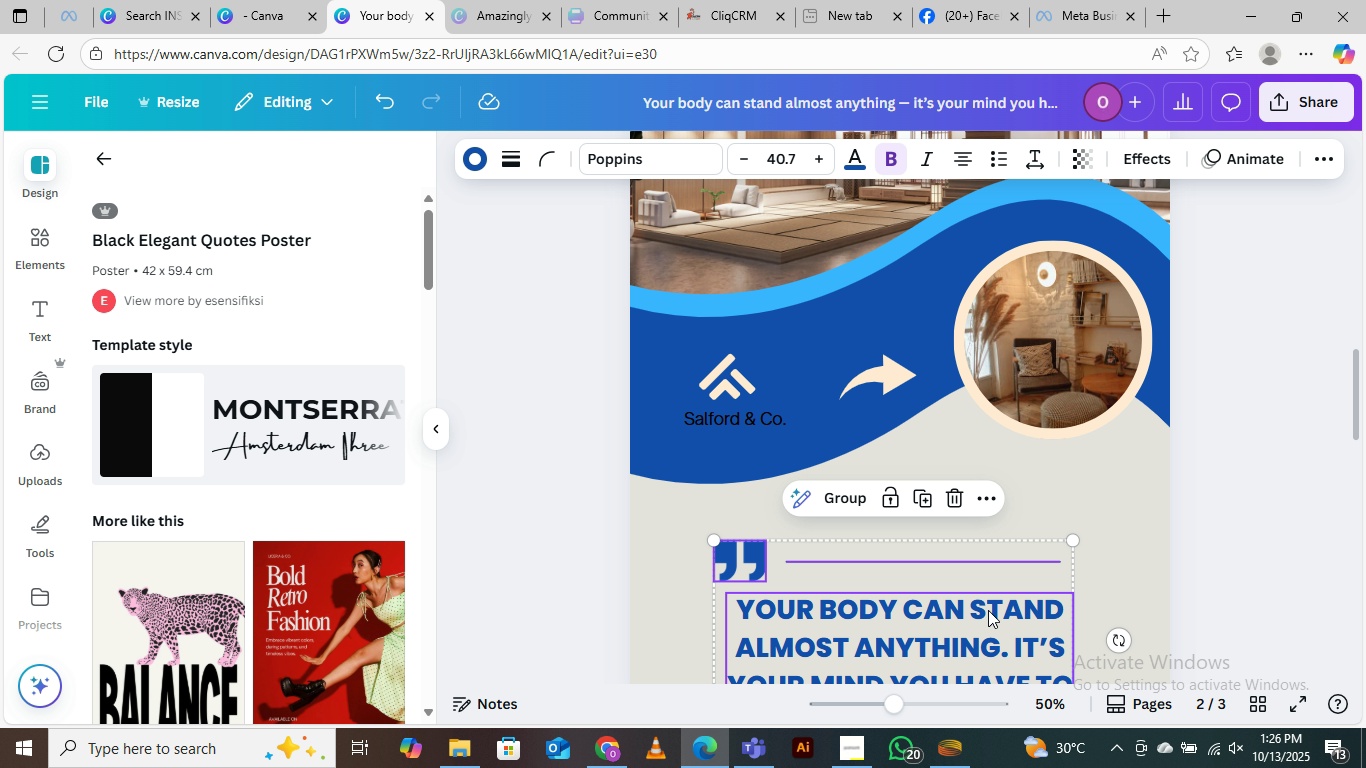 
key(Shift+ShiftLeft)
 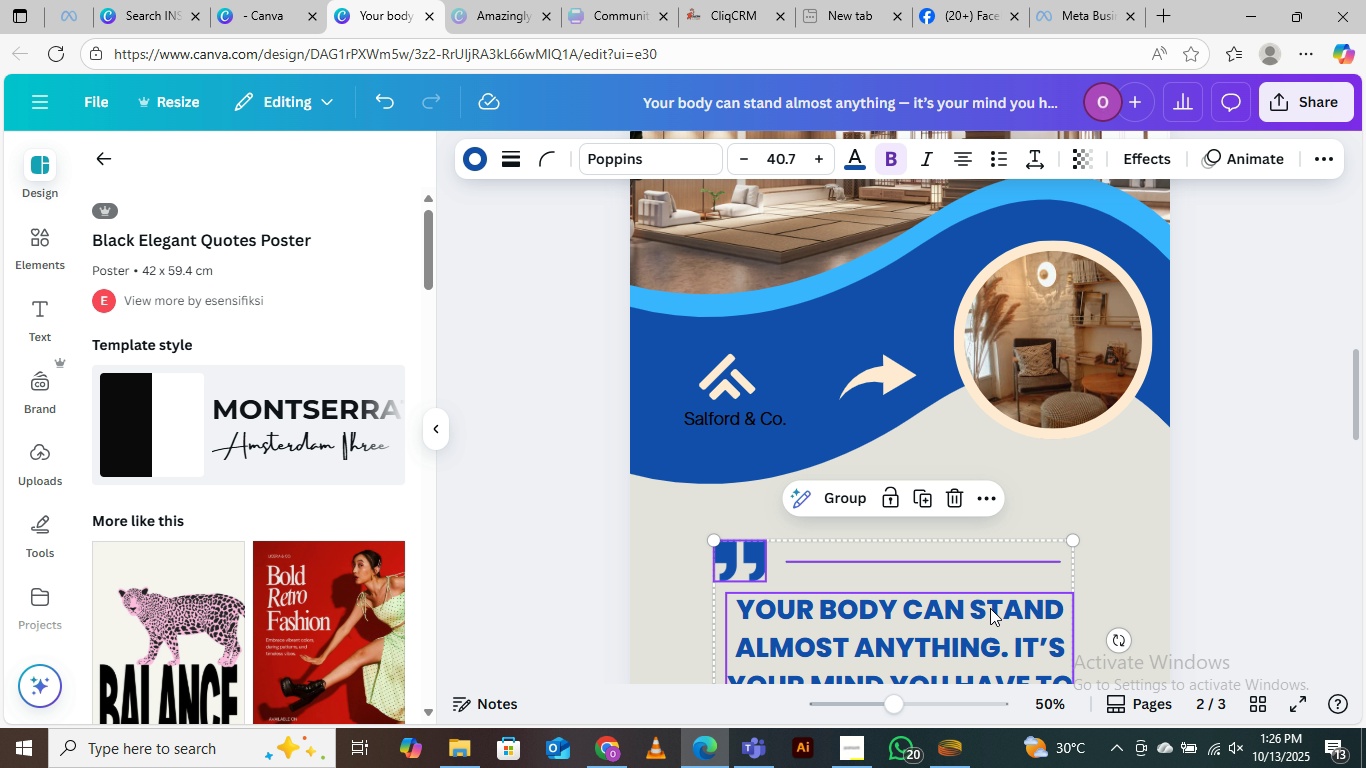 
key(Shift+ShiftLeft)
 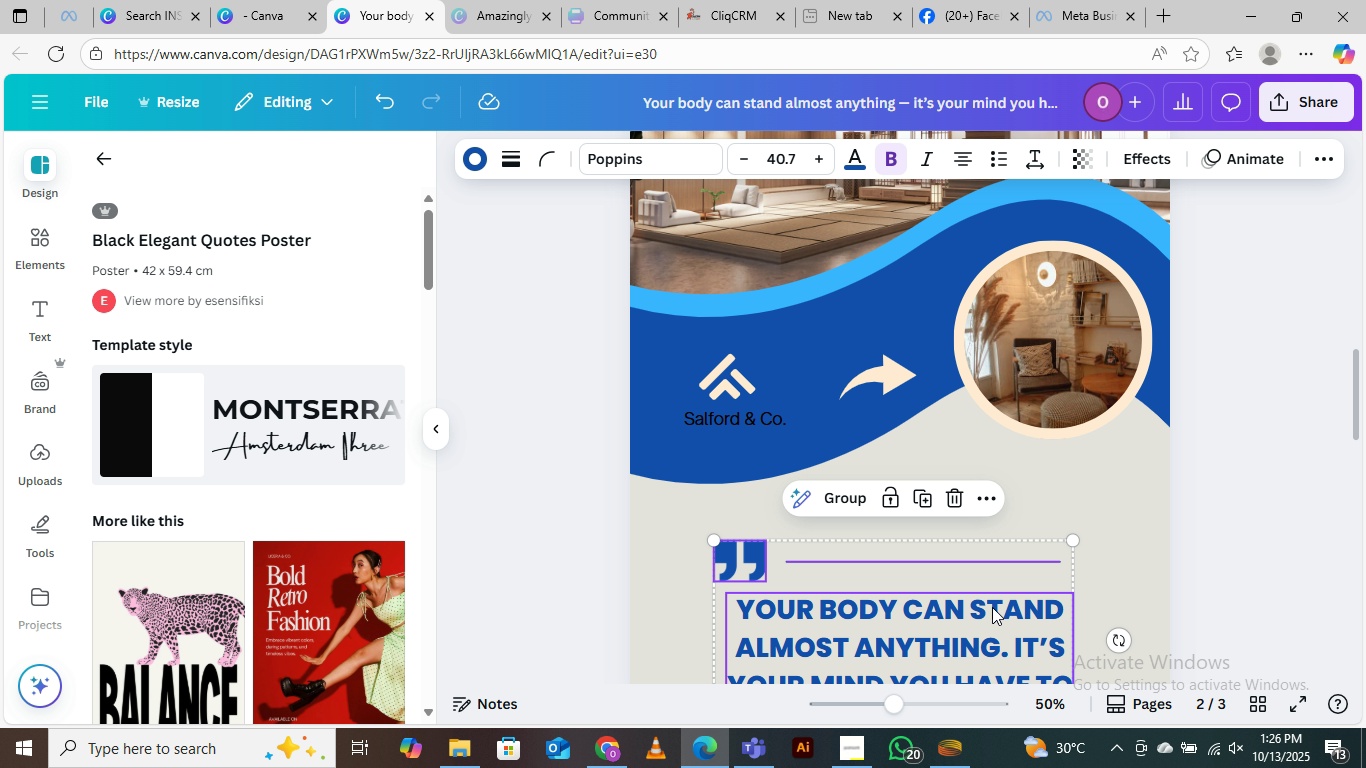 
key(Shift+ShiftLeft)
 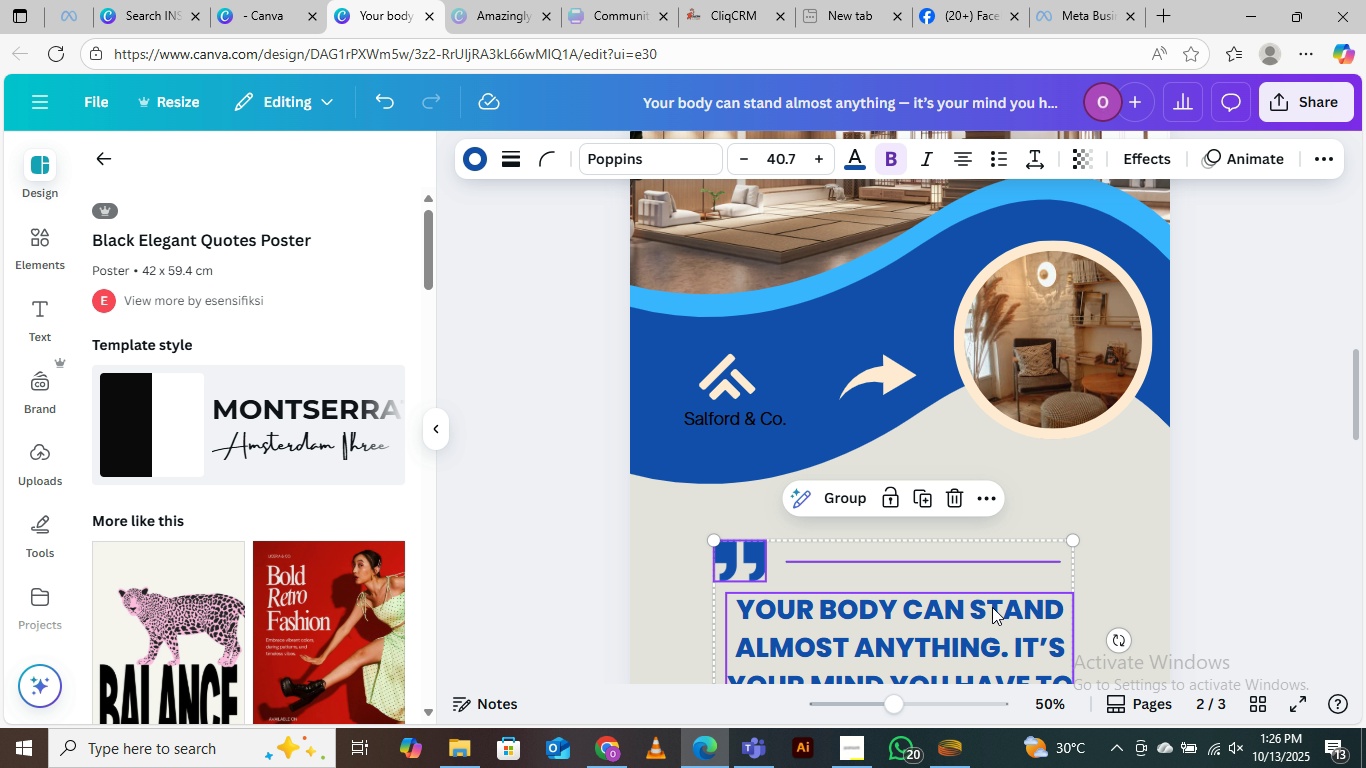 
key(Shift+ShiftLeft)
 